 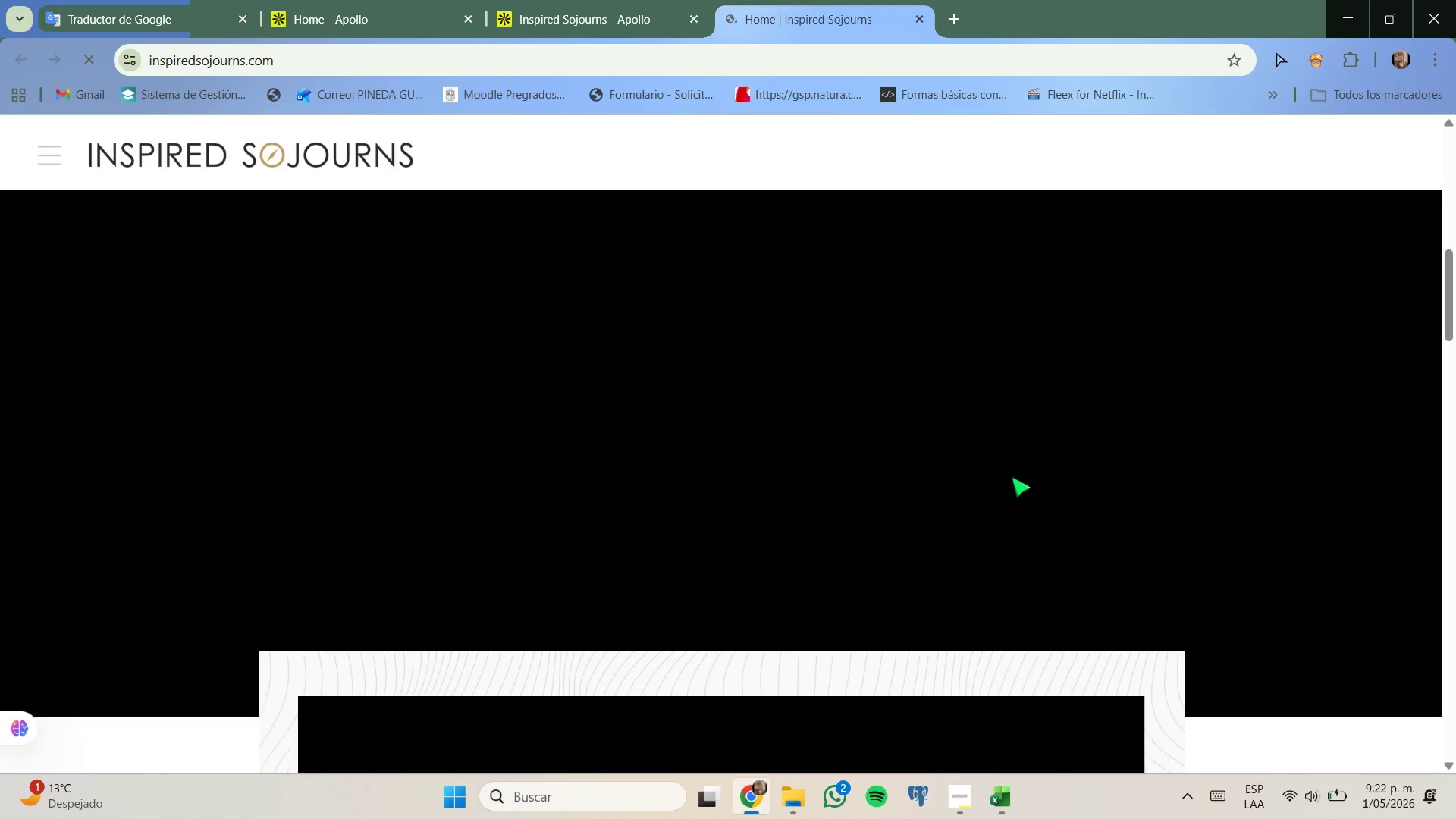 
scroll: coordinate [885, 469], scroll_direction: down, amount: 13.0
 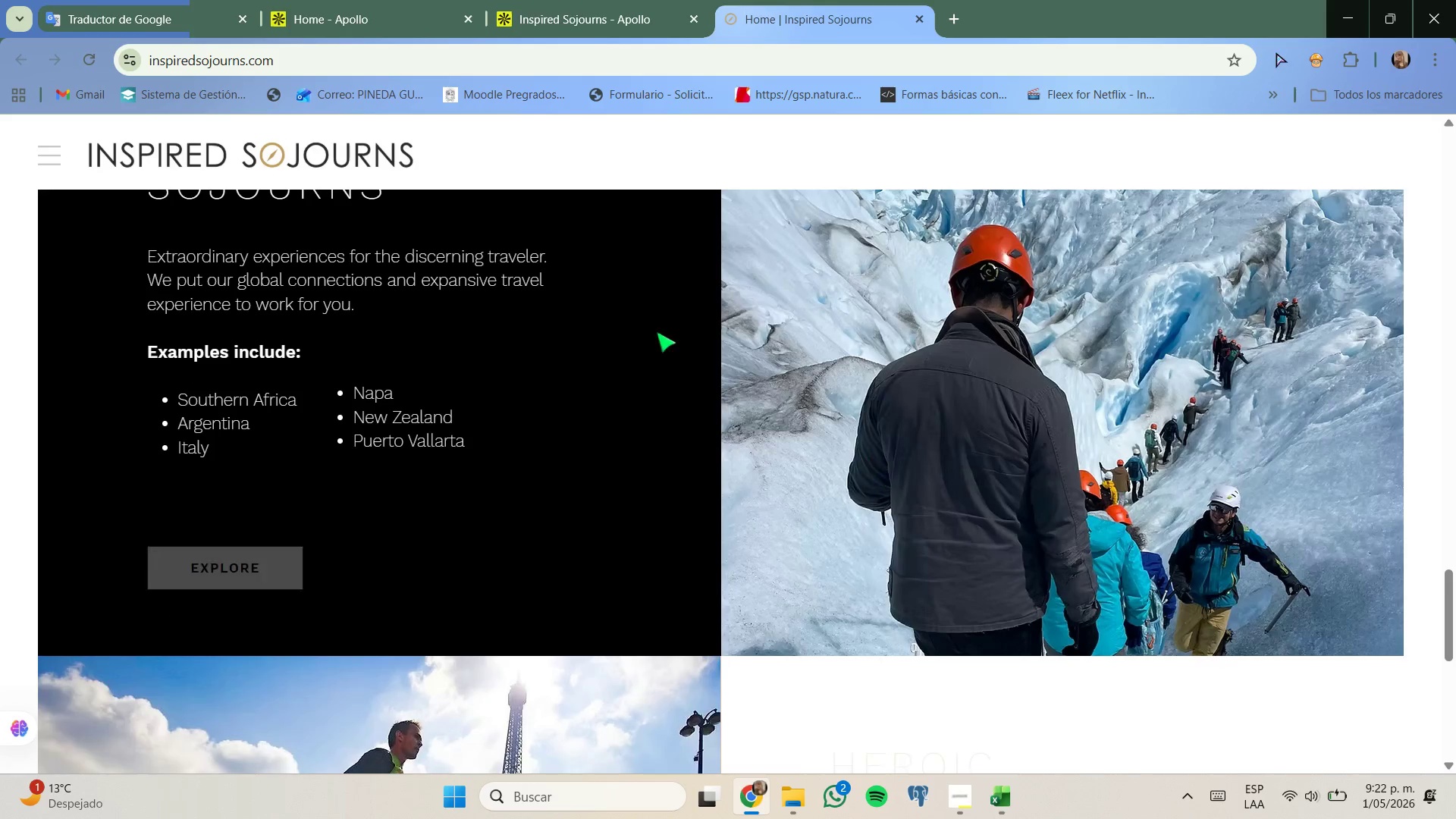 
left_click([565, 0])
 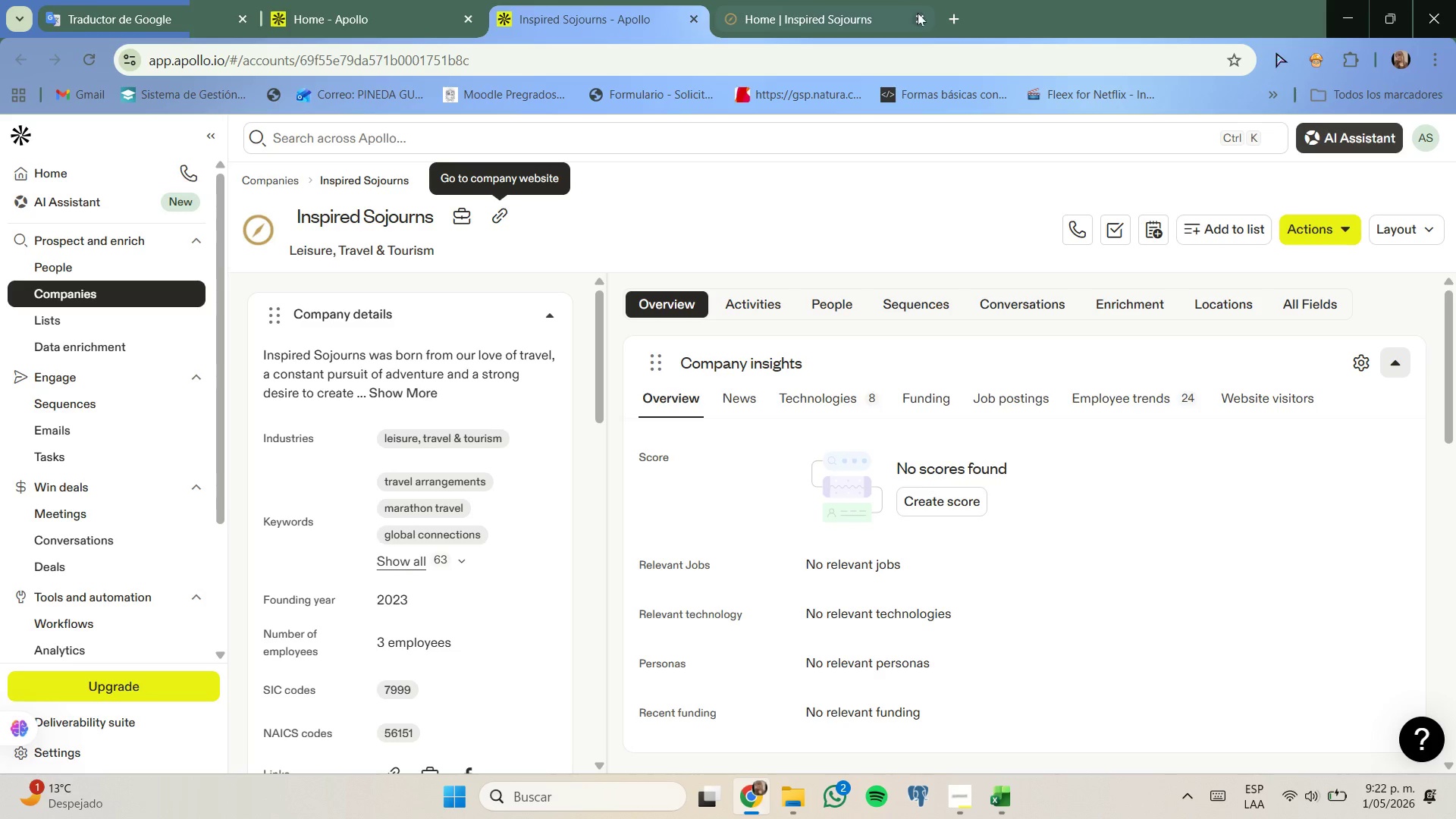 
left_click([918, 14])
 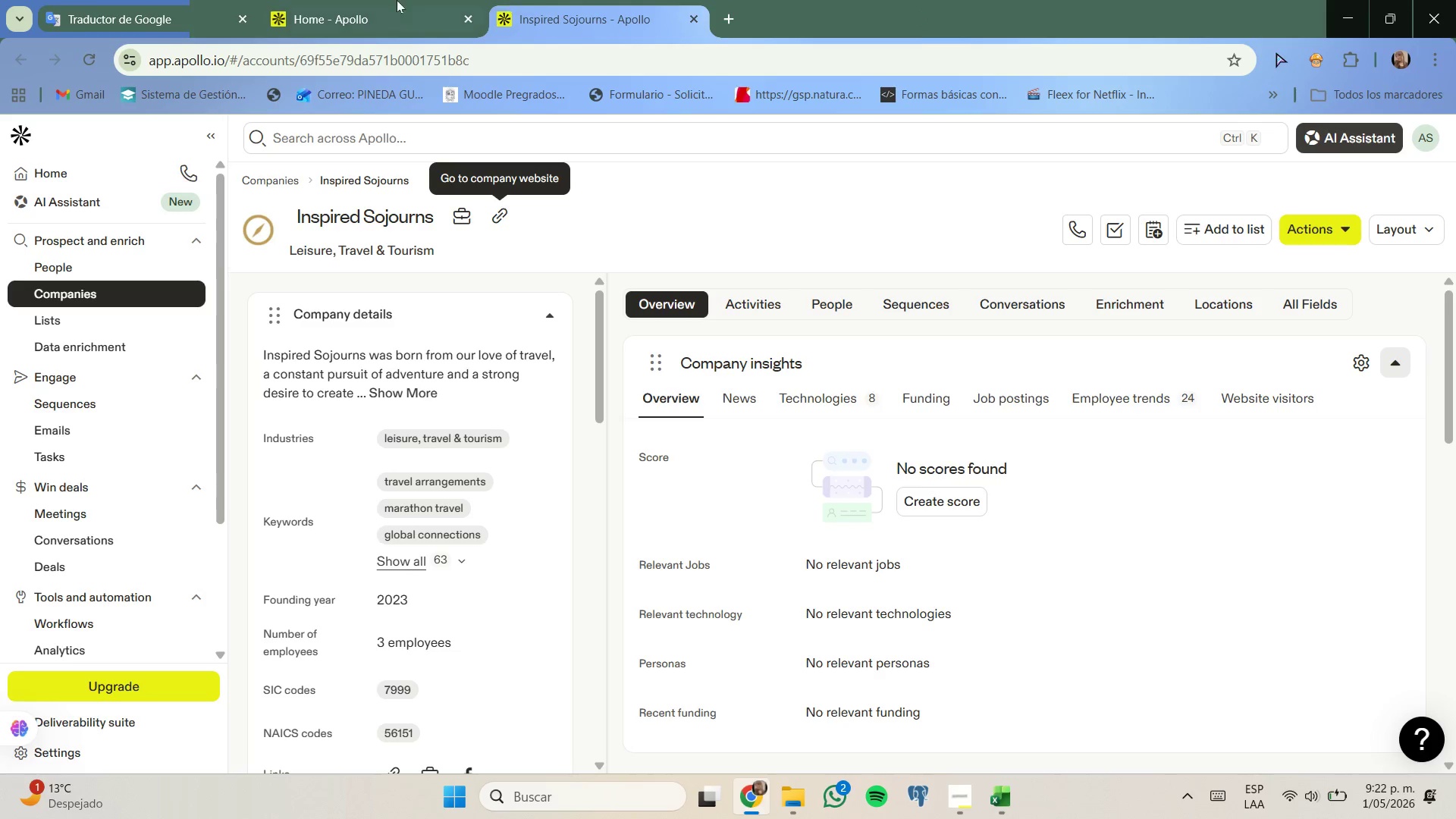 
left_click([396, 0])
 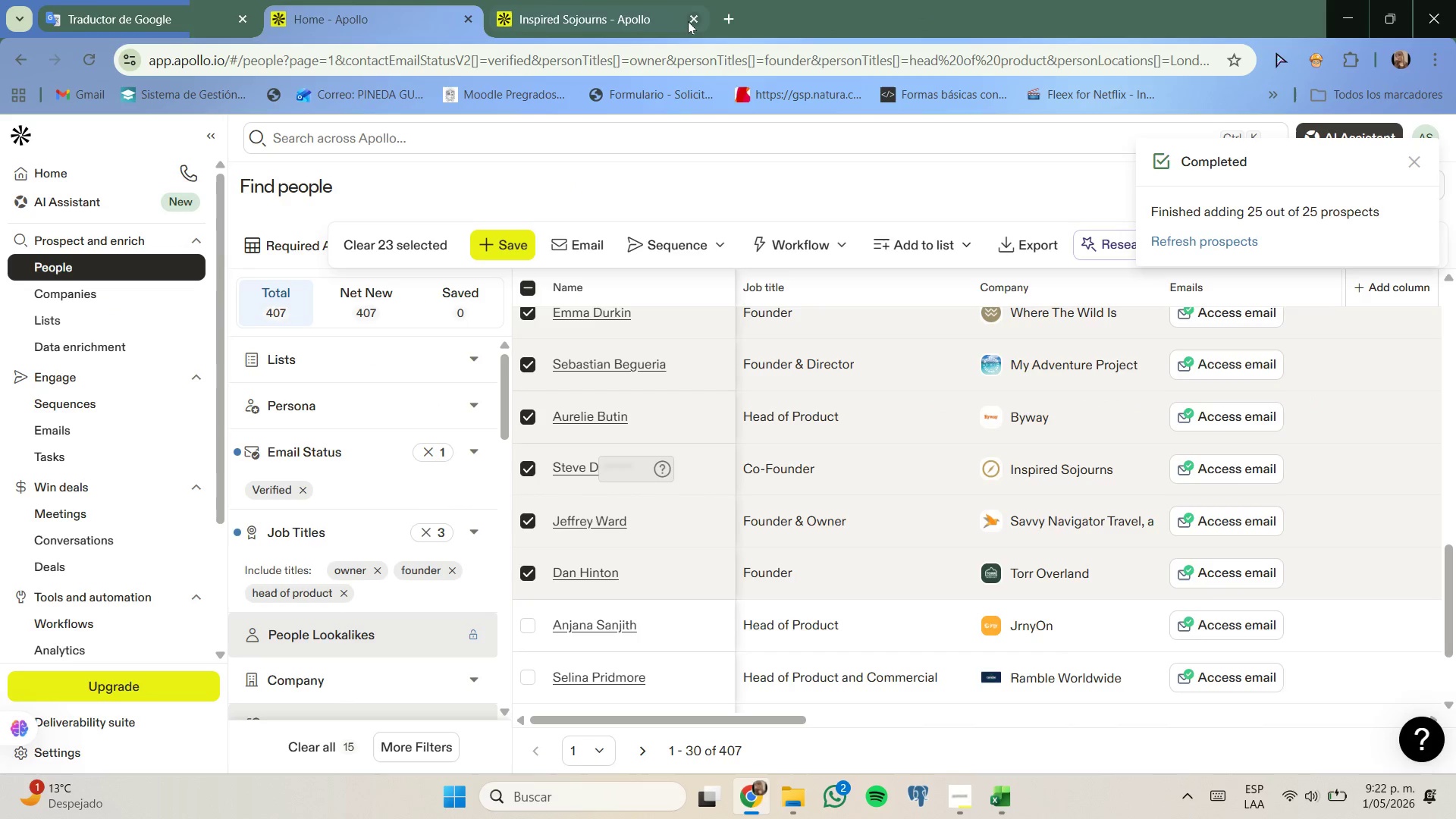 
left_click([690, 18])
 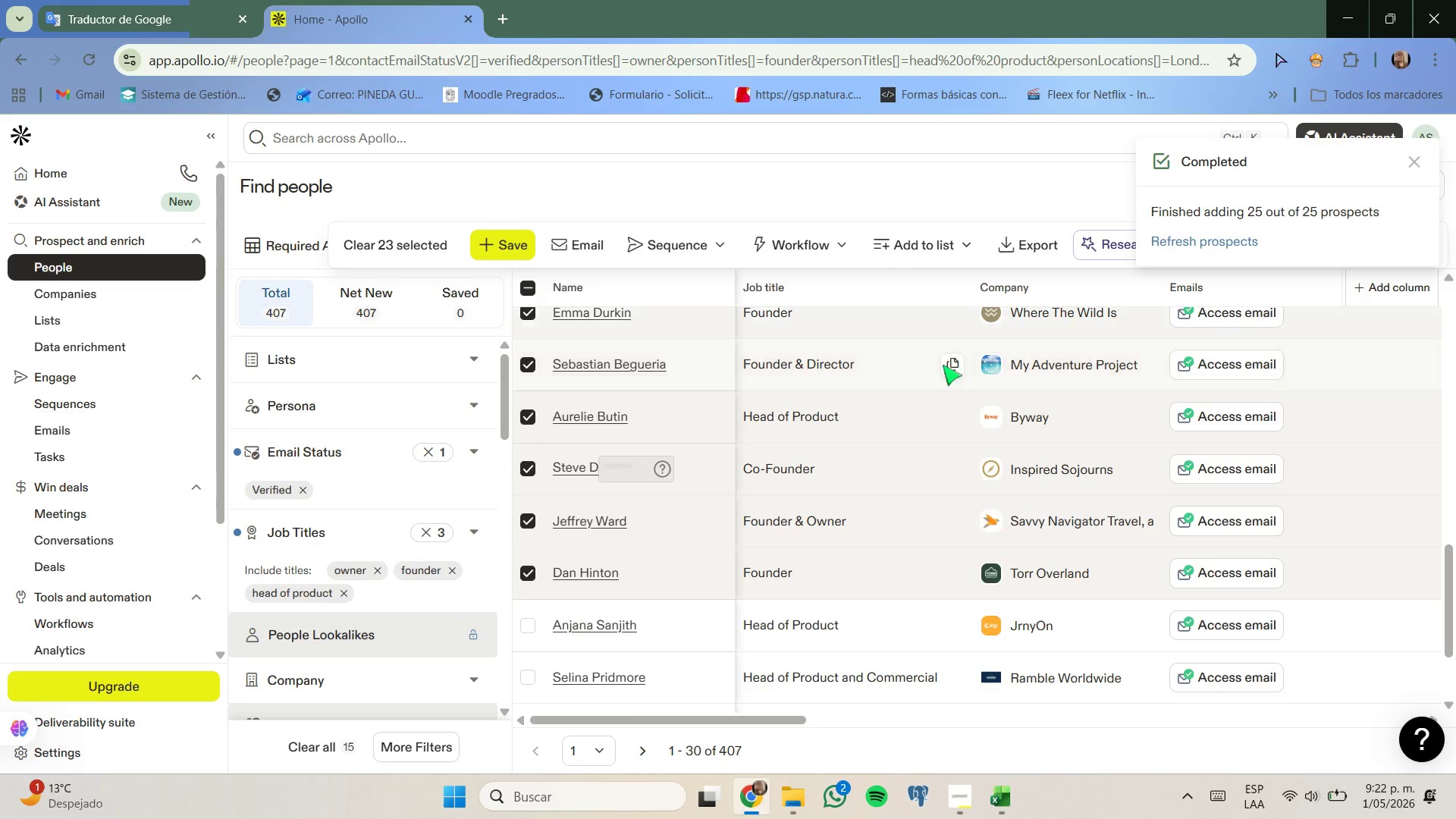 
scroll: coordinate [937, 387], scroll_direction: down, amount: 1.0
 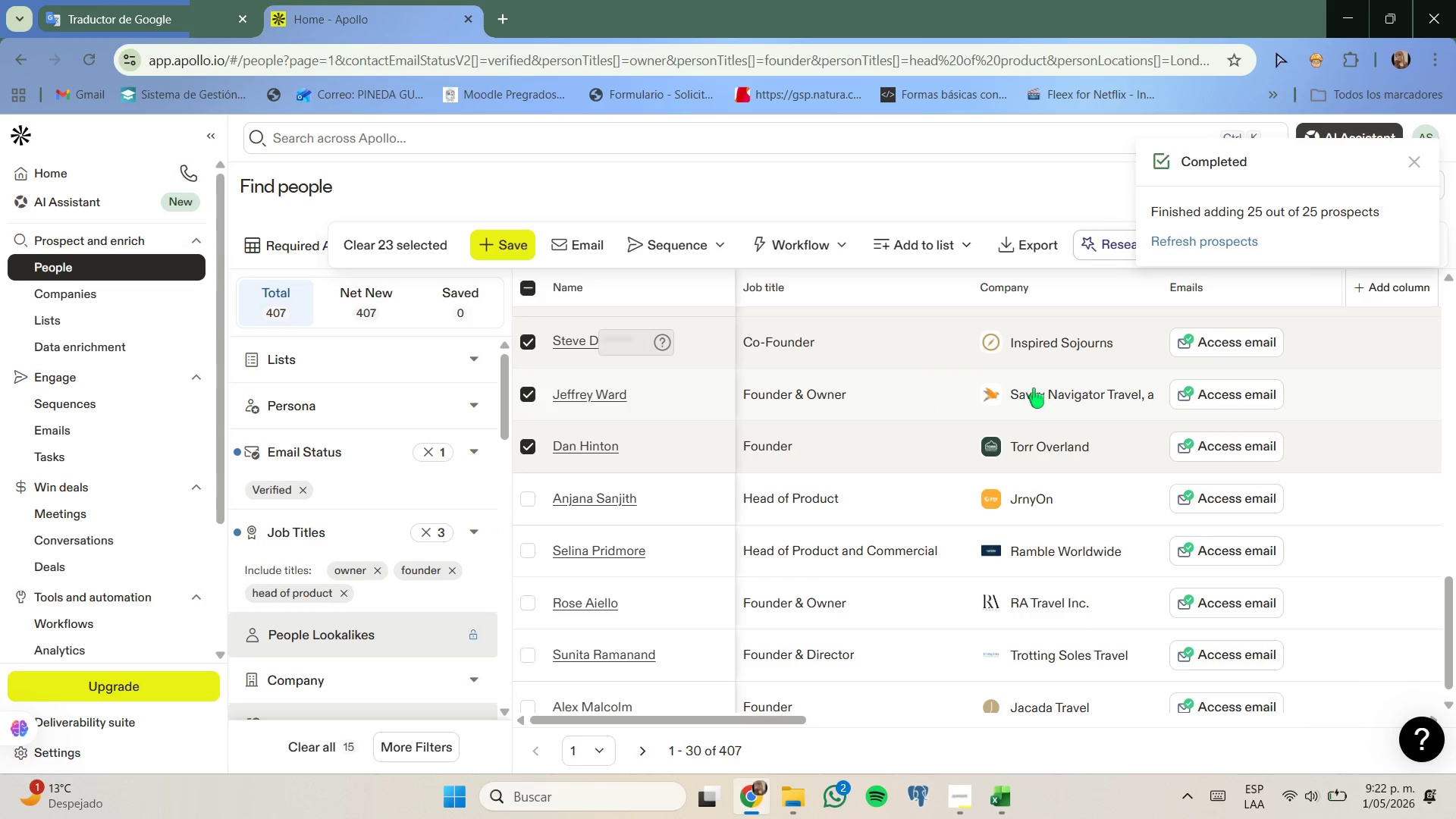 
right_click([1036, 394])
 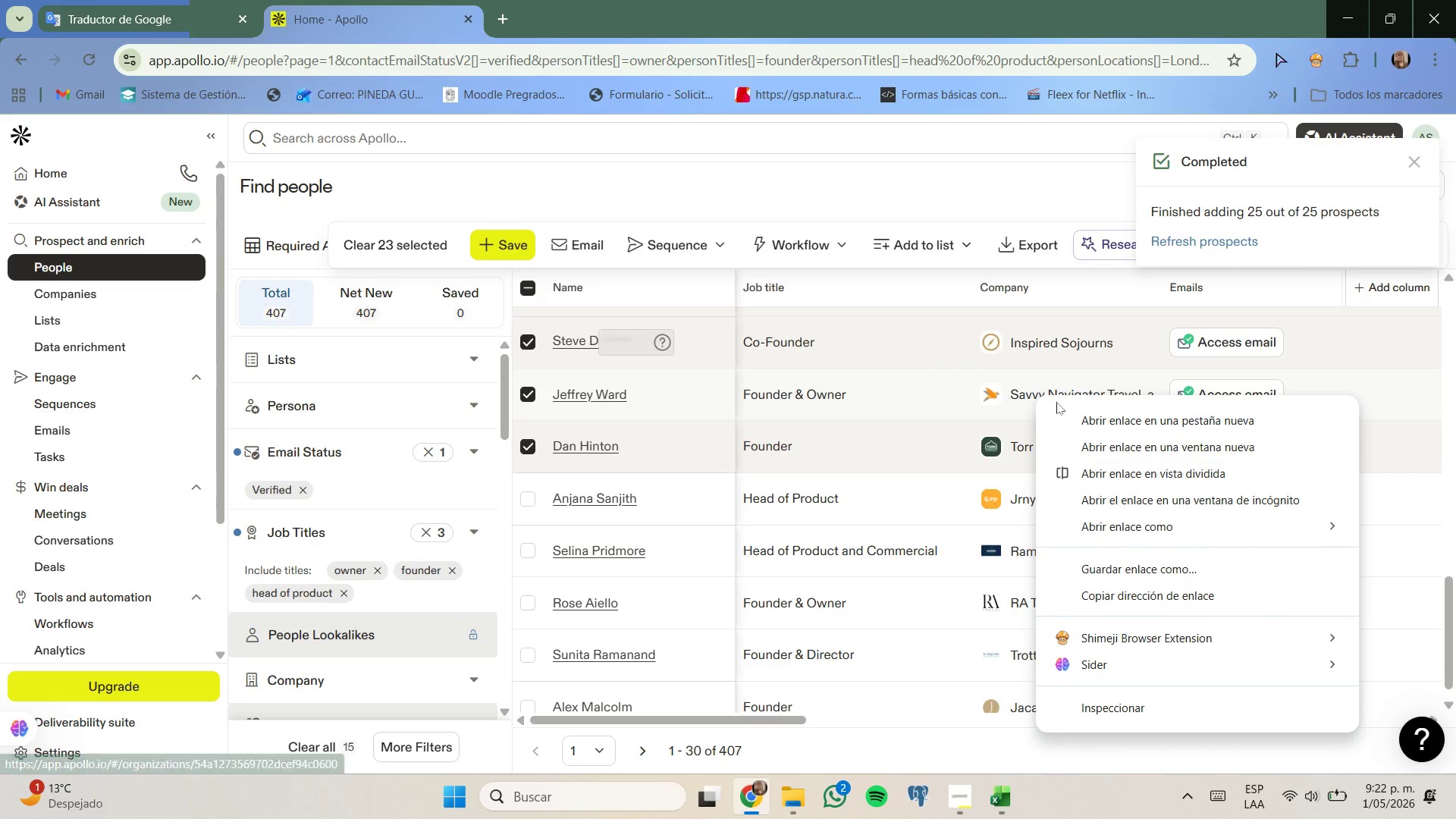 
left_click([1061, 406])
 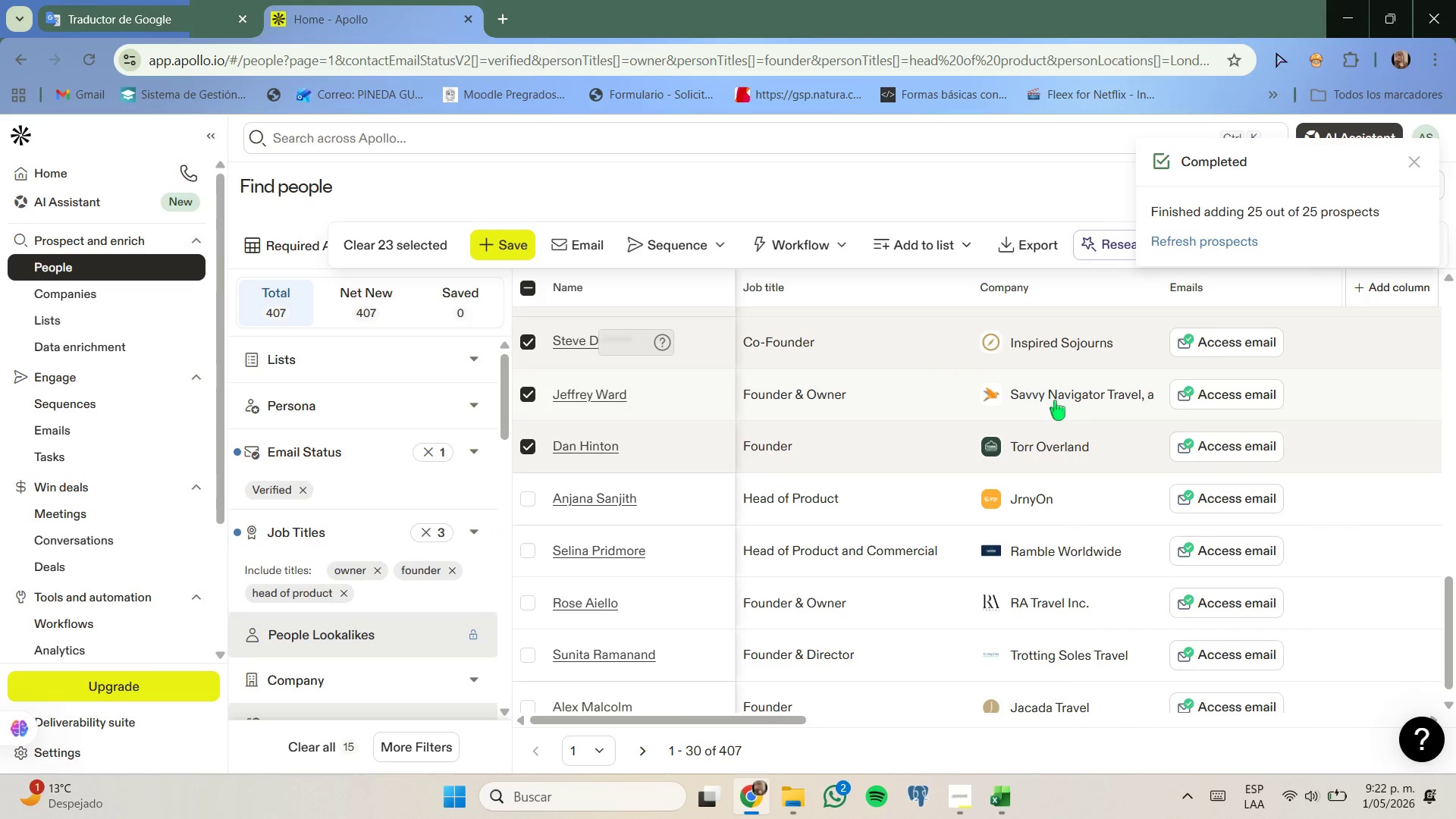 
right_click([1056, 393])
 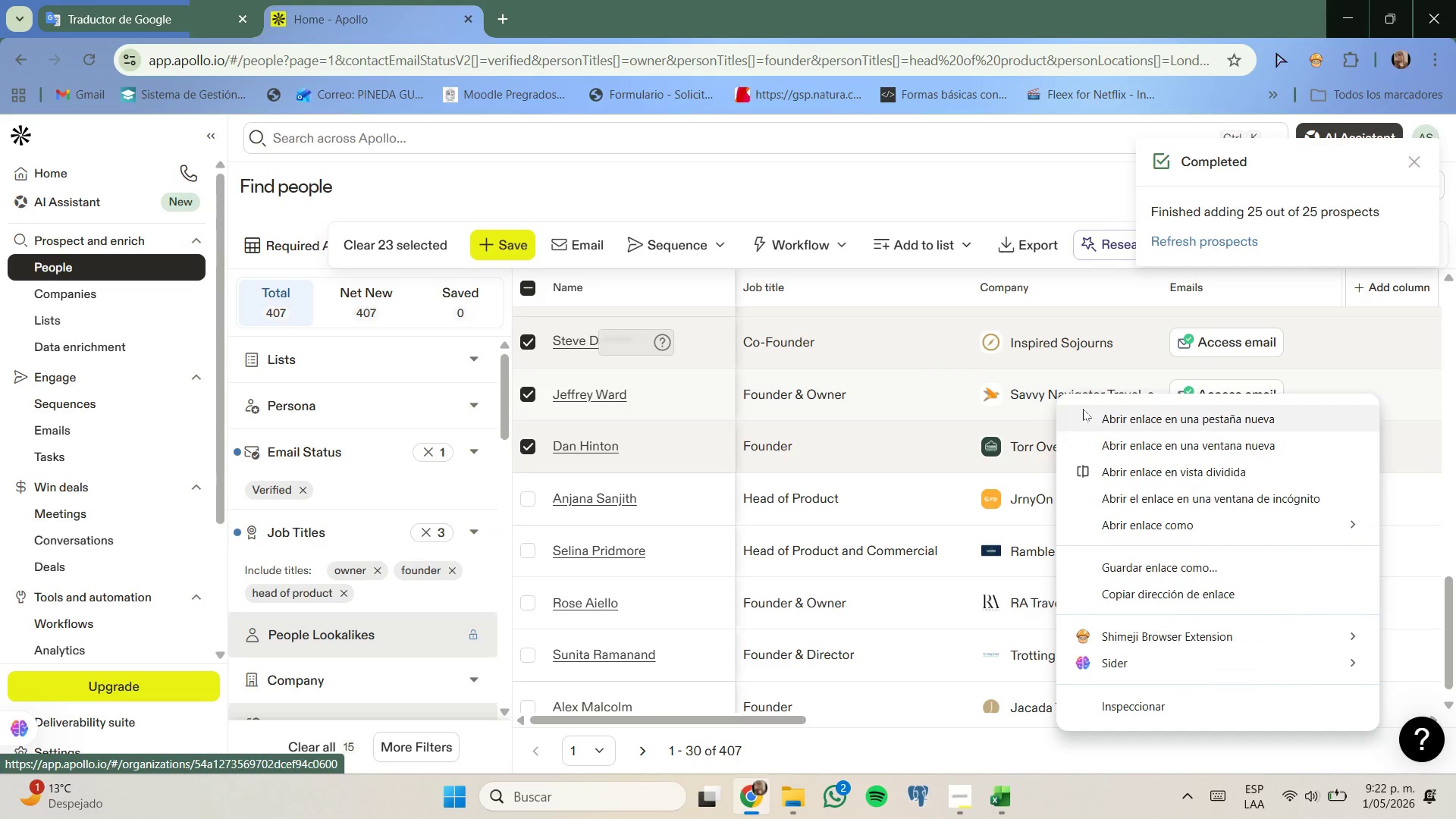 
left_click([1085, 412])
 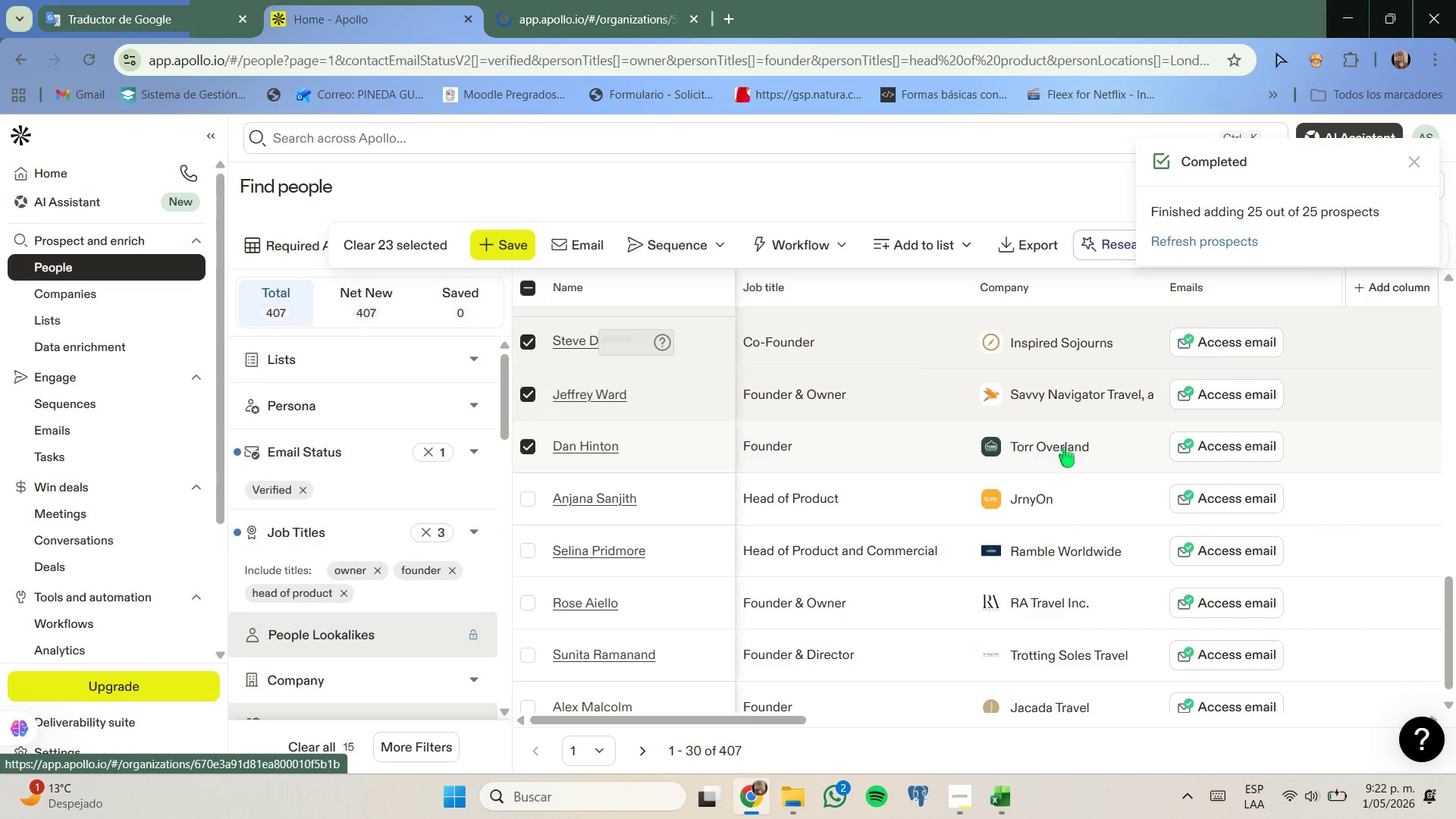 
right_click([1063, 448])
 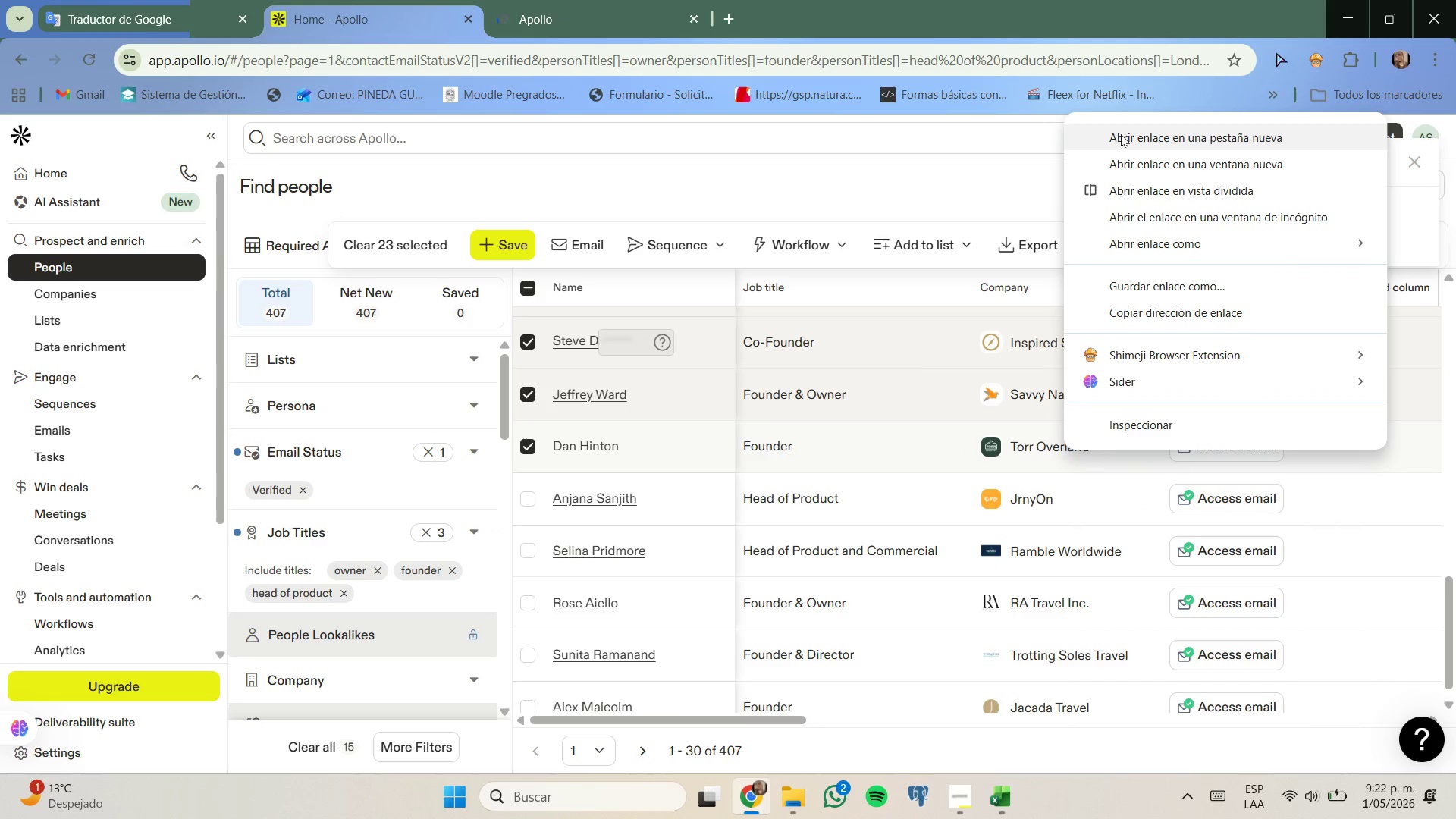 
left_click([1121, 130])
 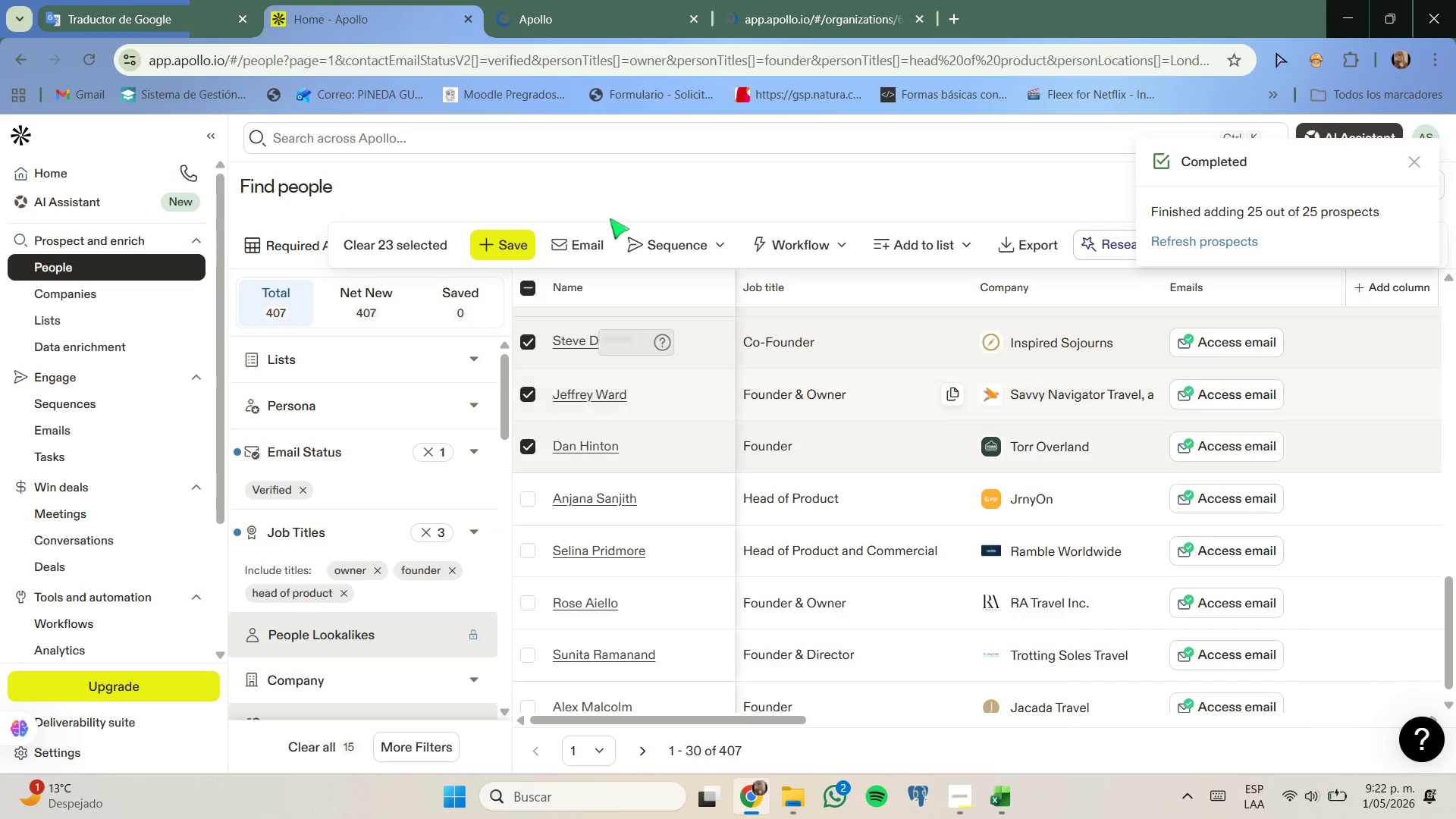 
left_click([534, 0])
 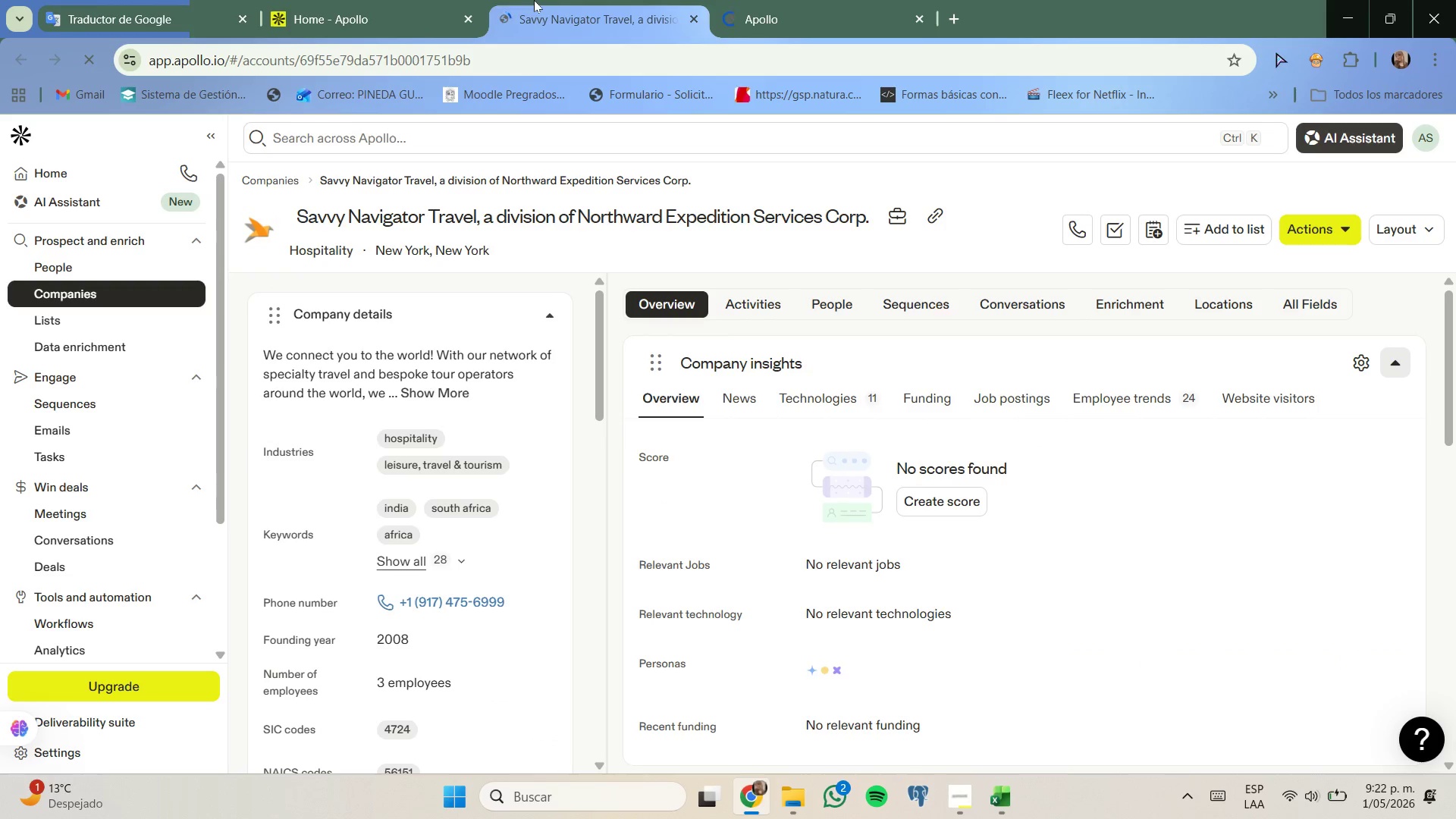 
wait(13.34)
 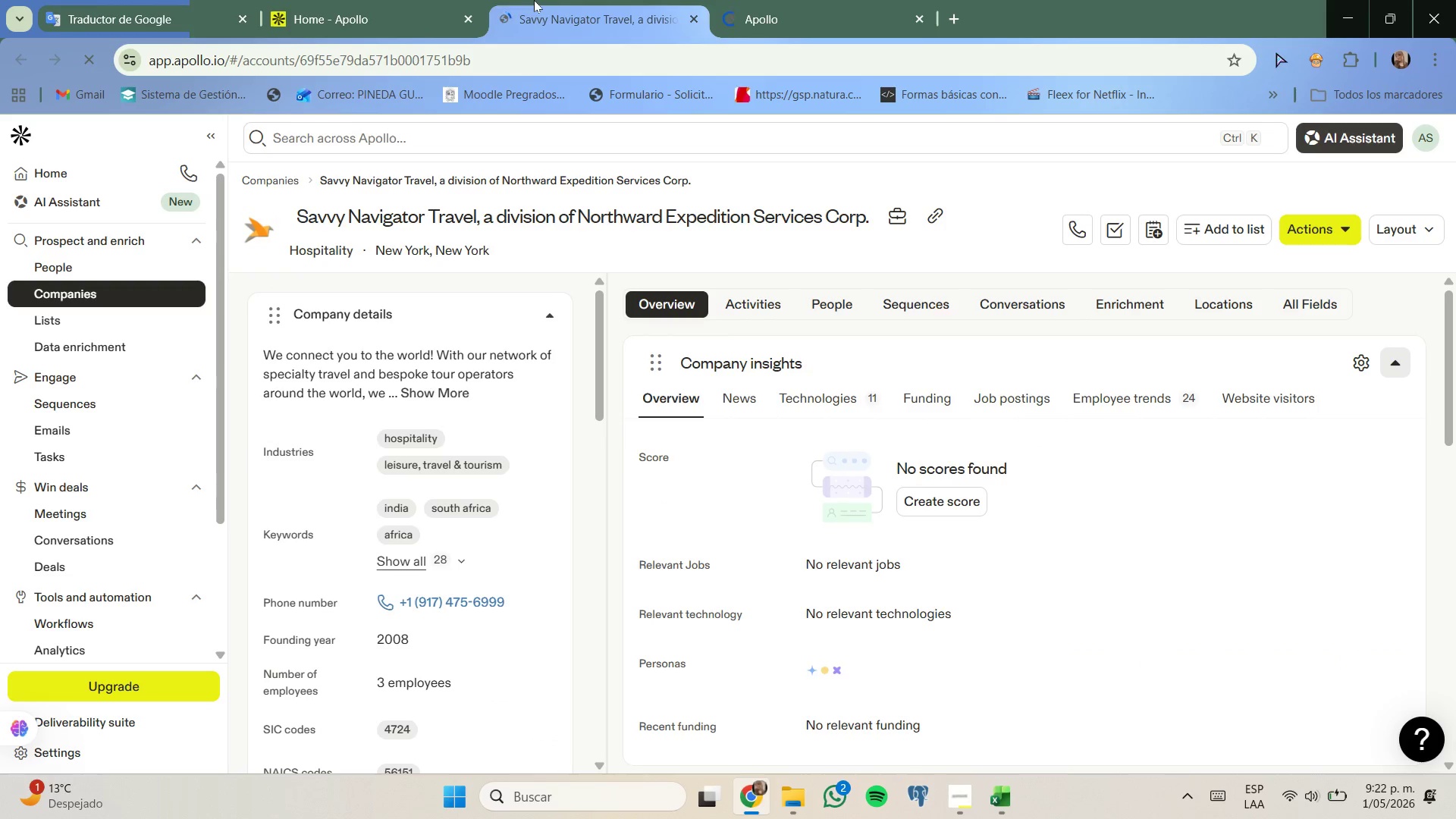 
left_click([932, 220])
 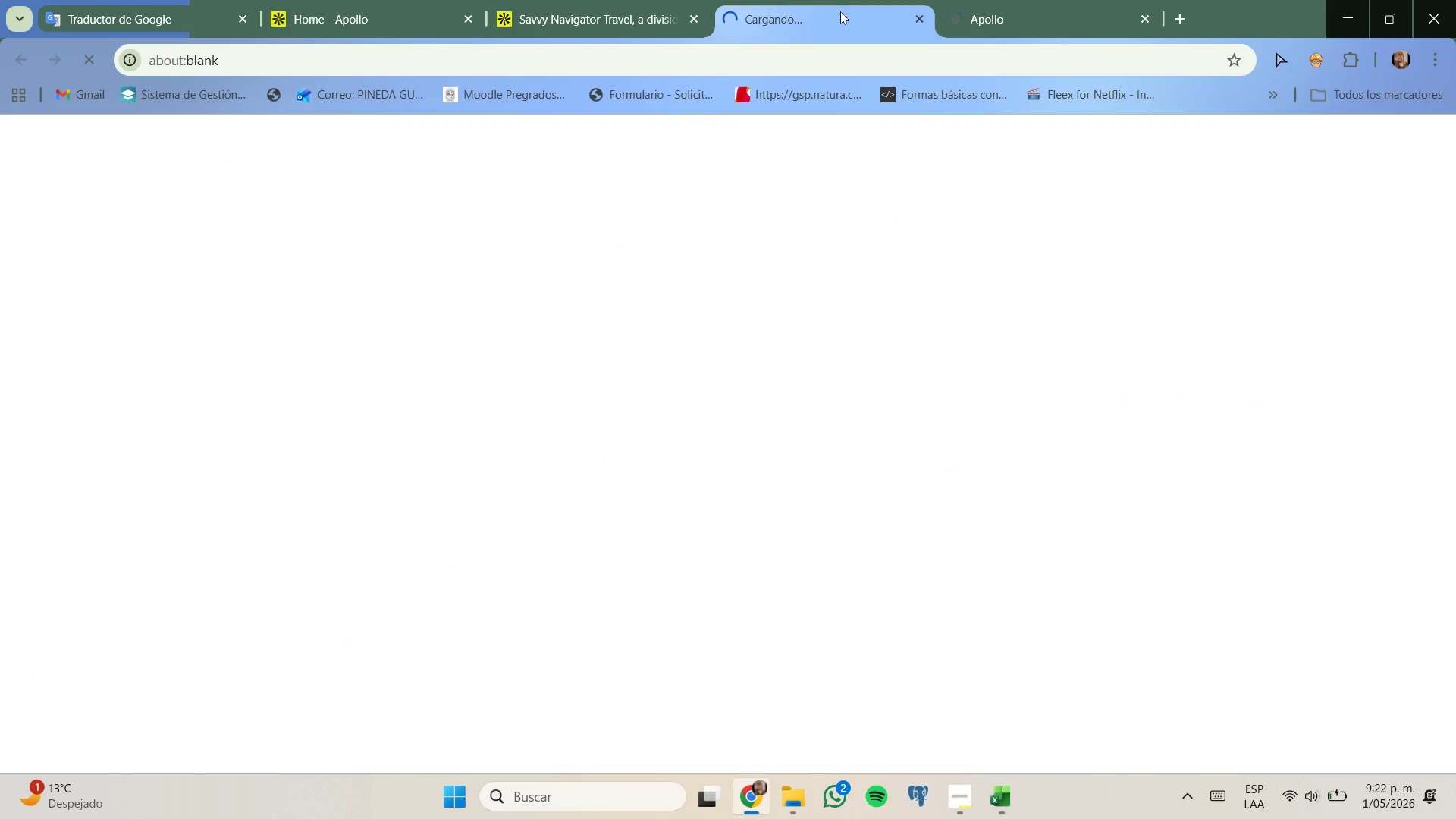 
left_click([1012, 0])
 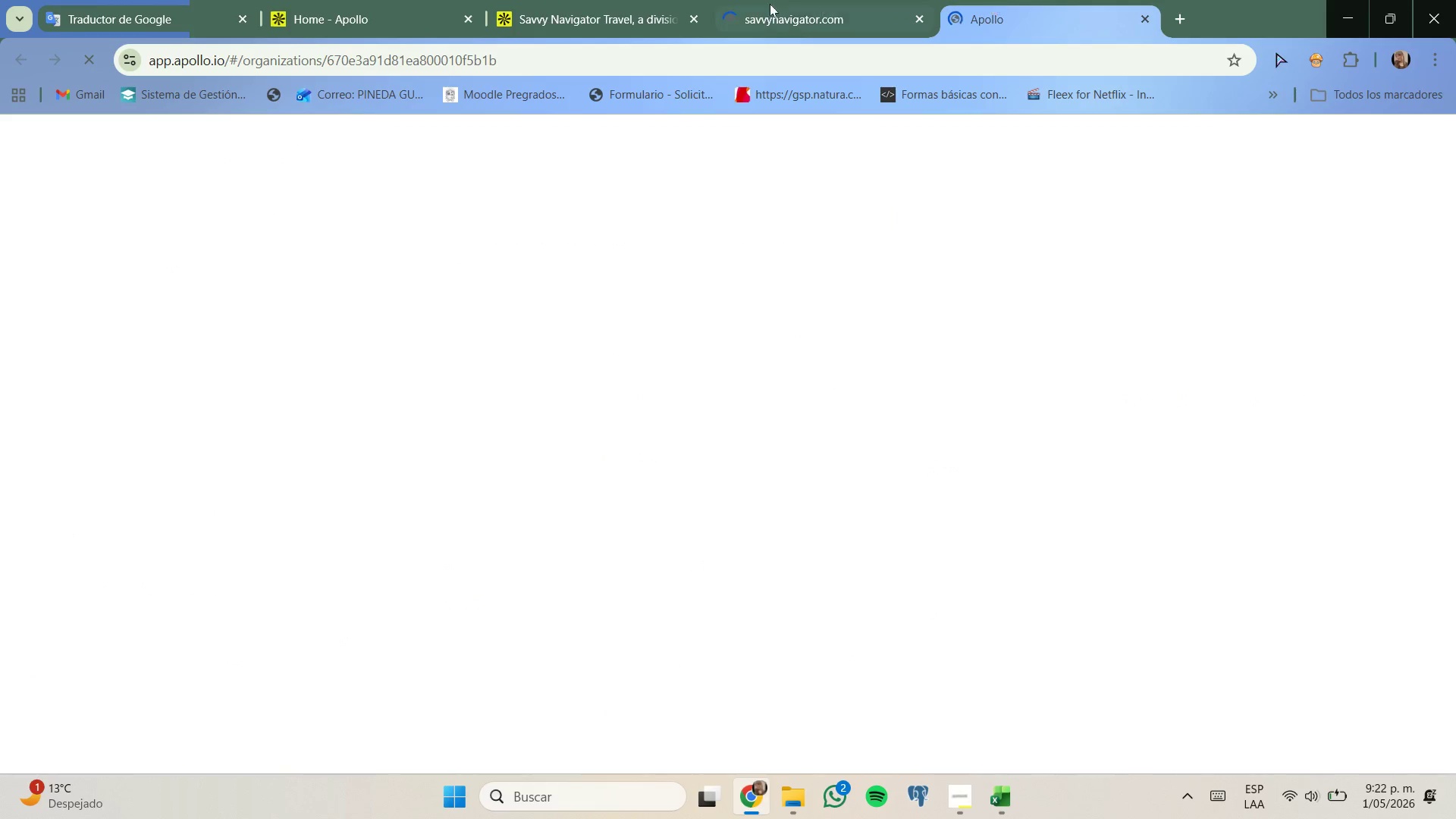 
left_click([796, 0])
 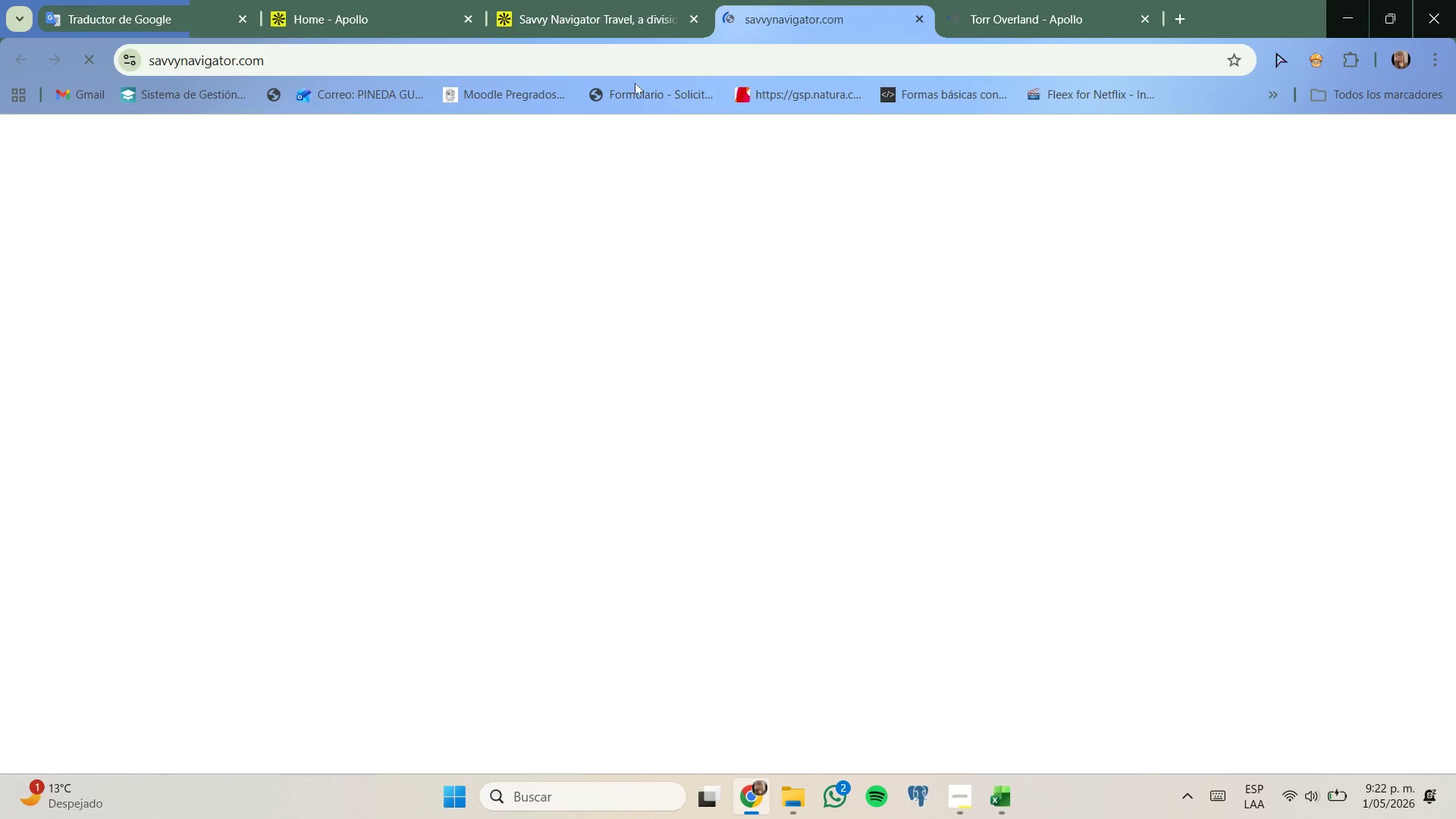 
mouse_move([625, 57])
 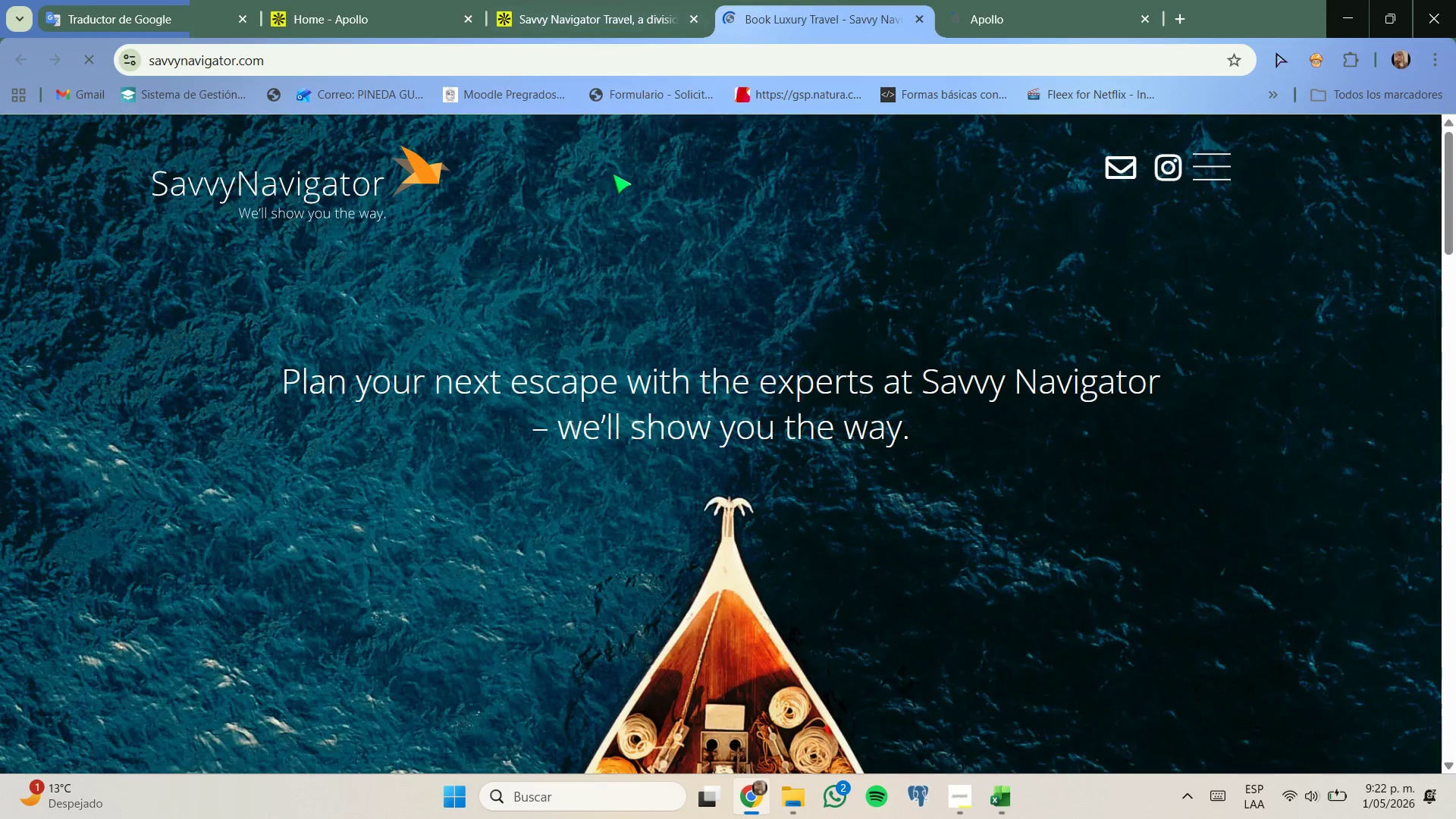 
scroll: coordinate [663, 245], scroll_direction: down, amount: 14.0
 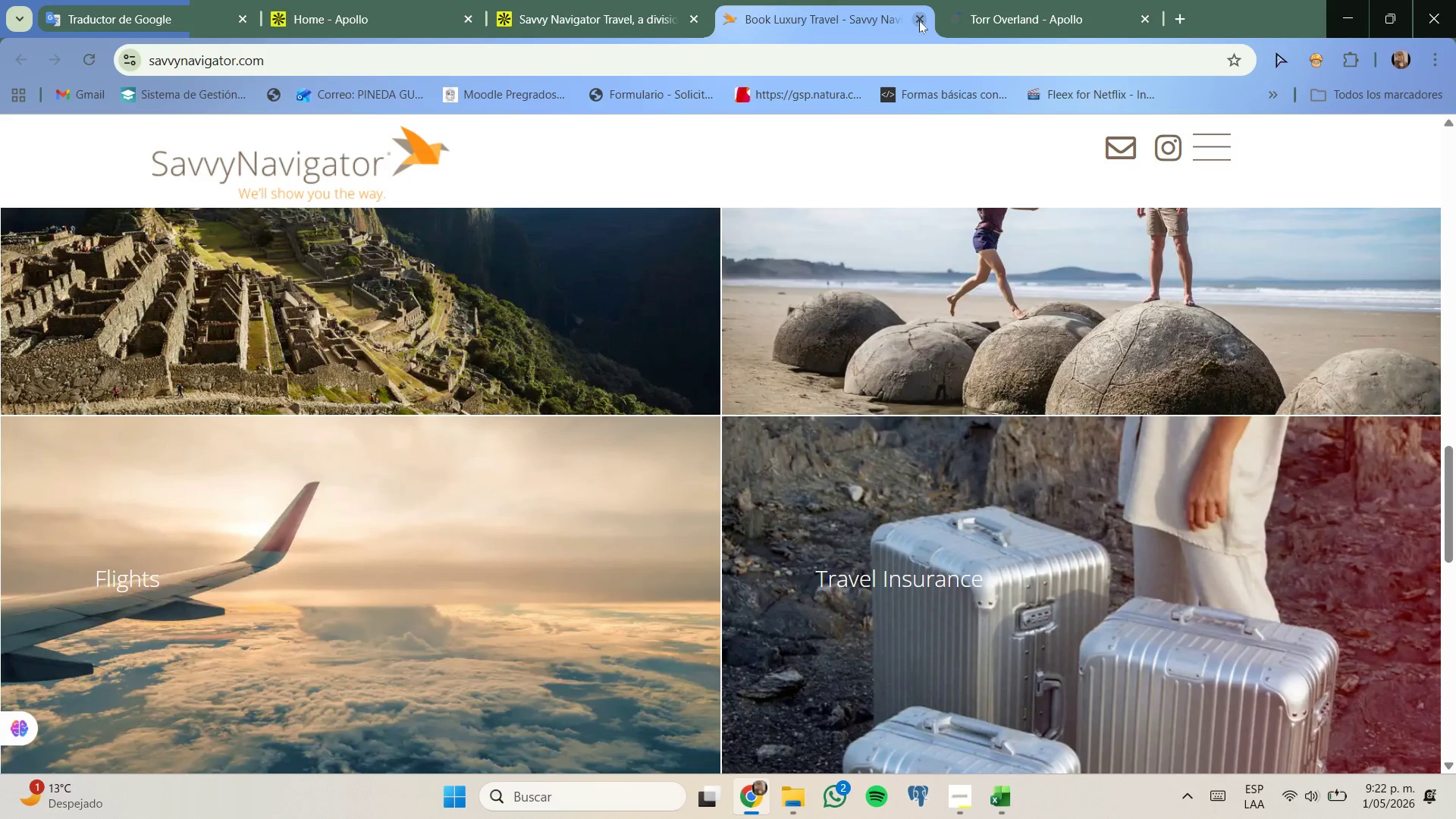 
left_click([919, 20])
 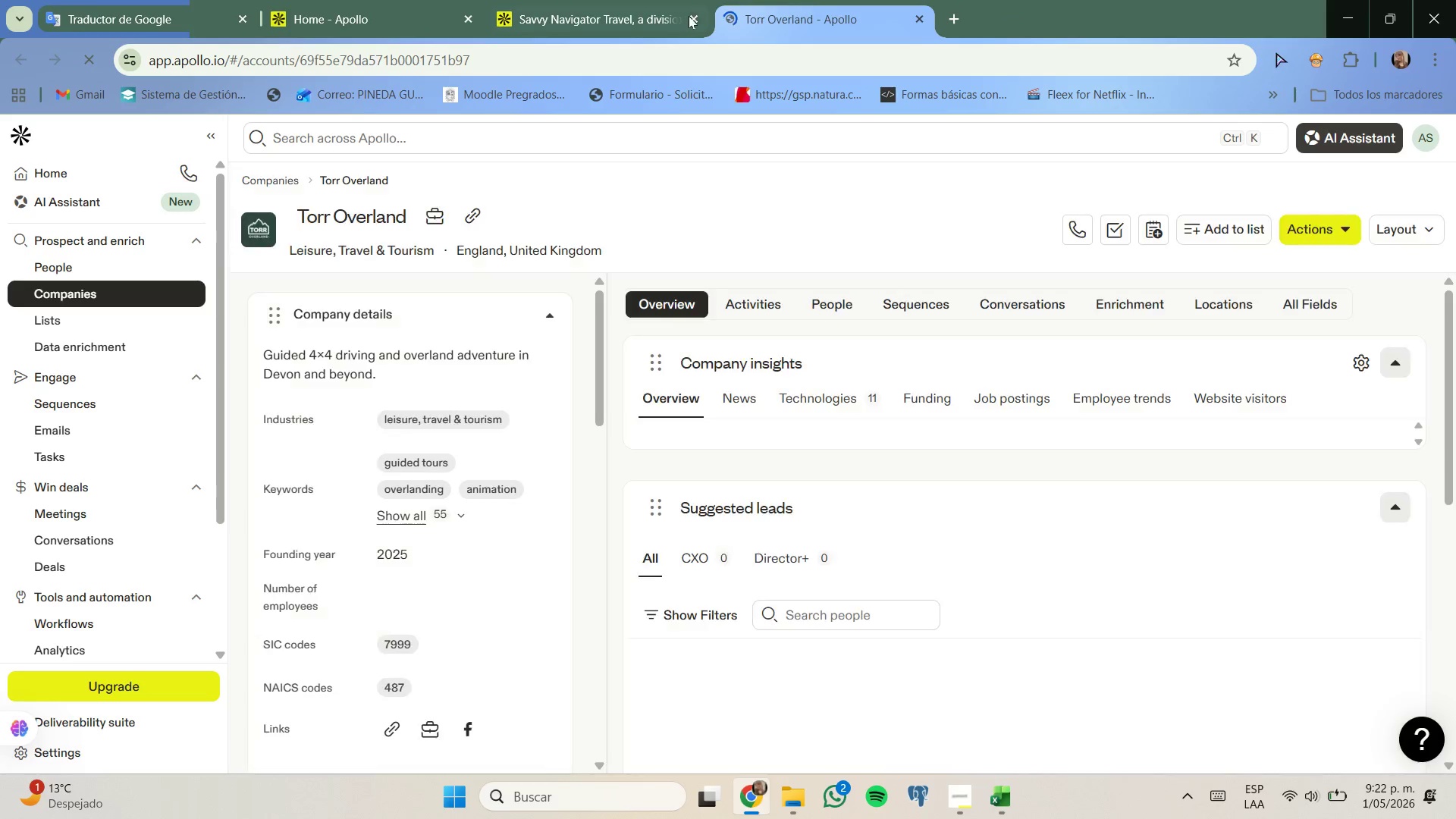 
left_click([692, 16])
 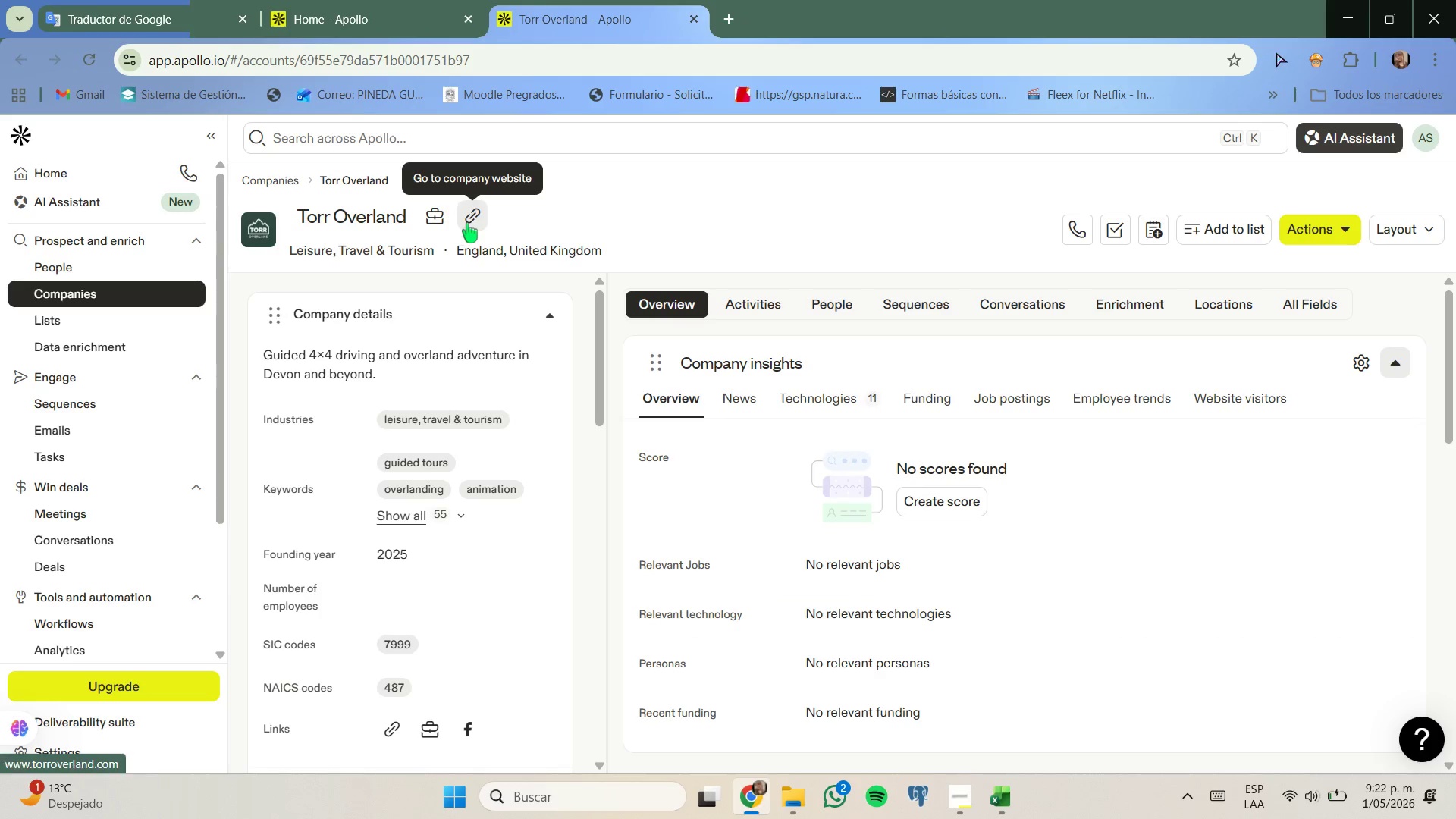 
left_click([467, 223])
 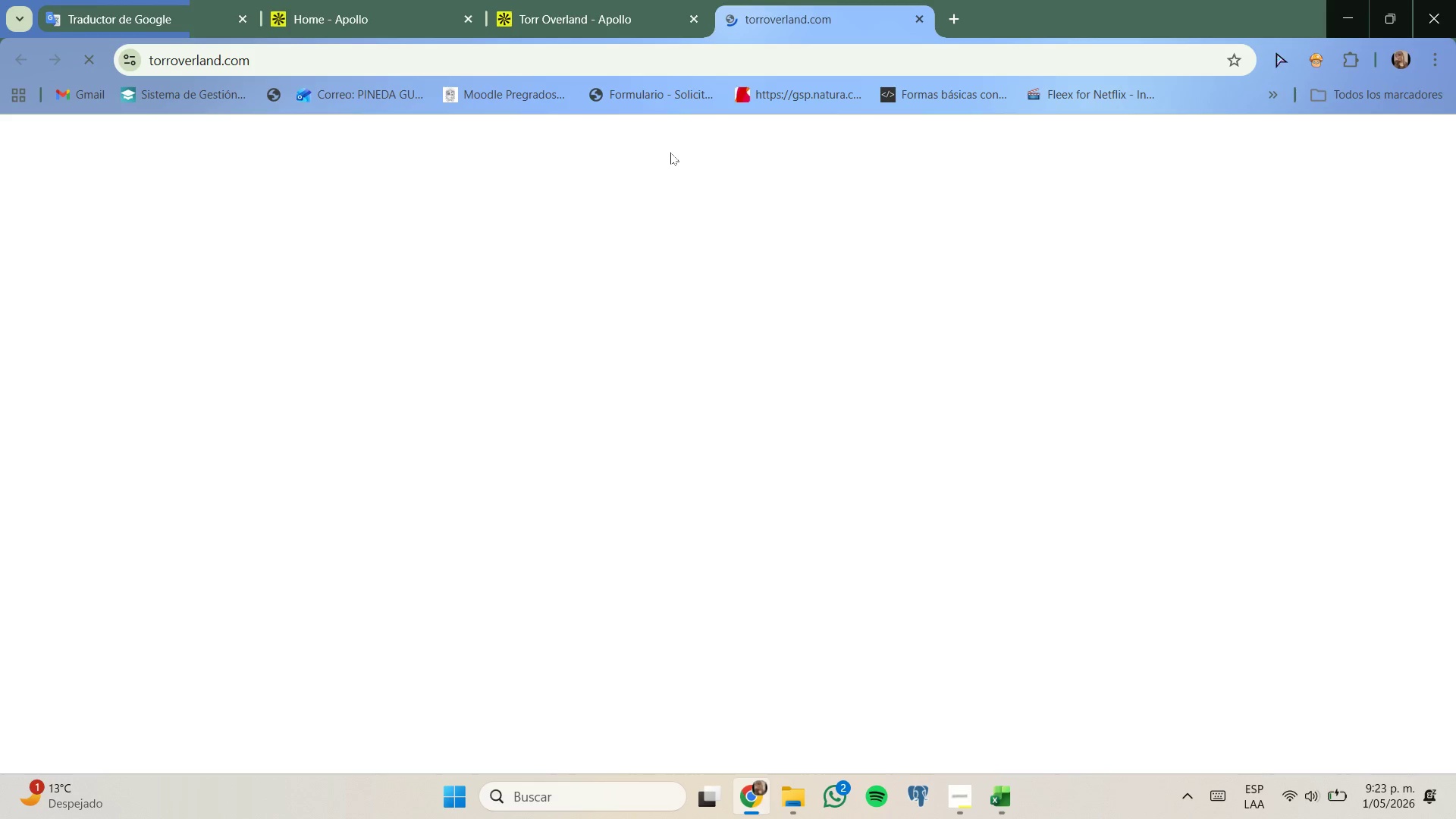 
wait(9.0)
 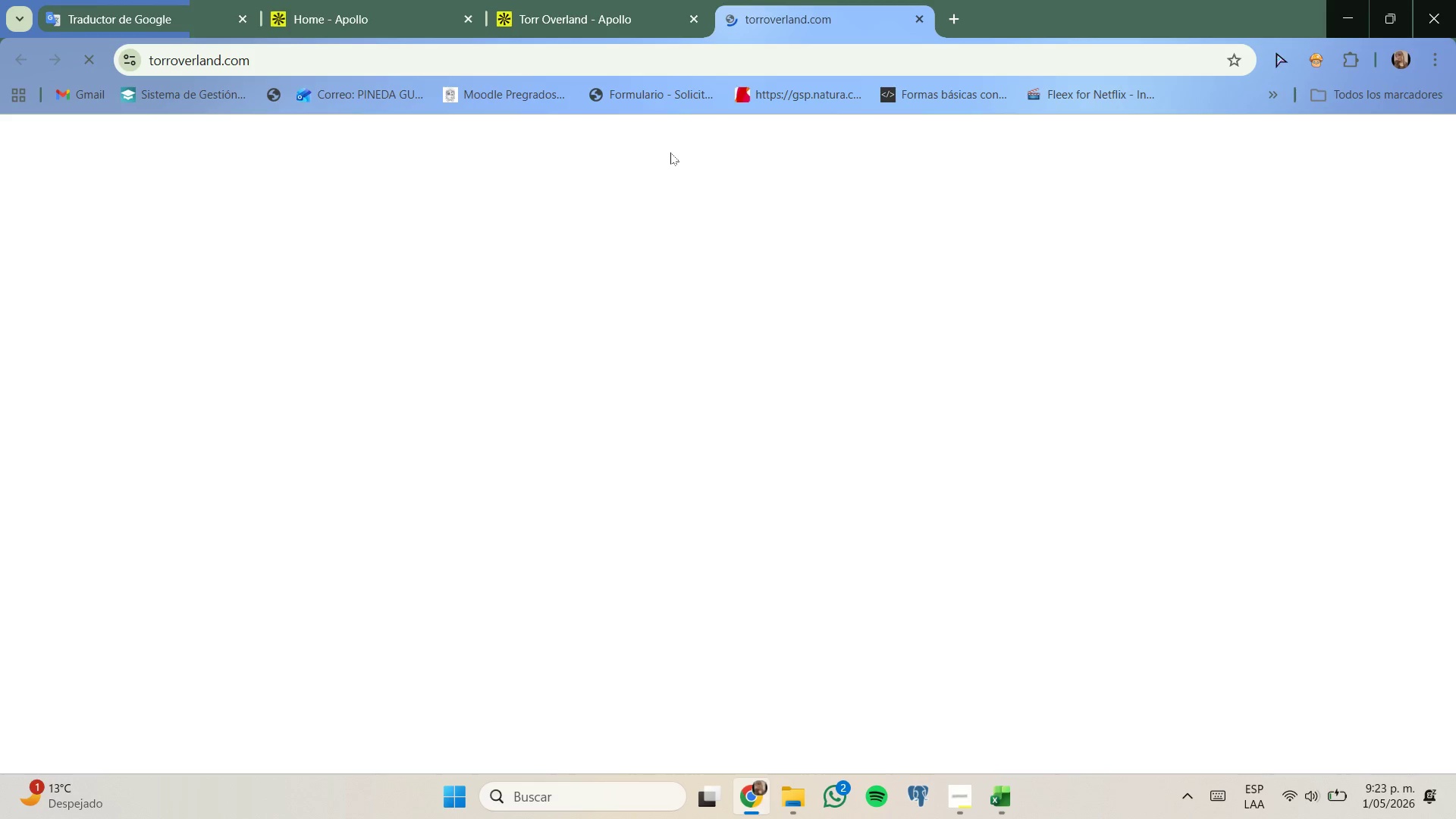 
scroll: coordinate [591, 287], scroll_direction: down, amount: 1.0
 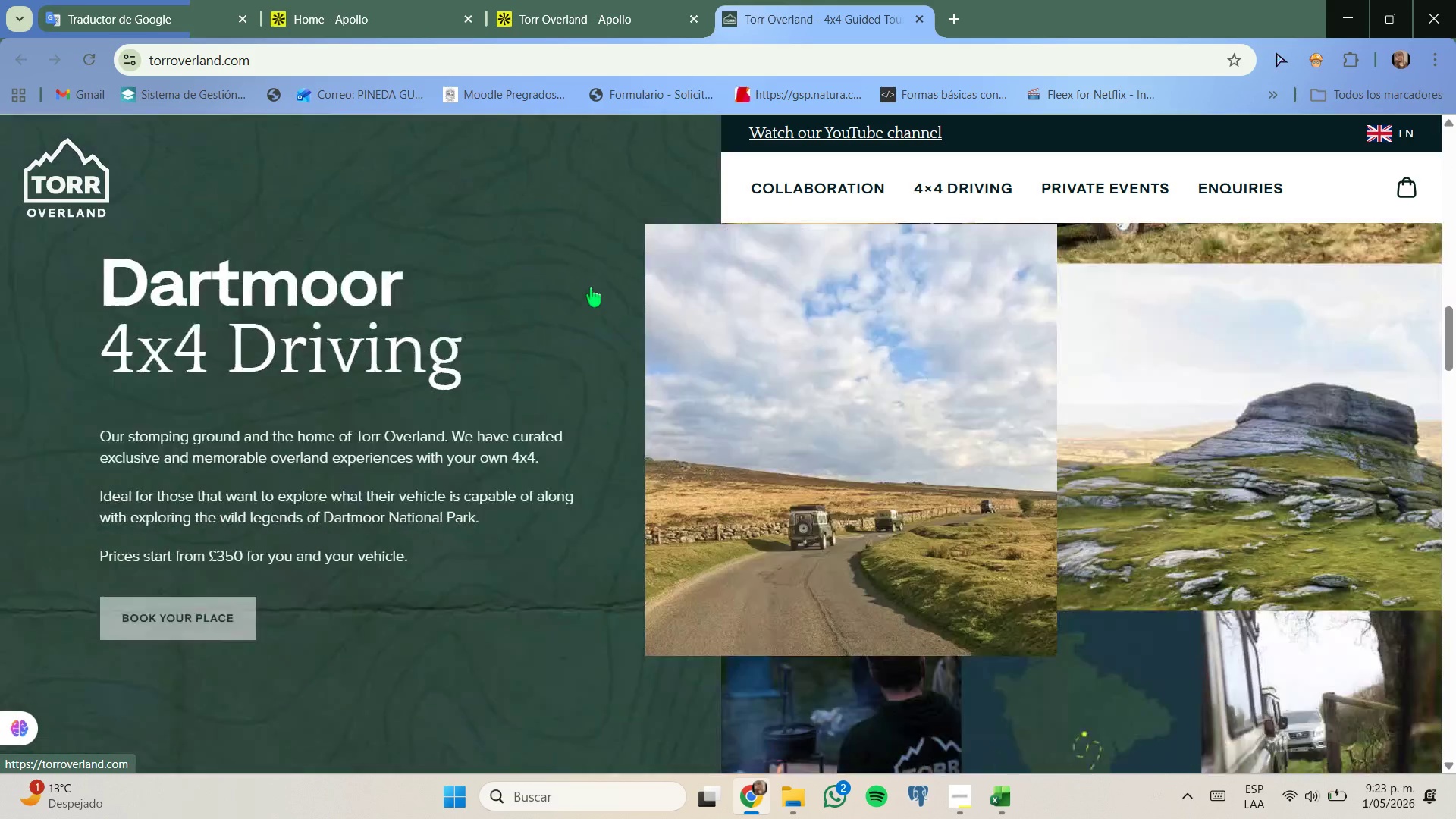 
left_click_drag(start_coordinate=[577, 21], to_coordinate=[577, 30])
 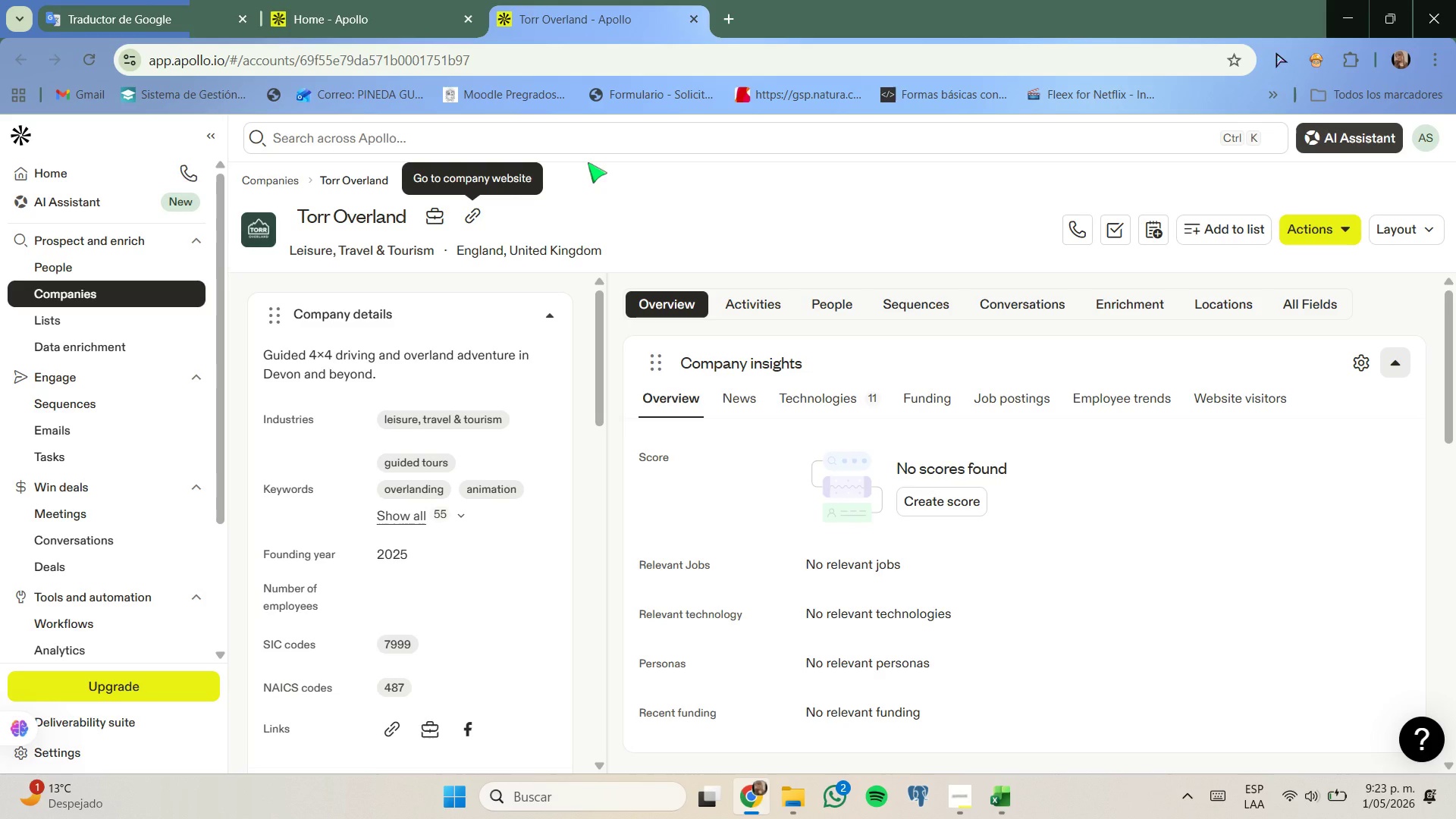 
wait(5.98)
 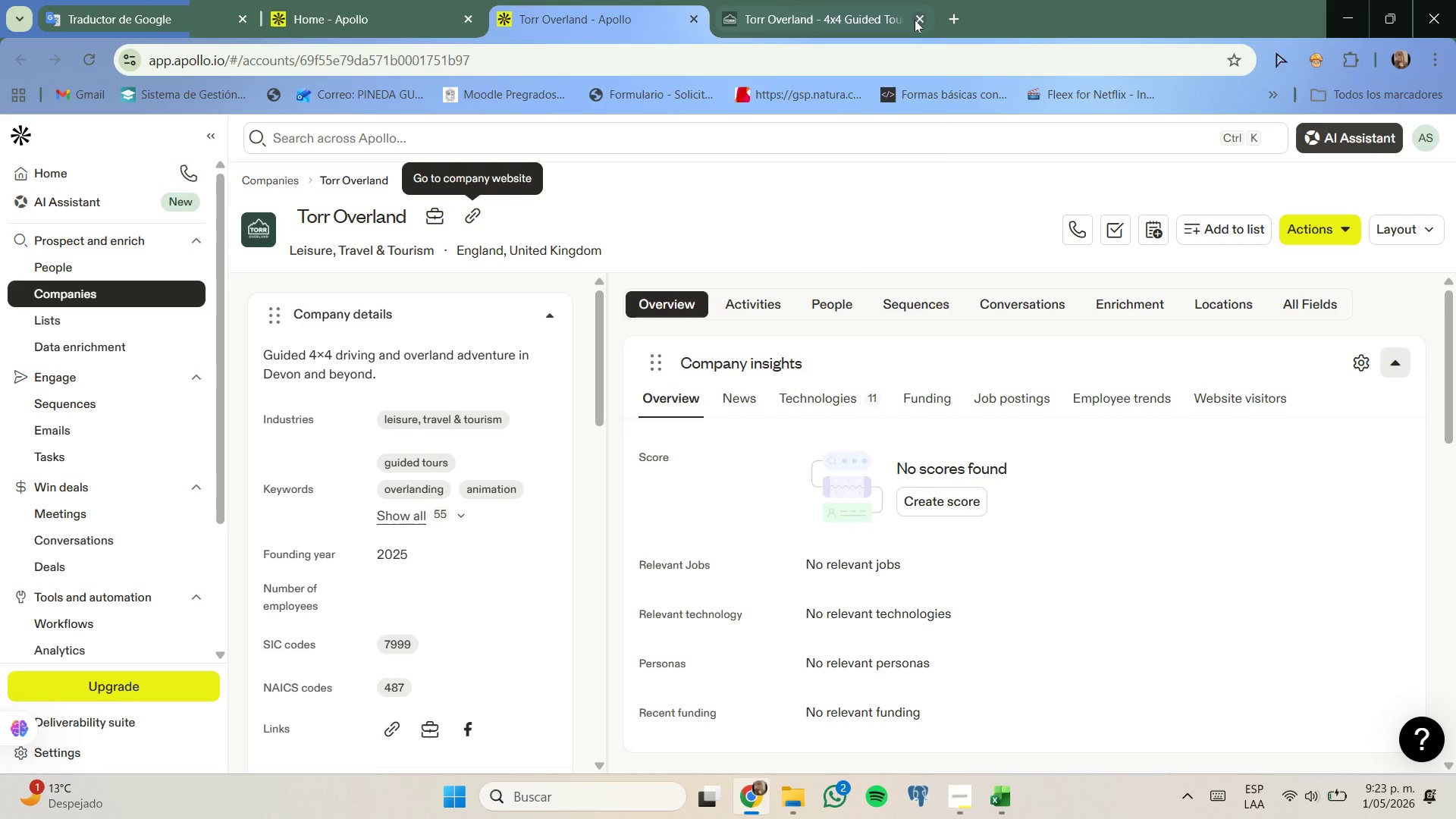 
left_click([422, 0])
 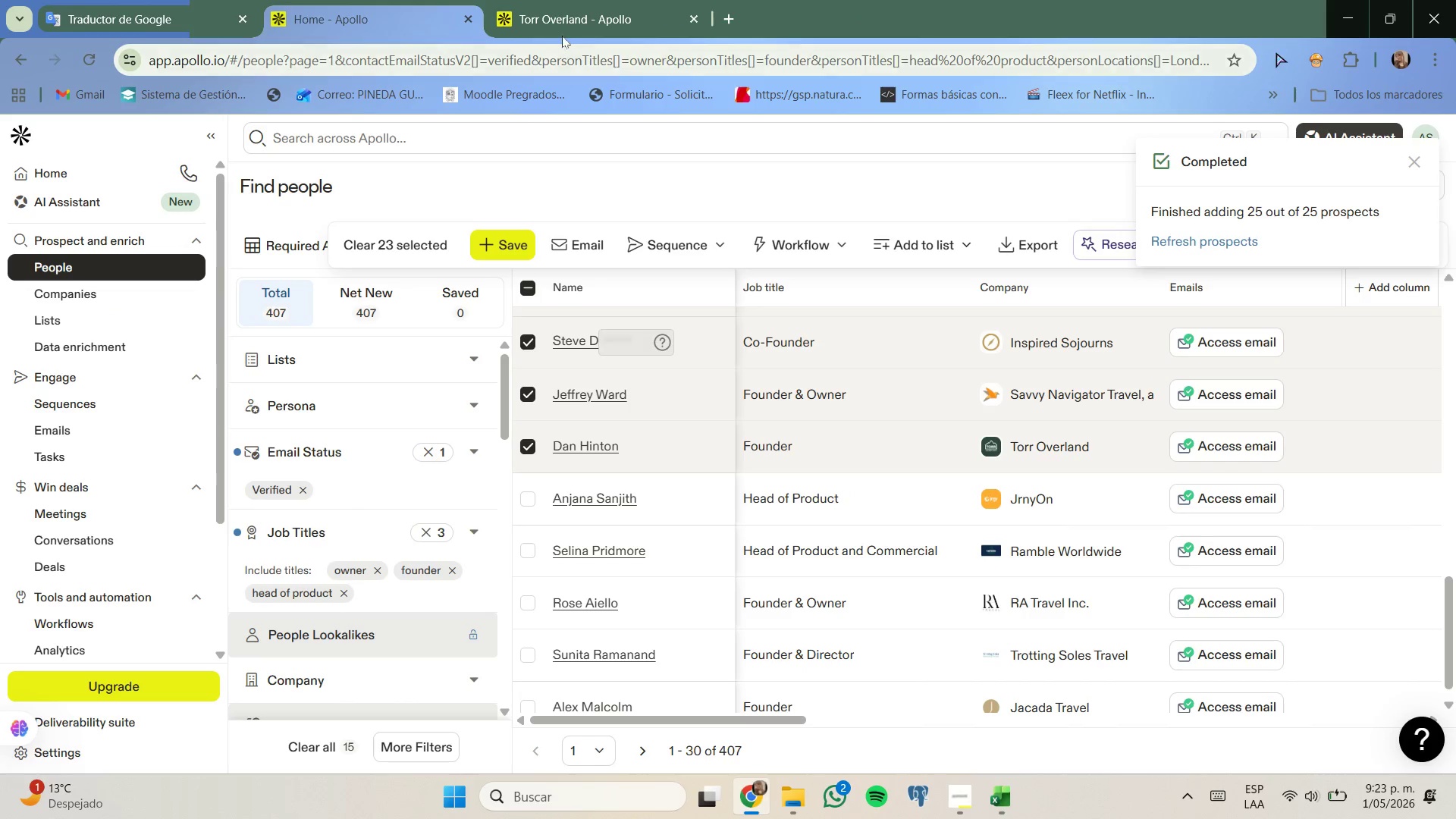 
left_click([568, 24])
 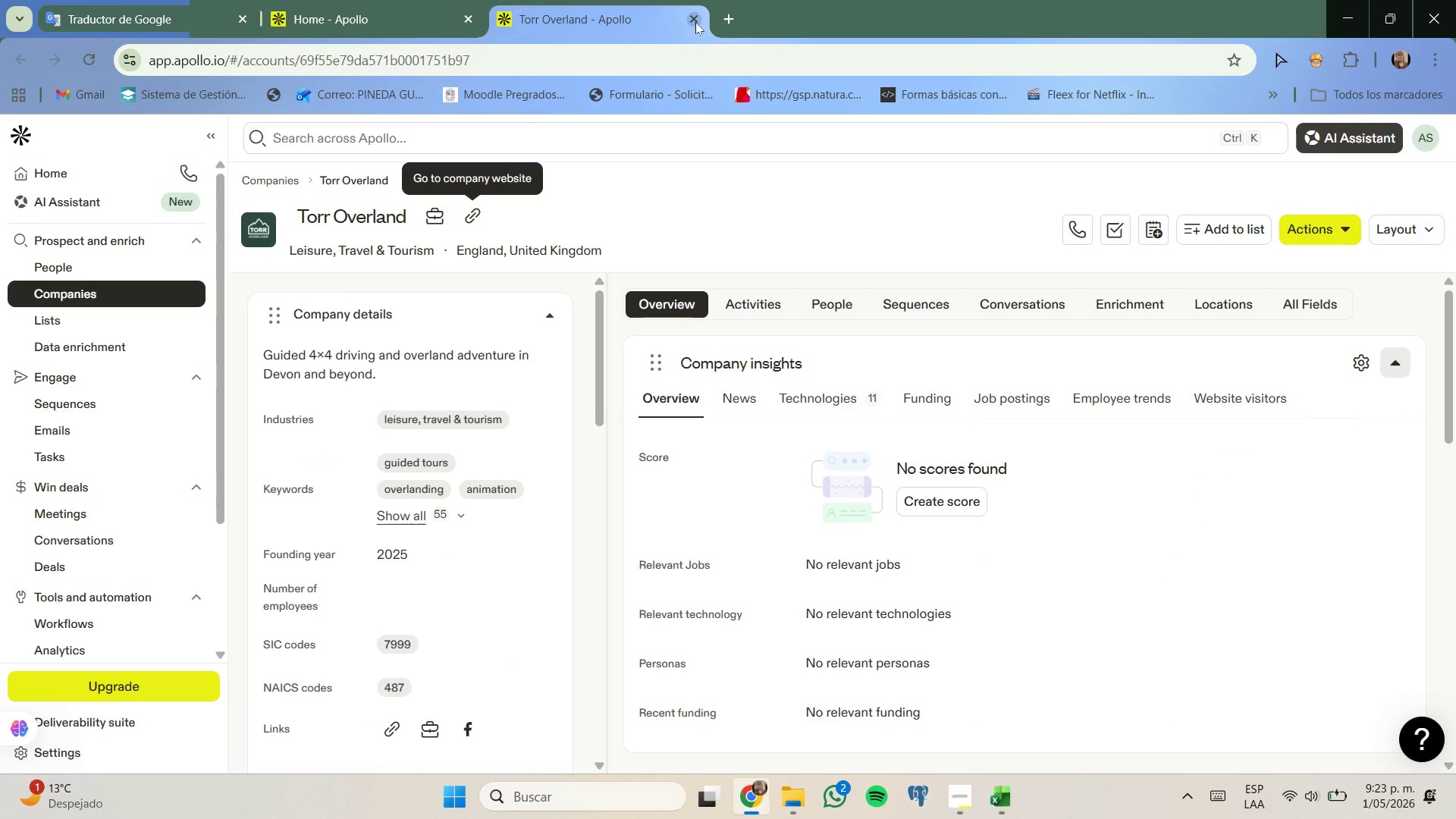 
left_click([695, 22])
 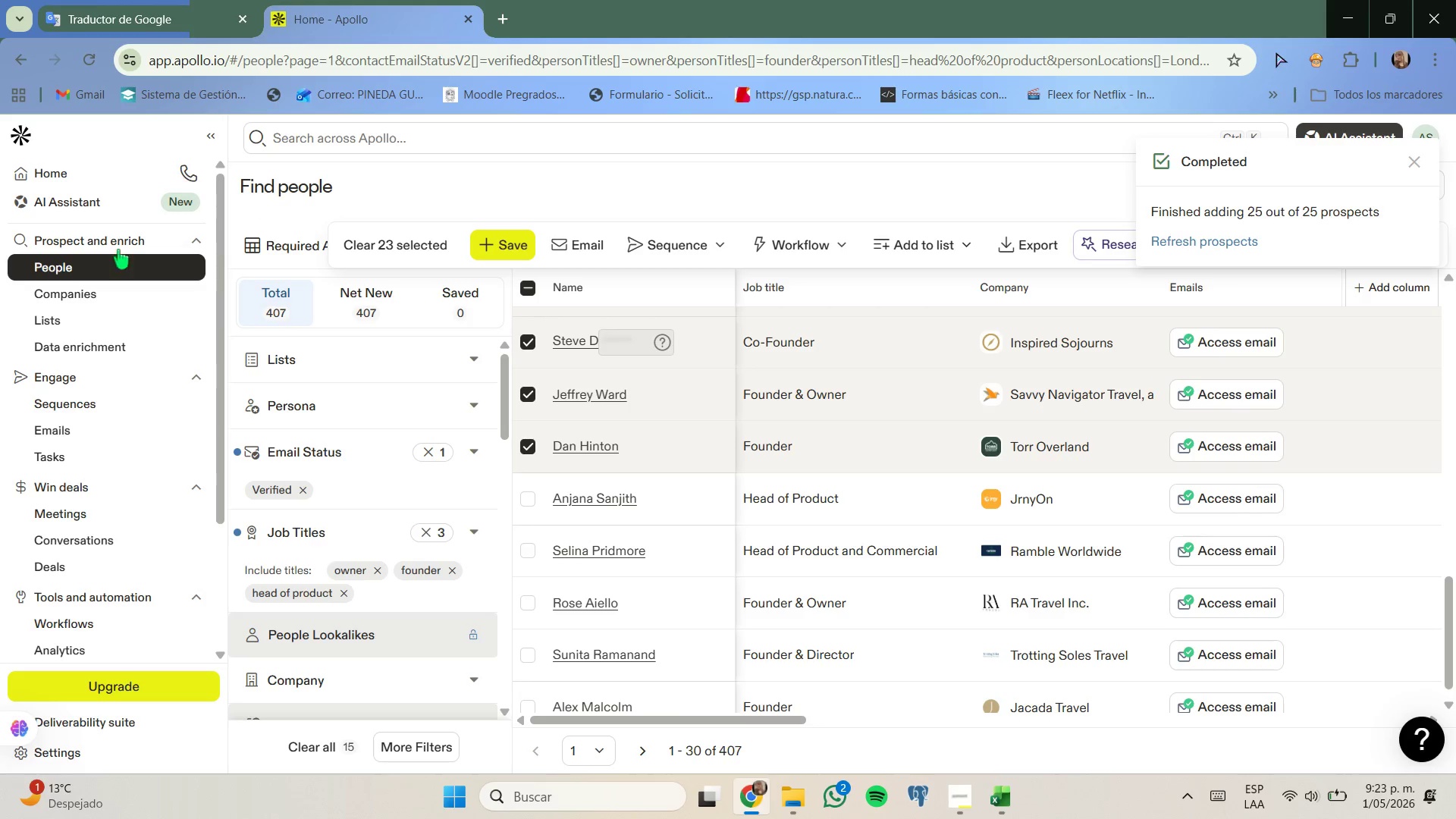 
left_click([74, 321])
 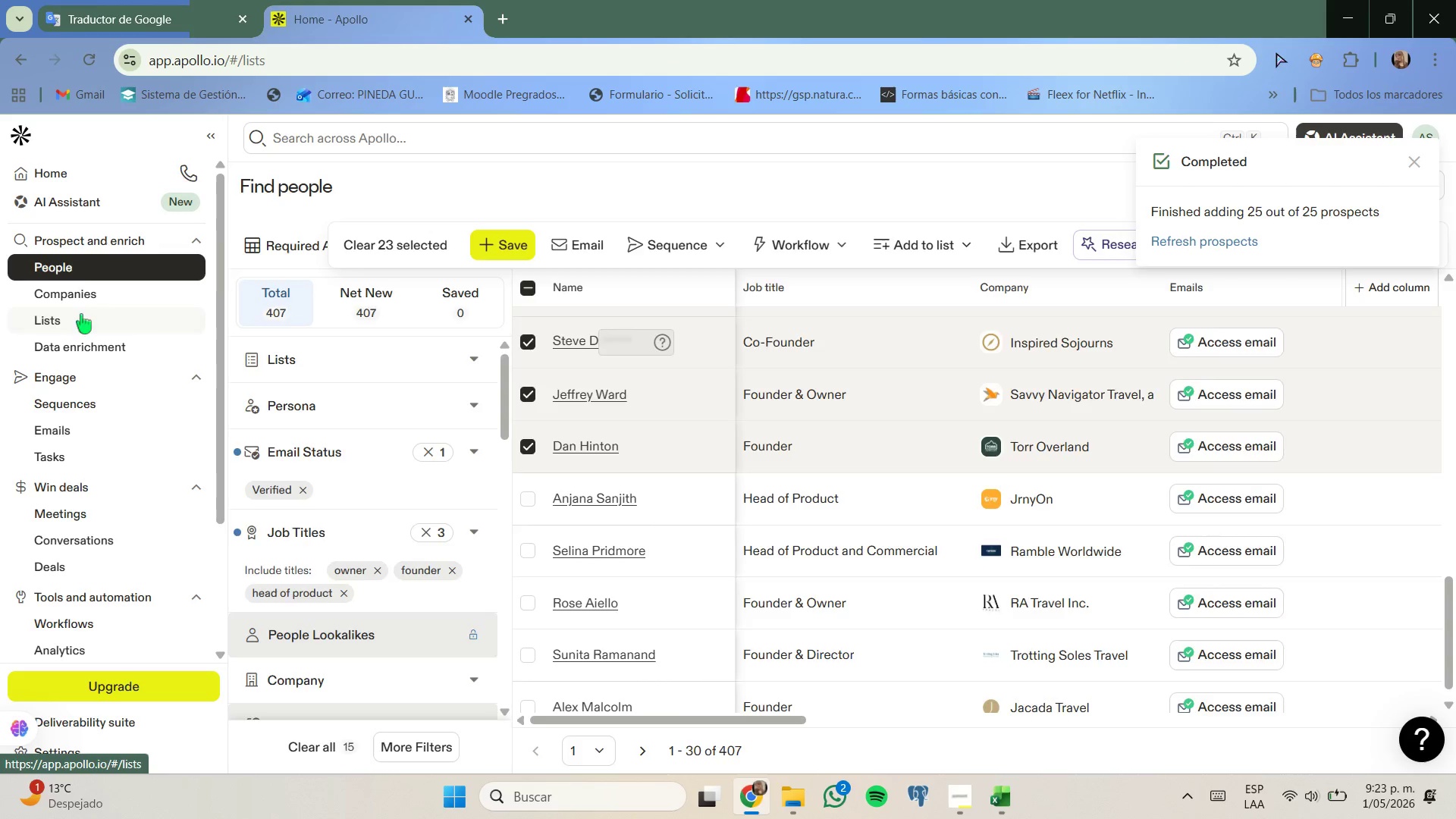 
mouse_move([121, 262])
 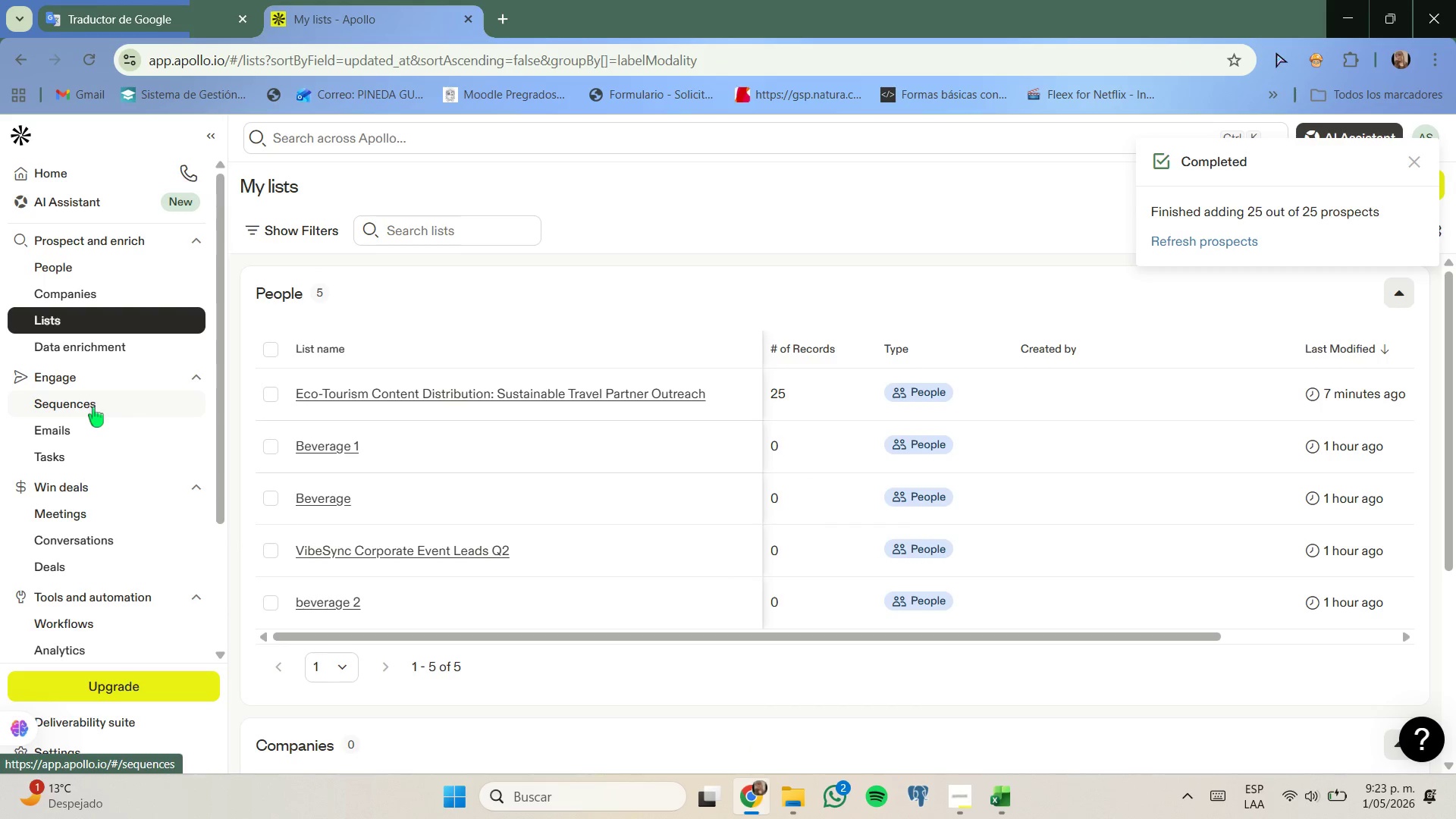 
left_click([93, 407])
 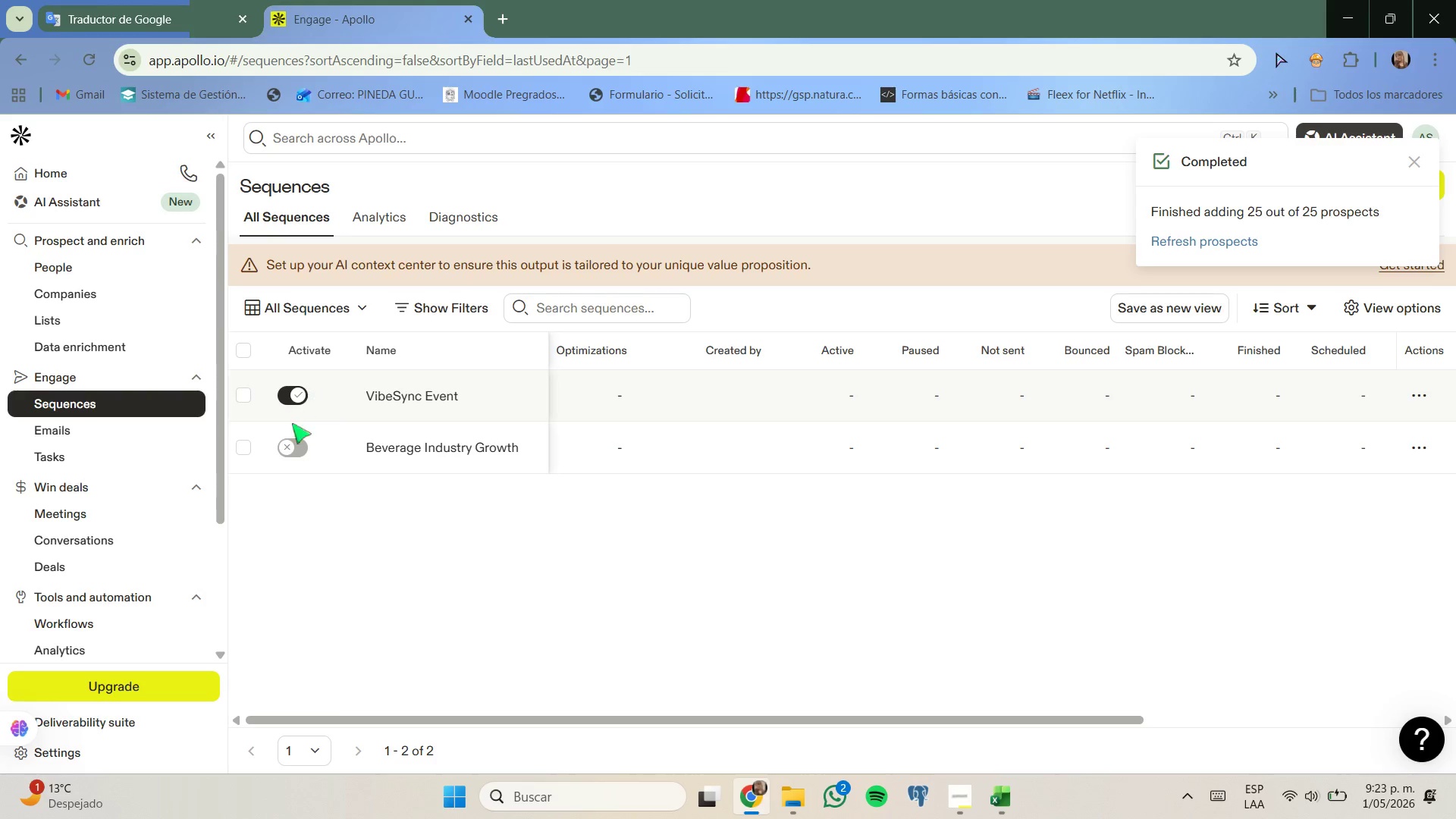 
left_click([245, 394])
 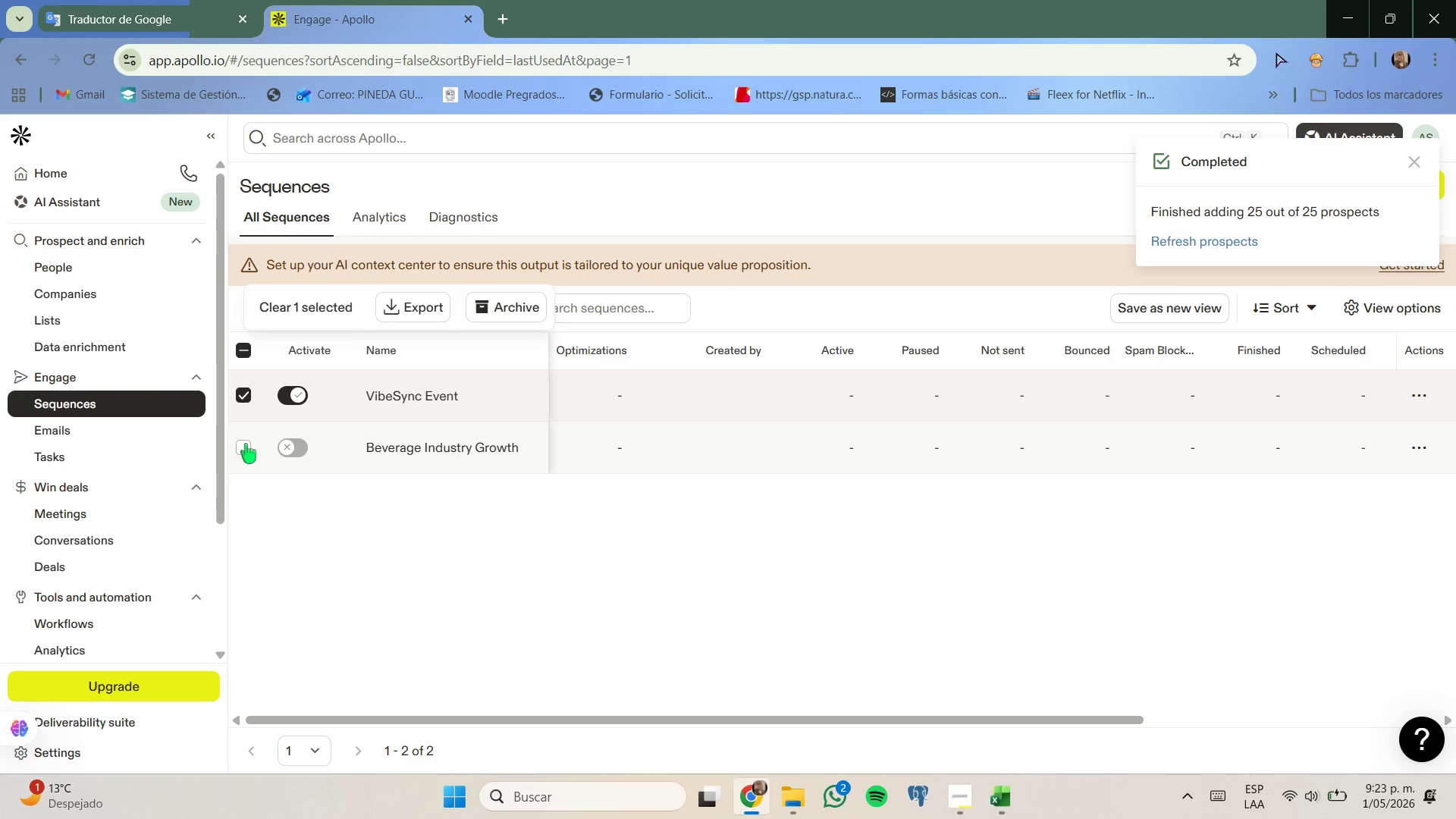 
left_click([242, 448])
 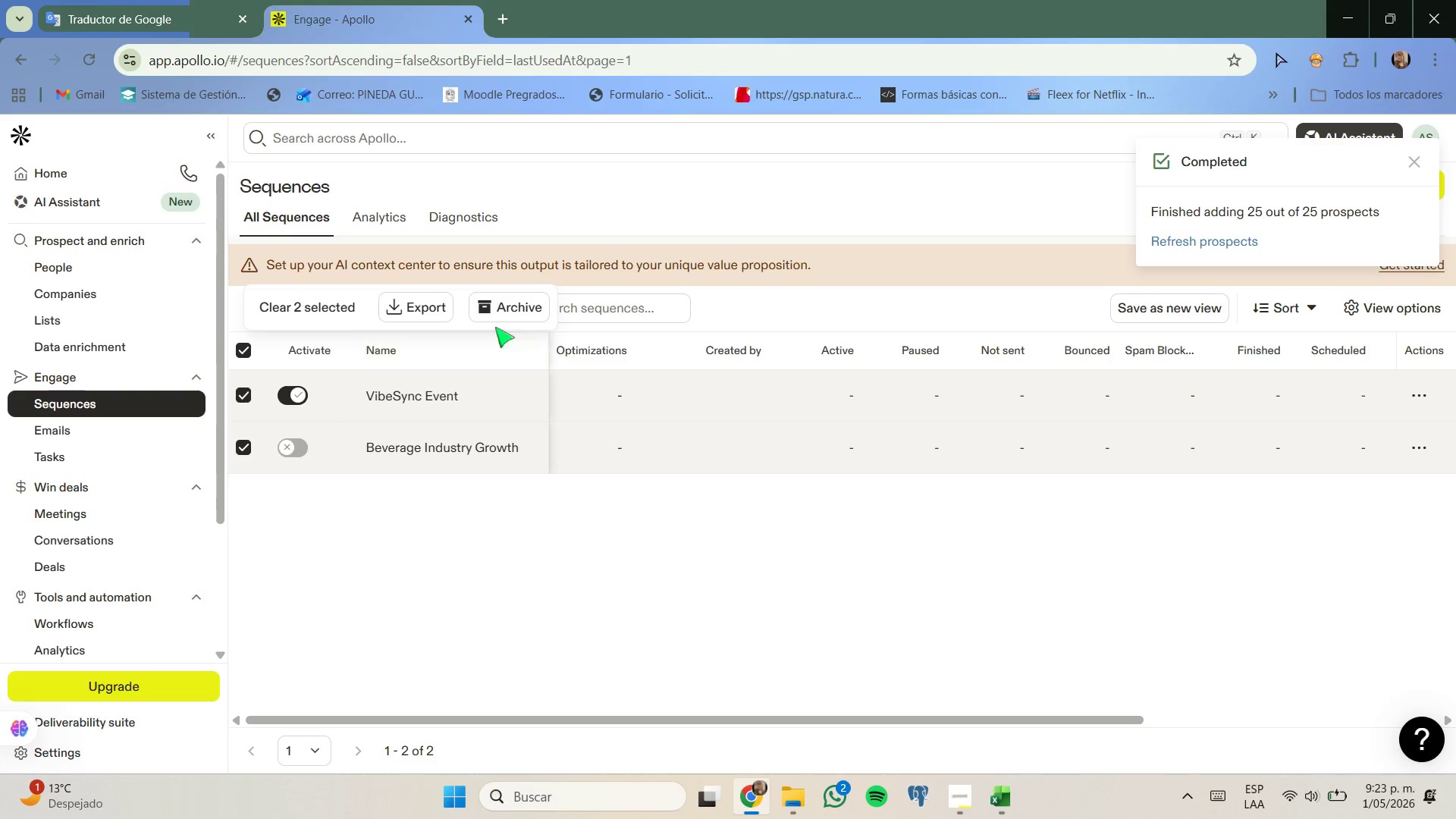 
left_click([508, 315])
 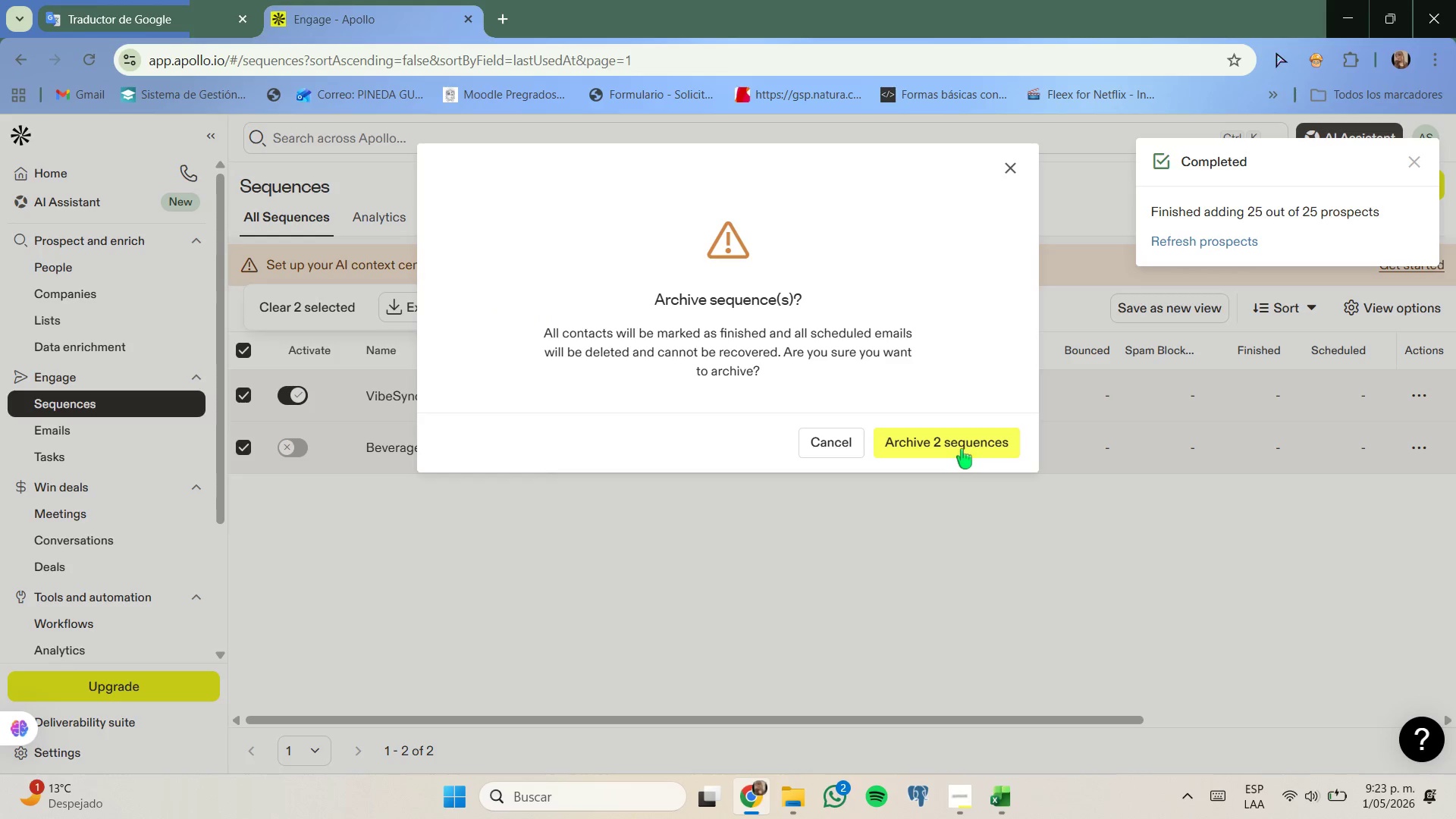 
left_click([962, 449])
 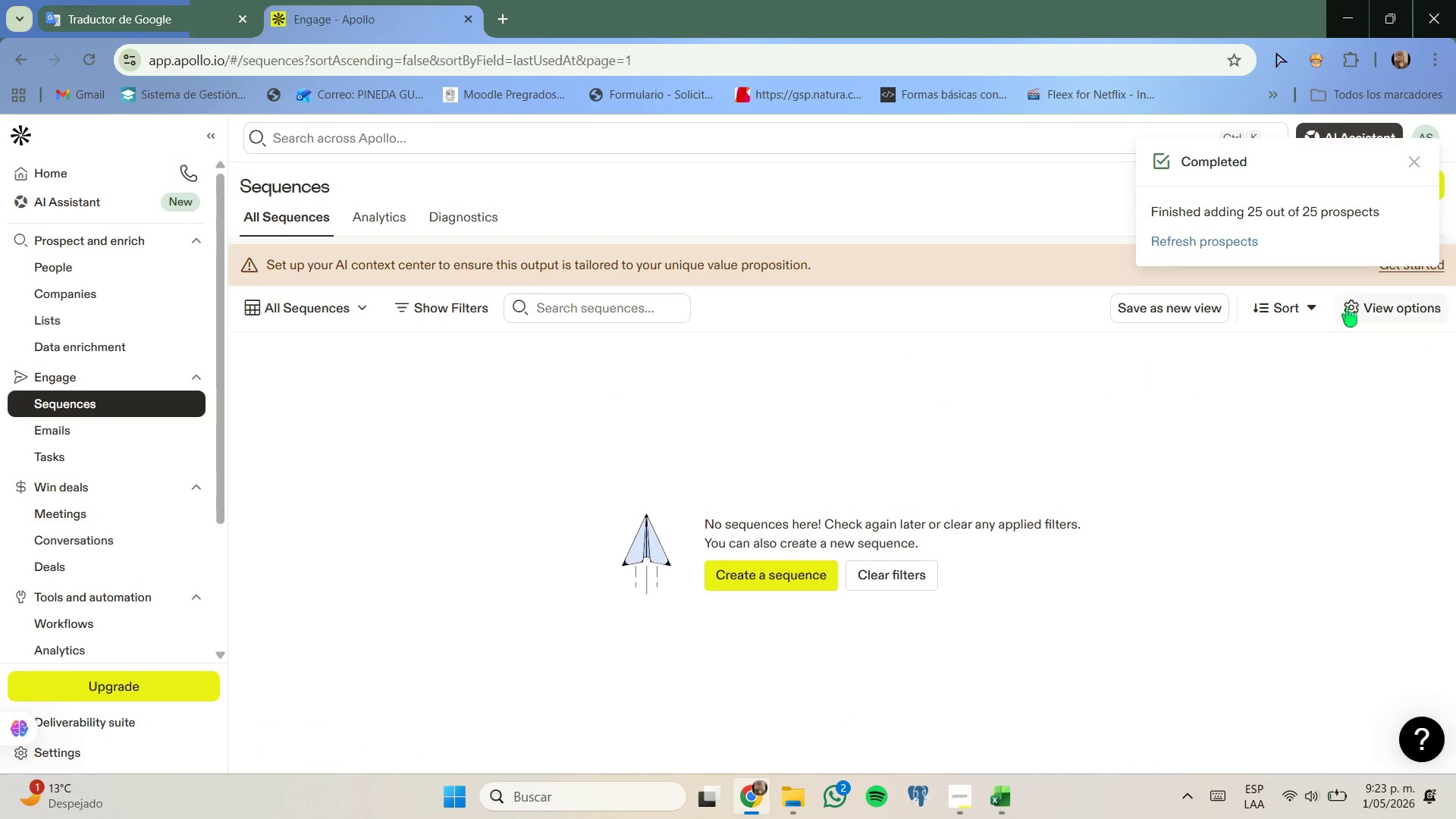 
wait(5.27)
 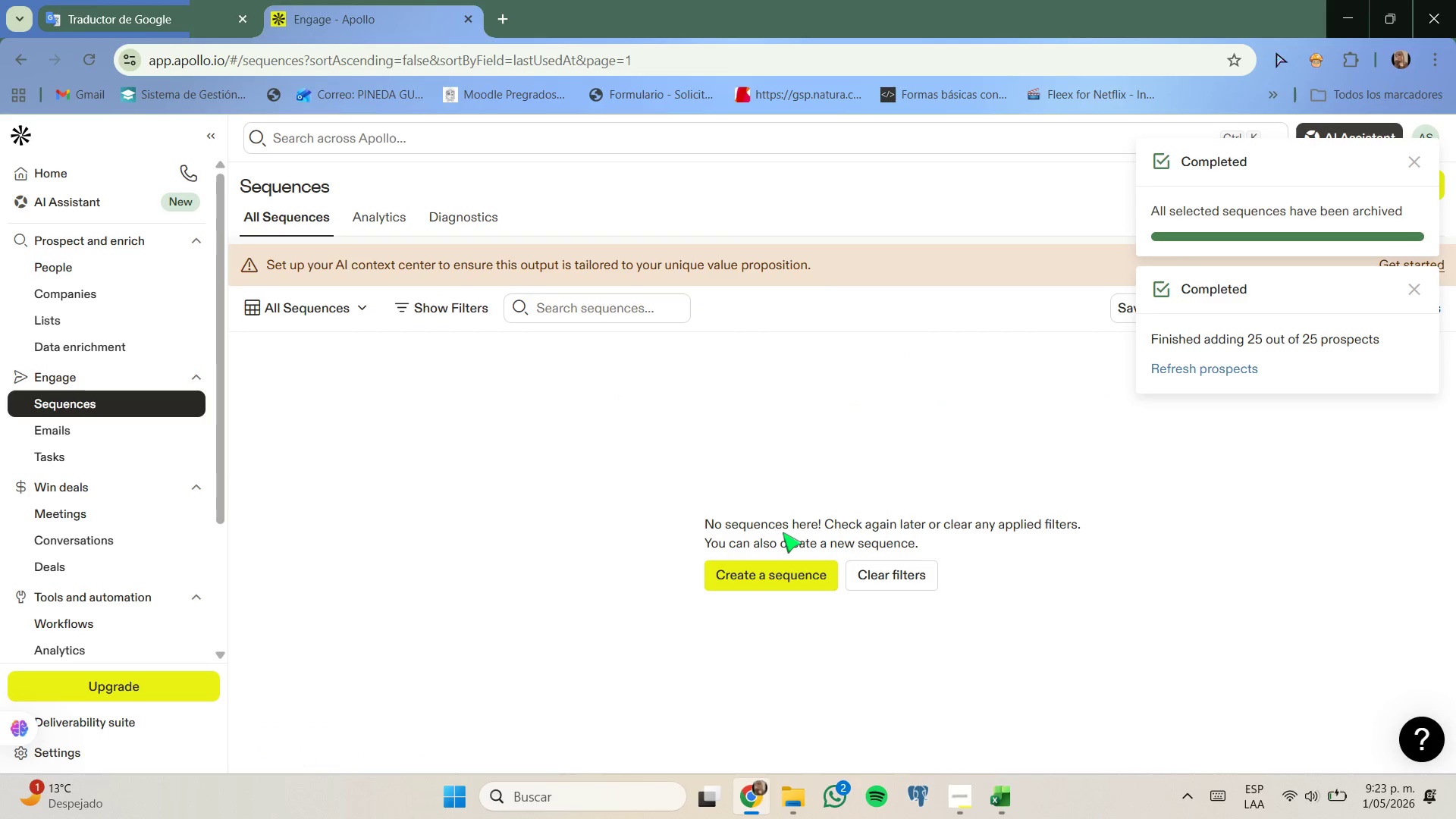 
left_click([1411, 168])
 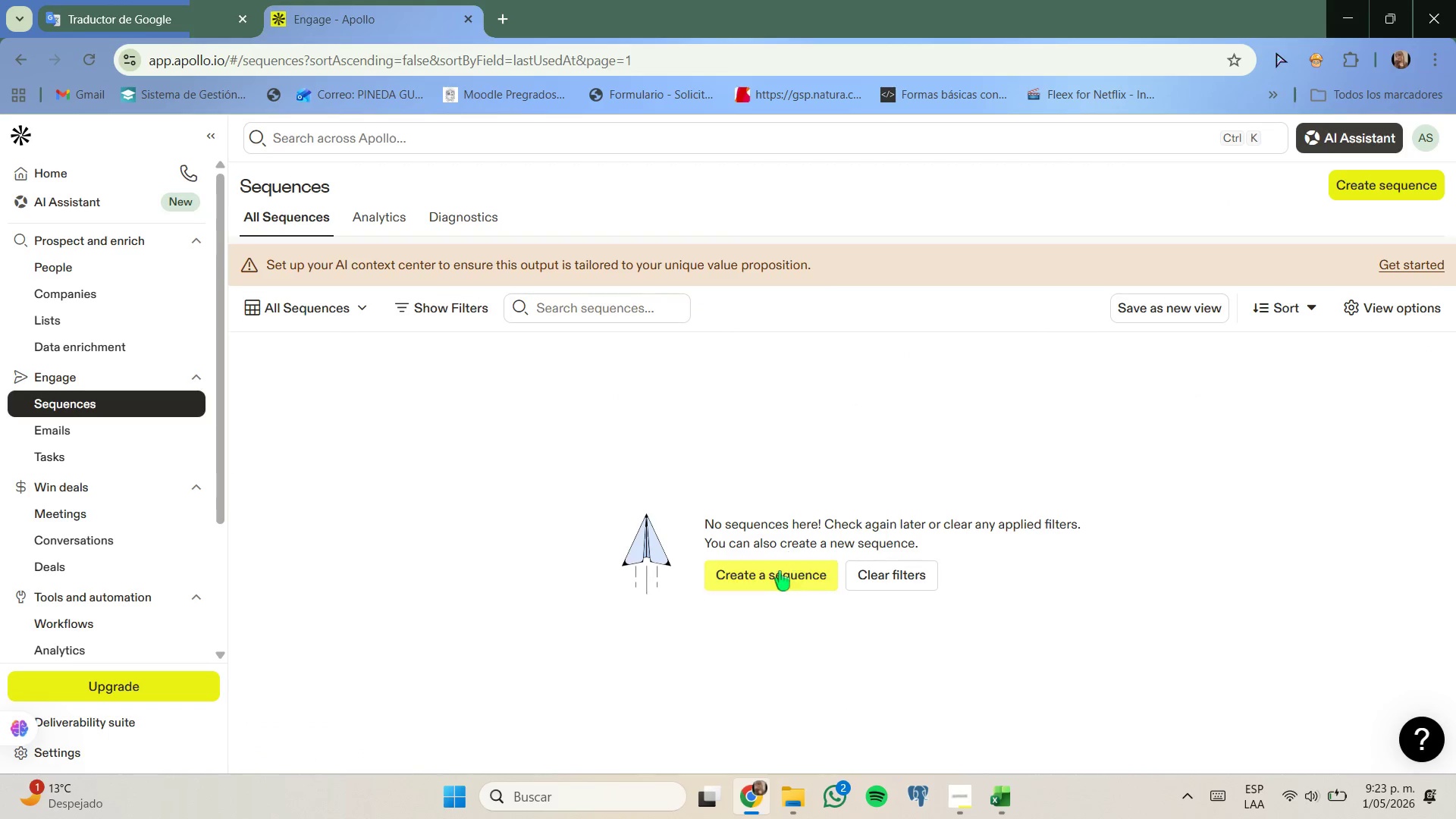 
left_click([784, 578])
 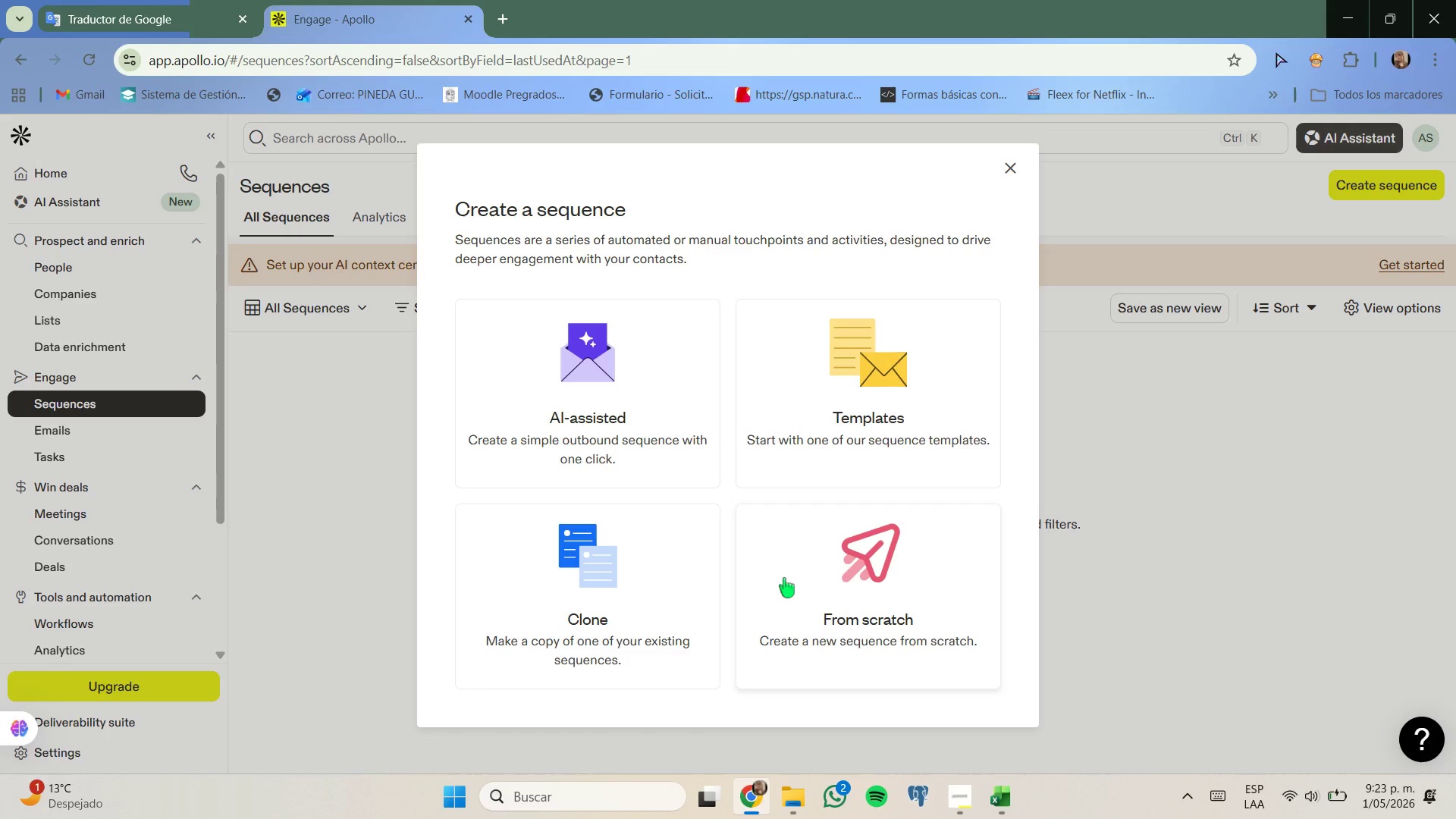 
left_click([789, 580])
 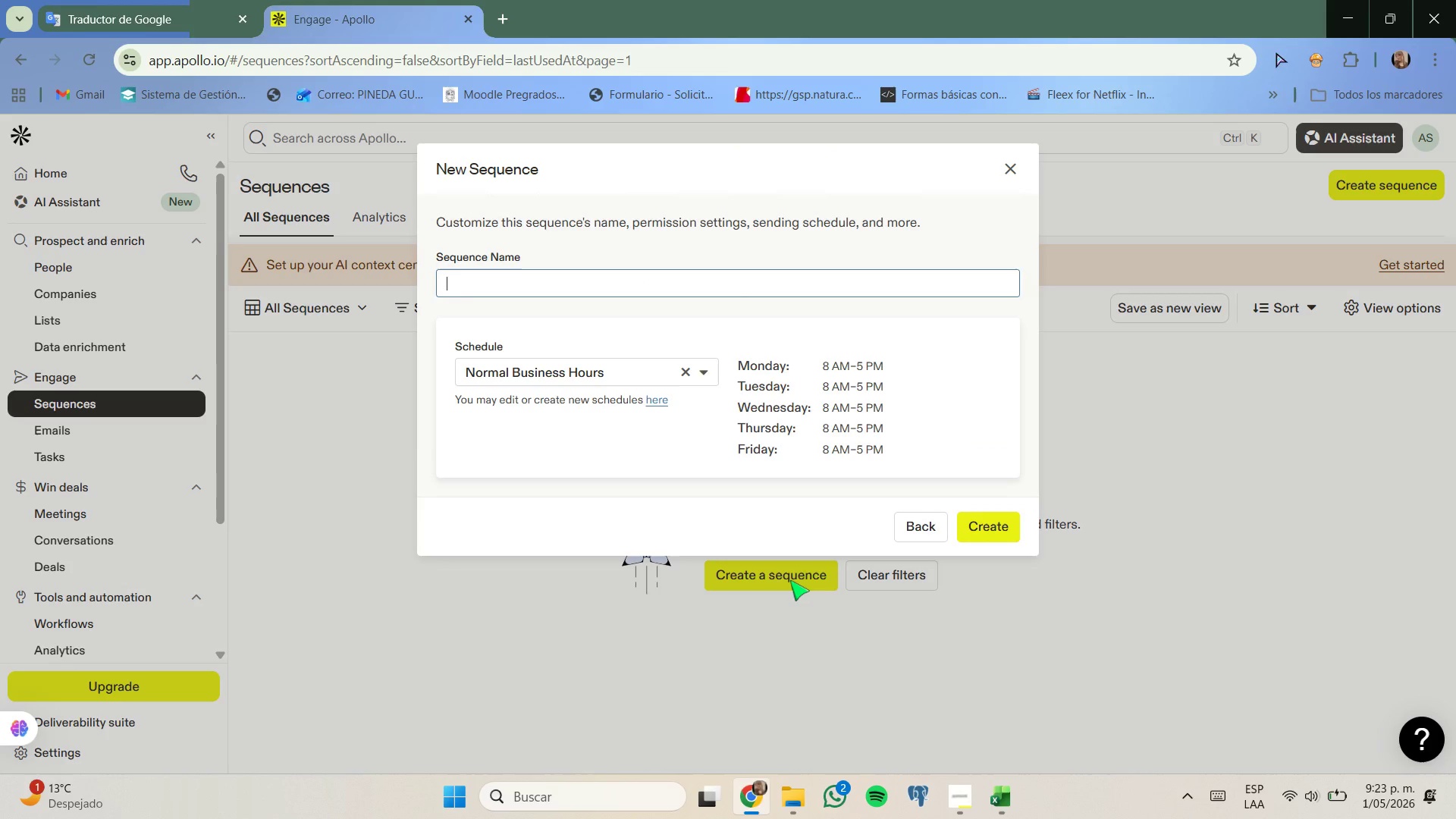 
type(Verdany)
key(Backspace)
type(t voyages - sustaib)
key(Backspace)
type(nale guide outreac)
 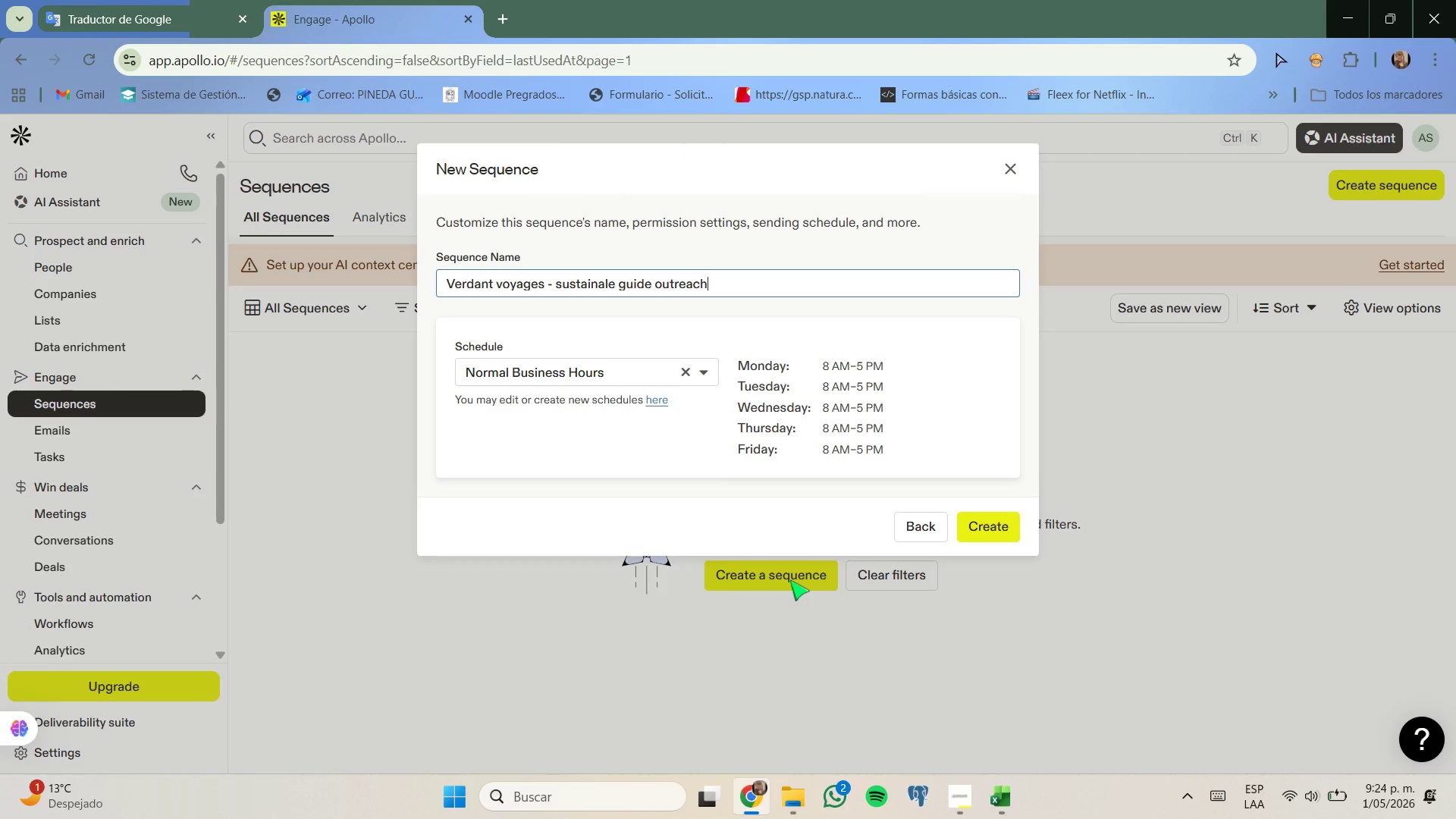 
left_click([745, 800])
 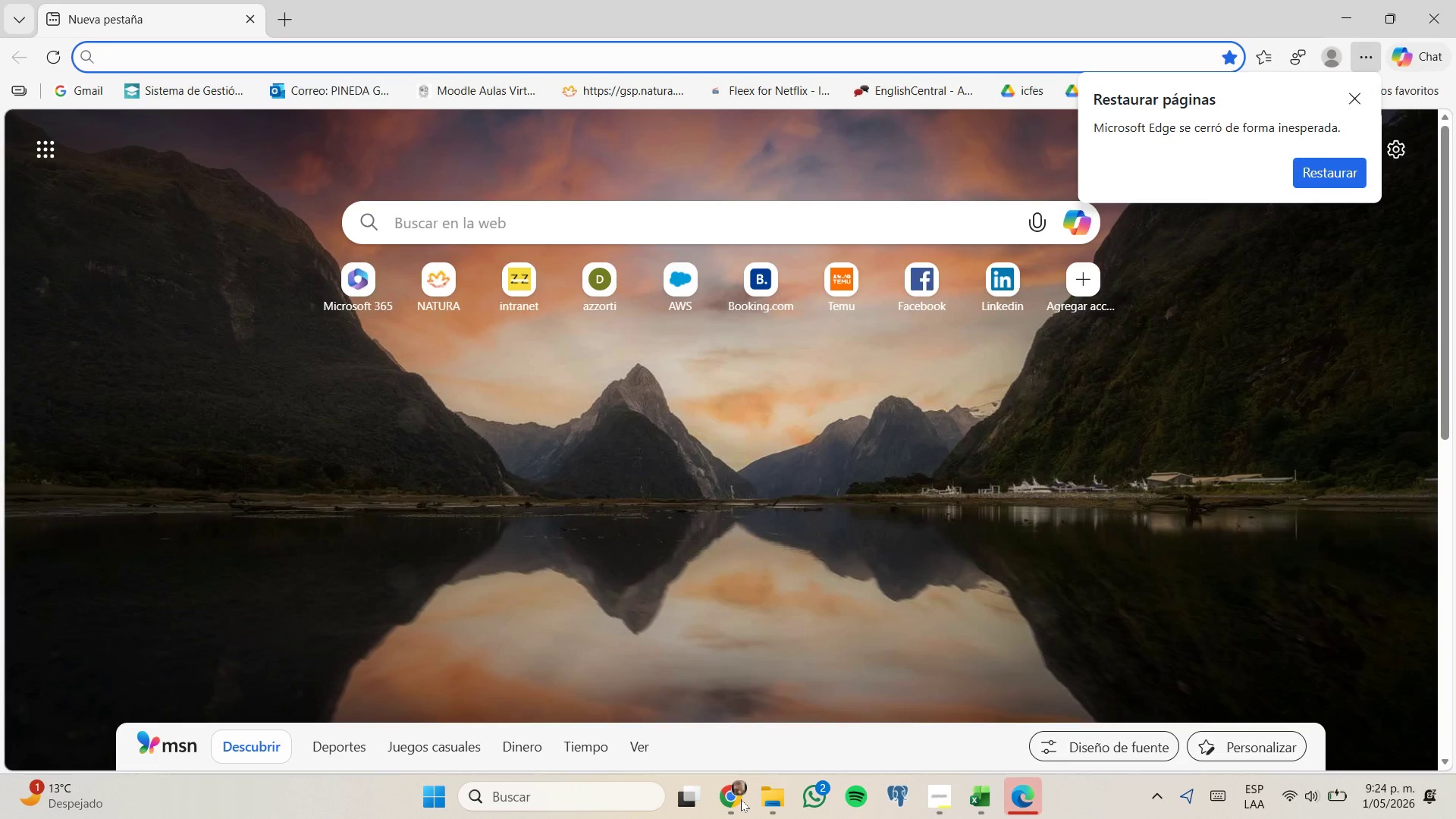 
left_click([738, 805])
 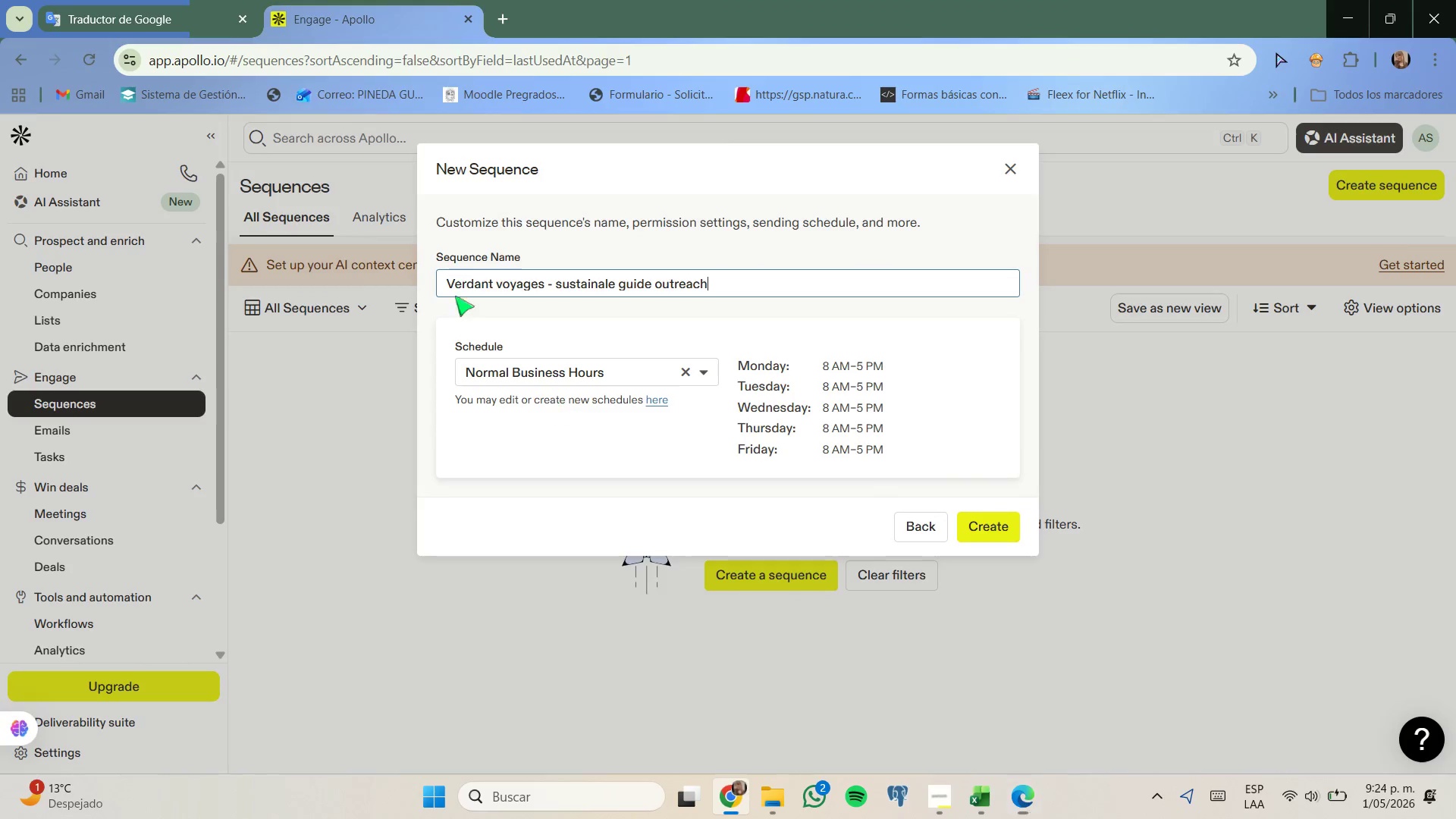 
left_click([141, 0])
 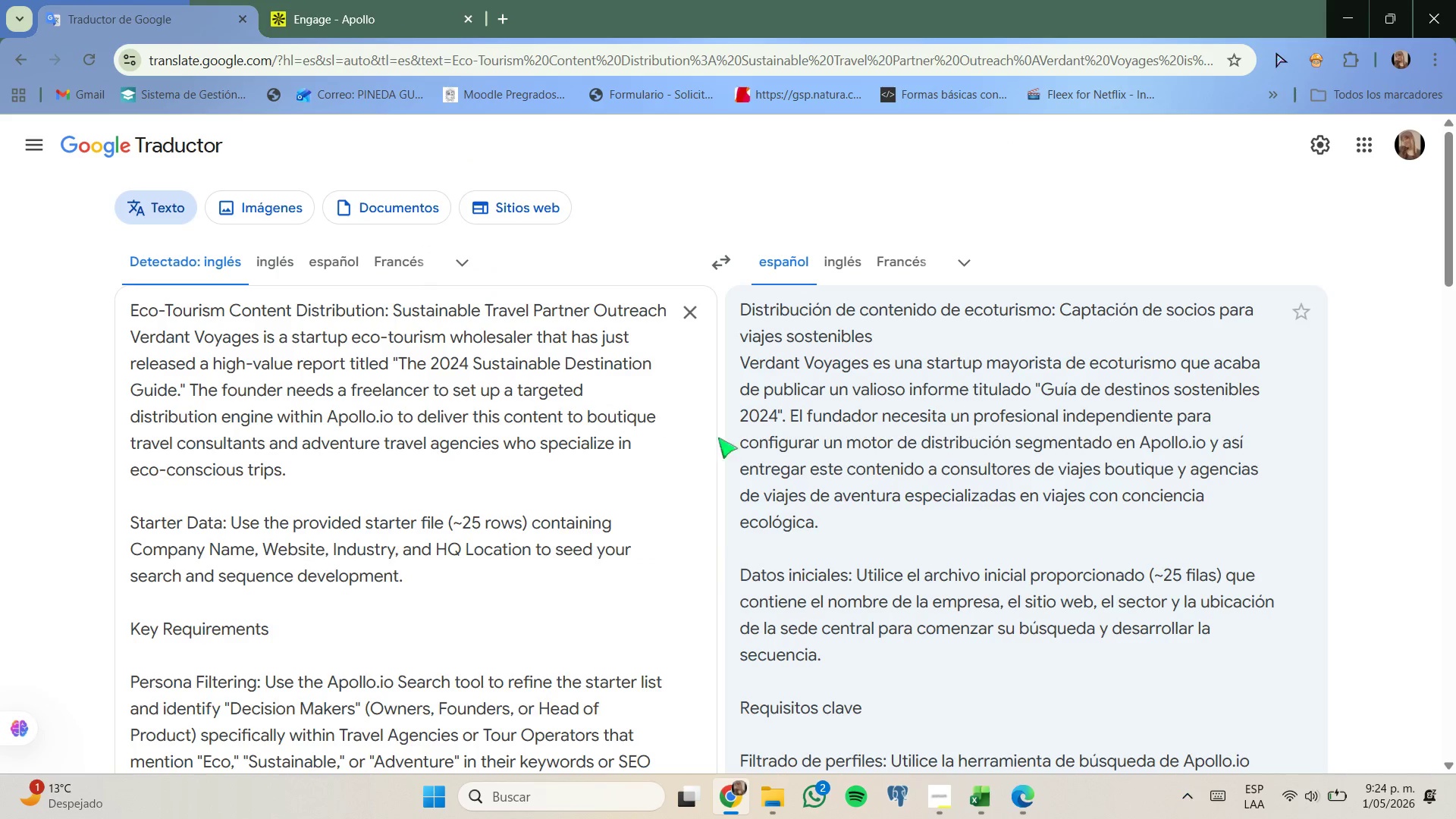 
scroll: coordinate [883, 470], scroll_direction: down, amount: 3.0
 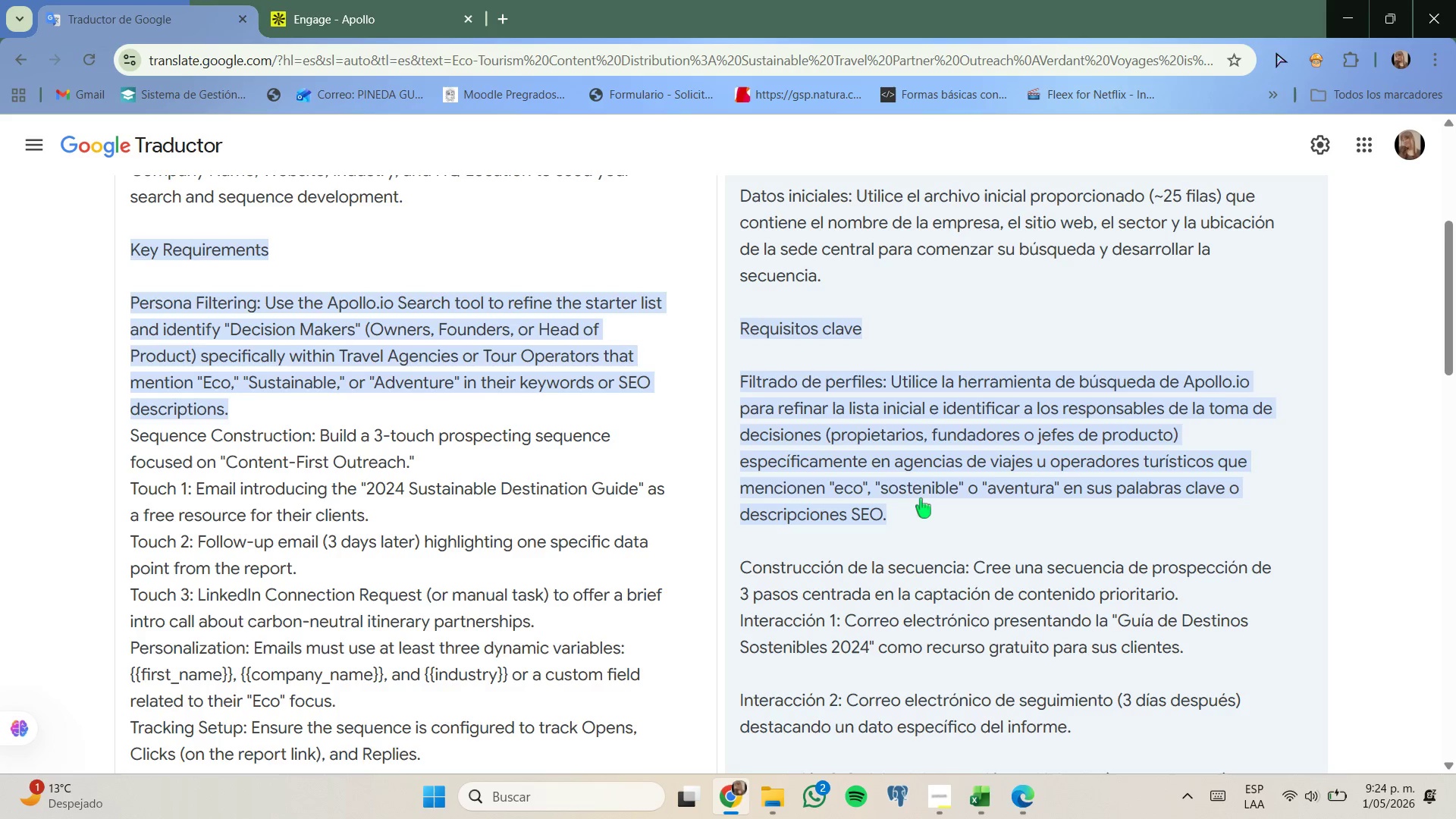 
wait(6.04)
 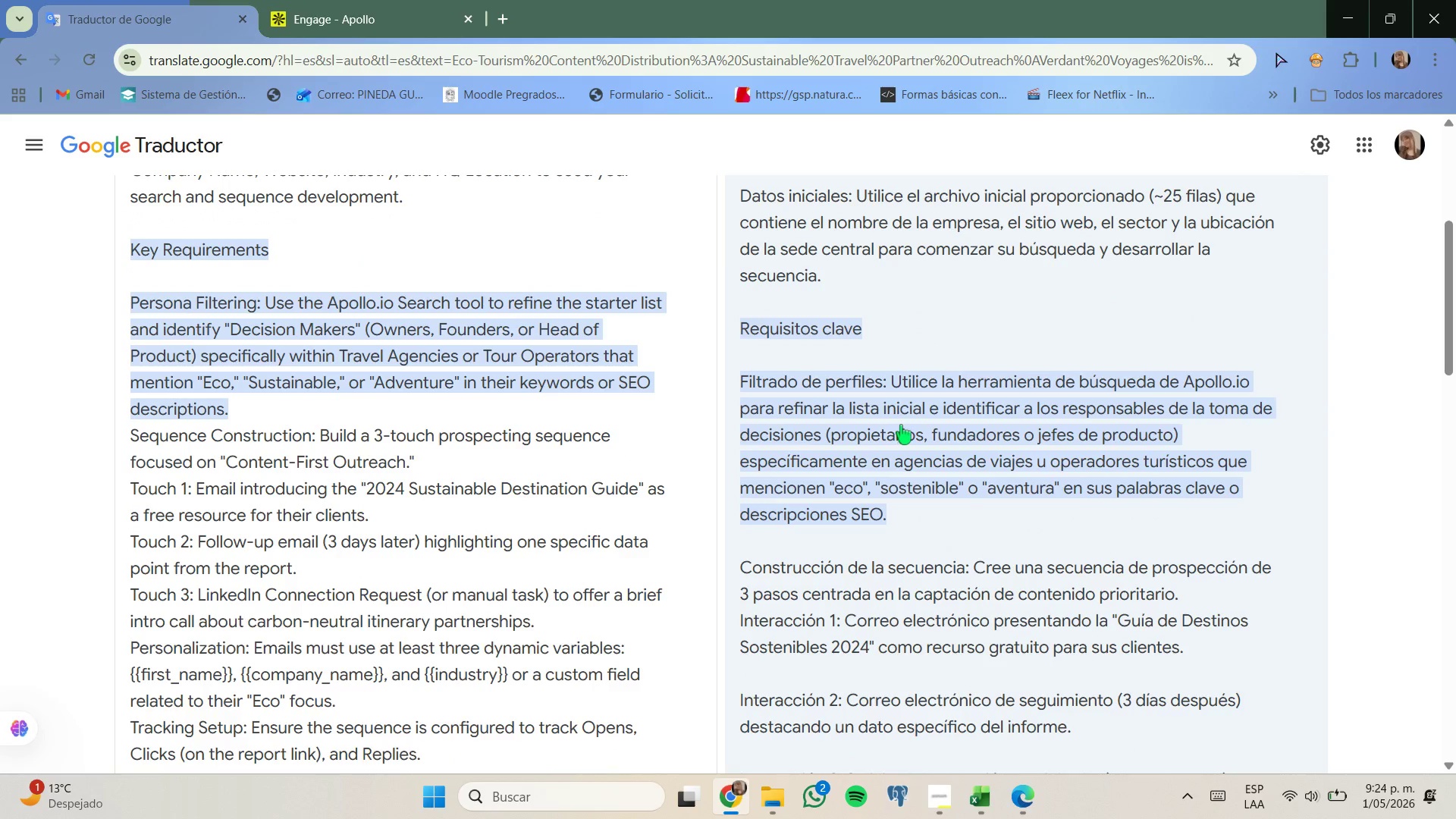 
scroll: coordinate [918, 515], scroll_direction: down, amount: 1.0
 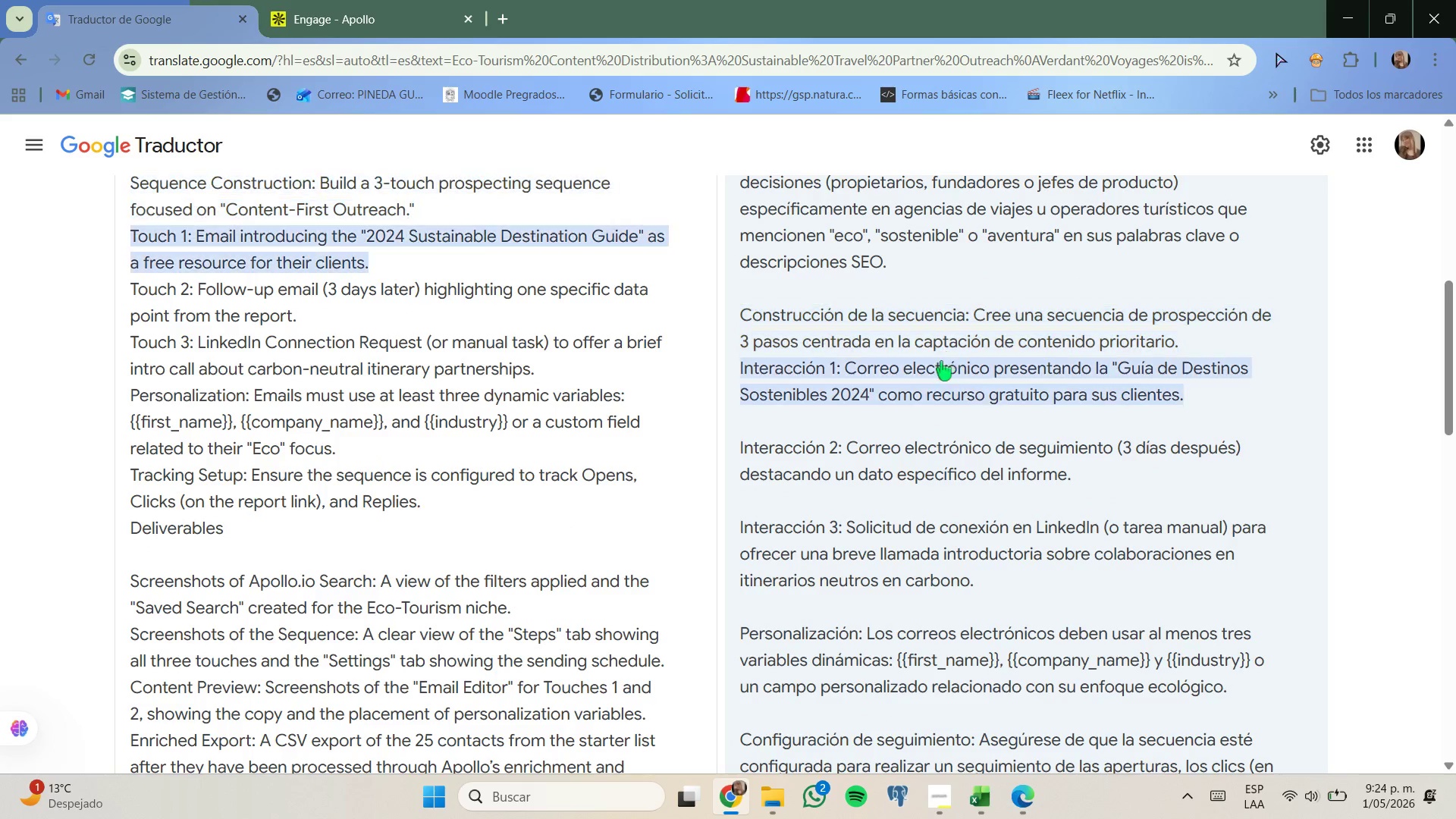 
wait(5.52)
 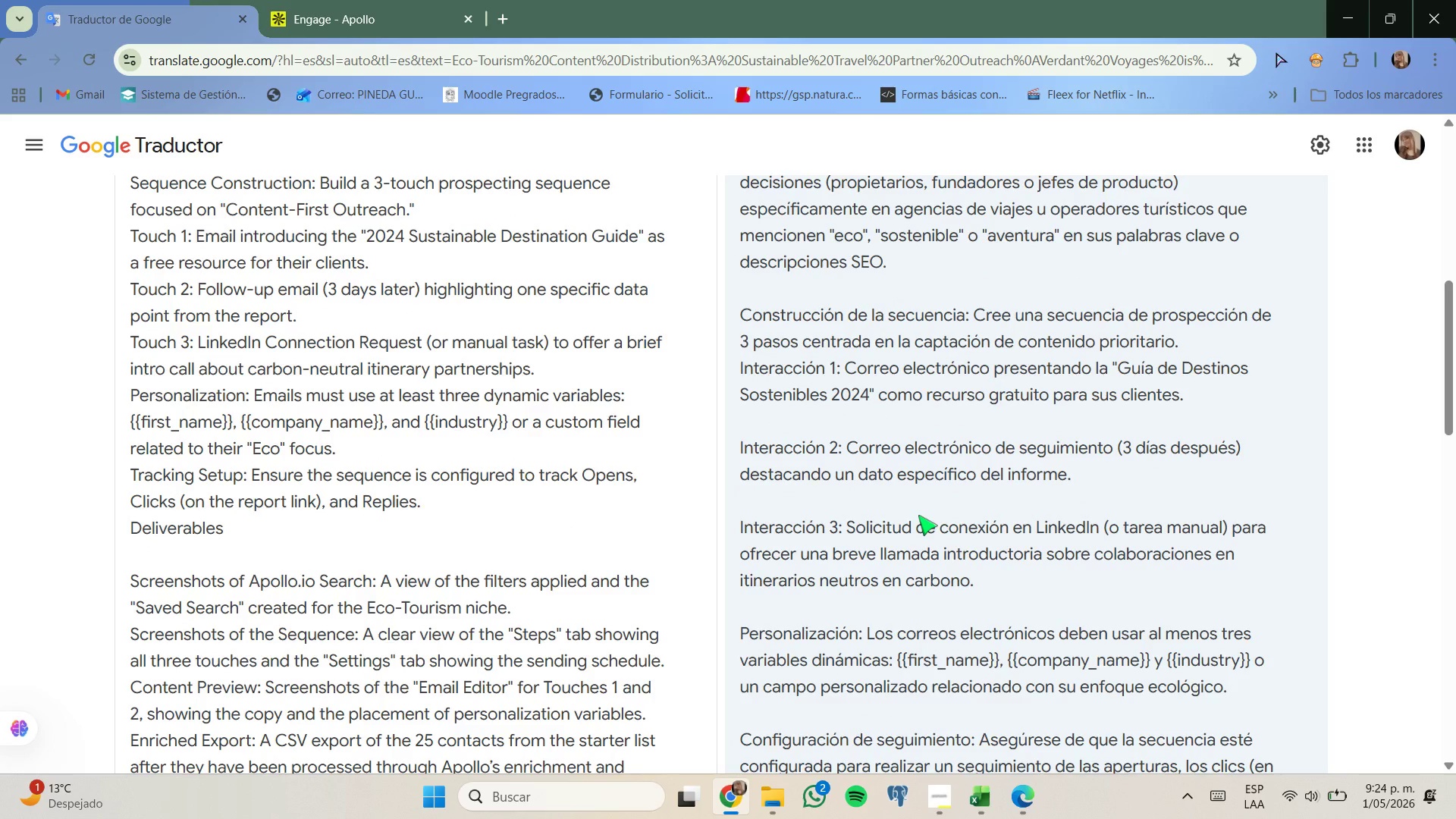 
scroll: coordinate [952, 657], scroll_direction: down, amount: 5.0
 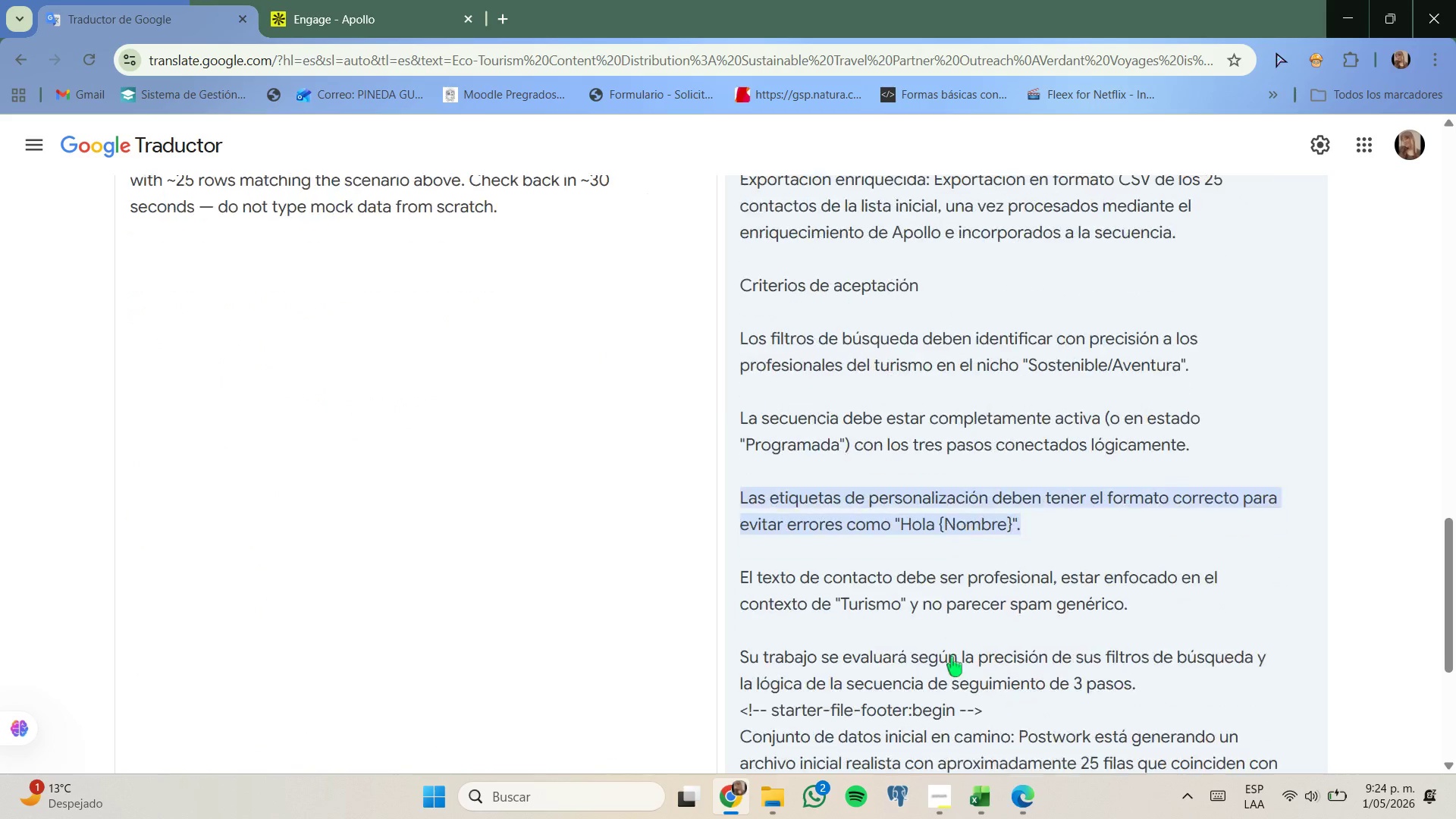 
scroll: coordinate [952, 657], scroll_direction: none, amount: 0.0
 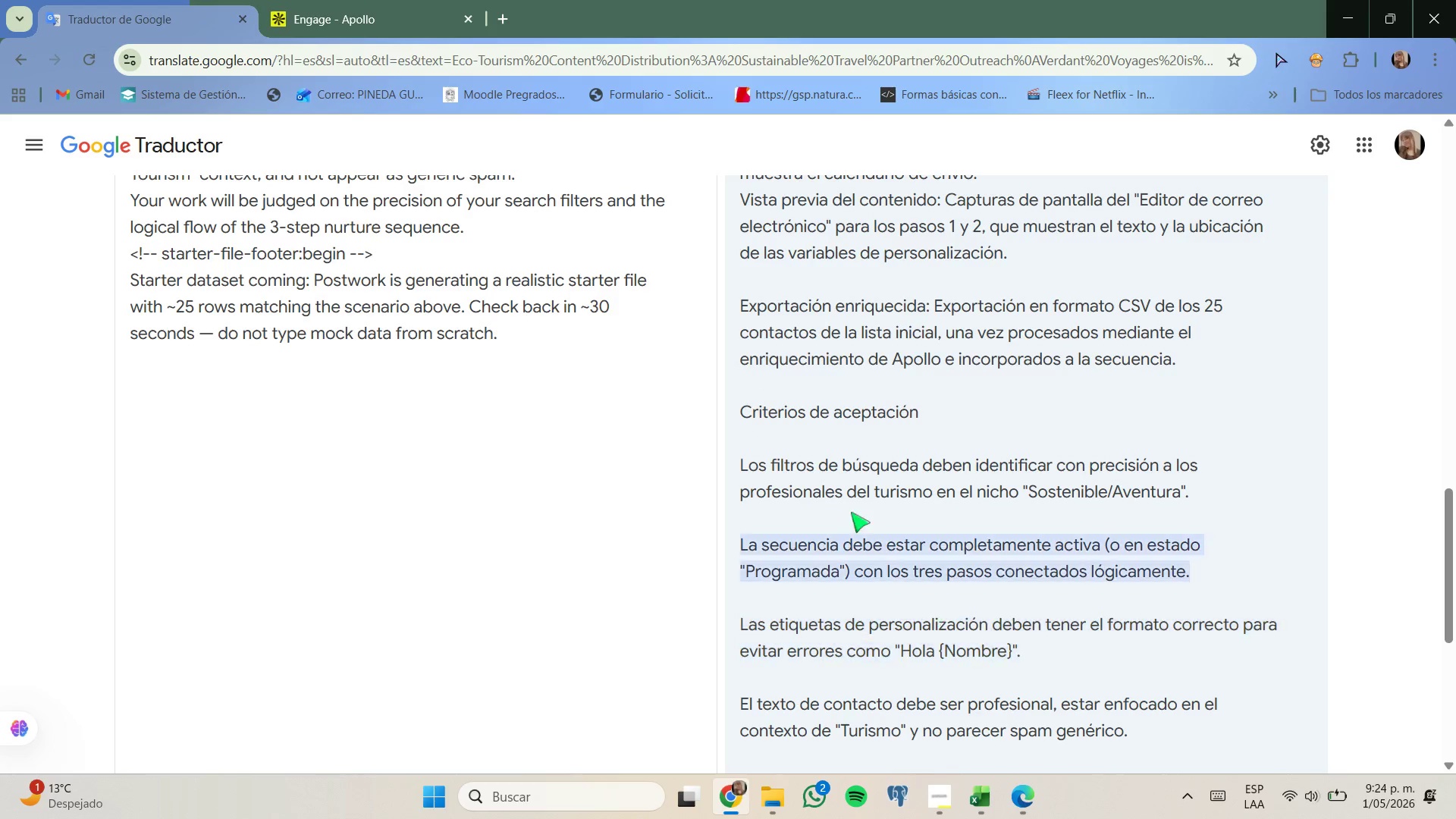 
left_click([385, 0])
 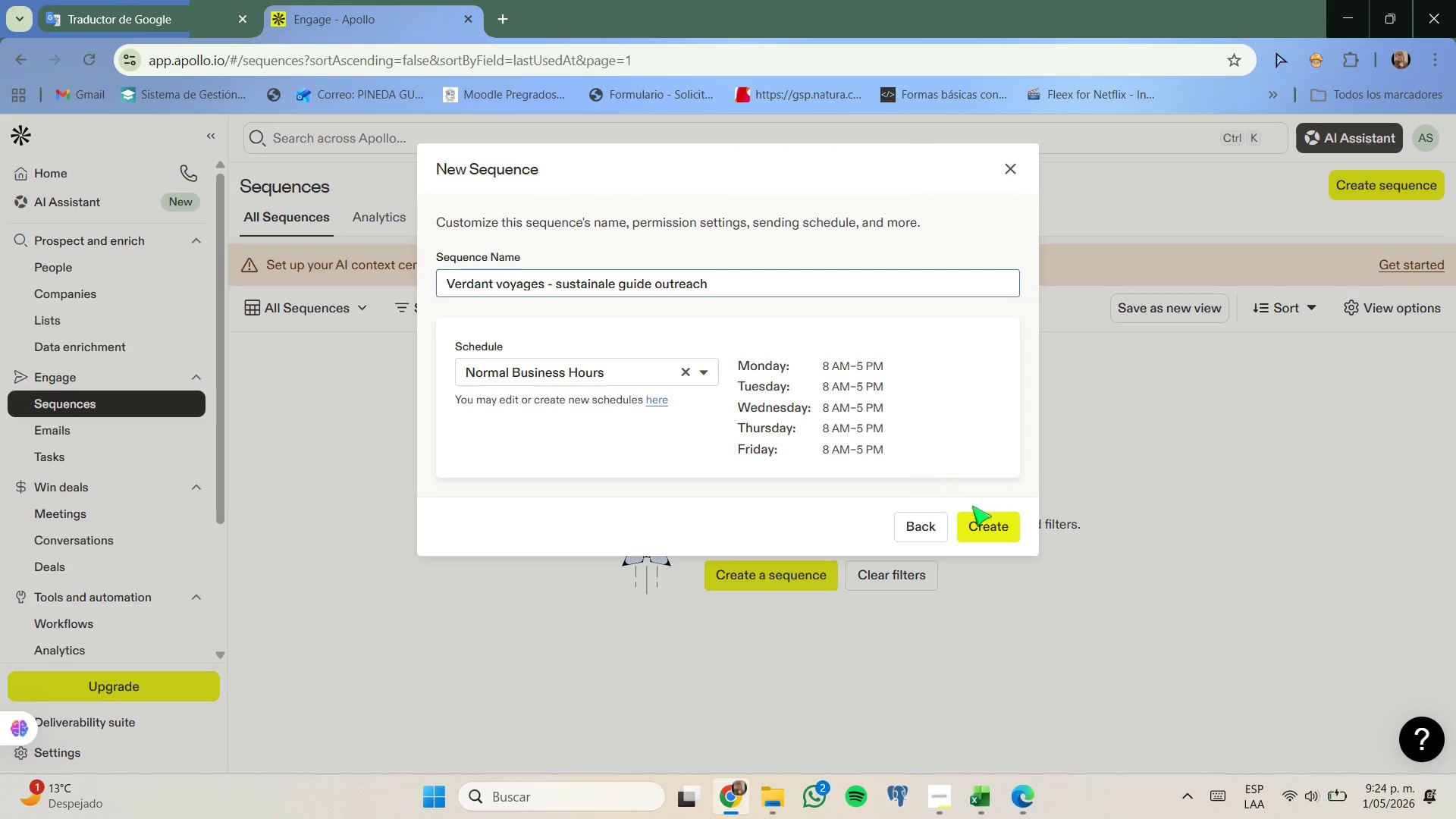 
left_click([981, 520])
 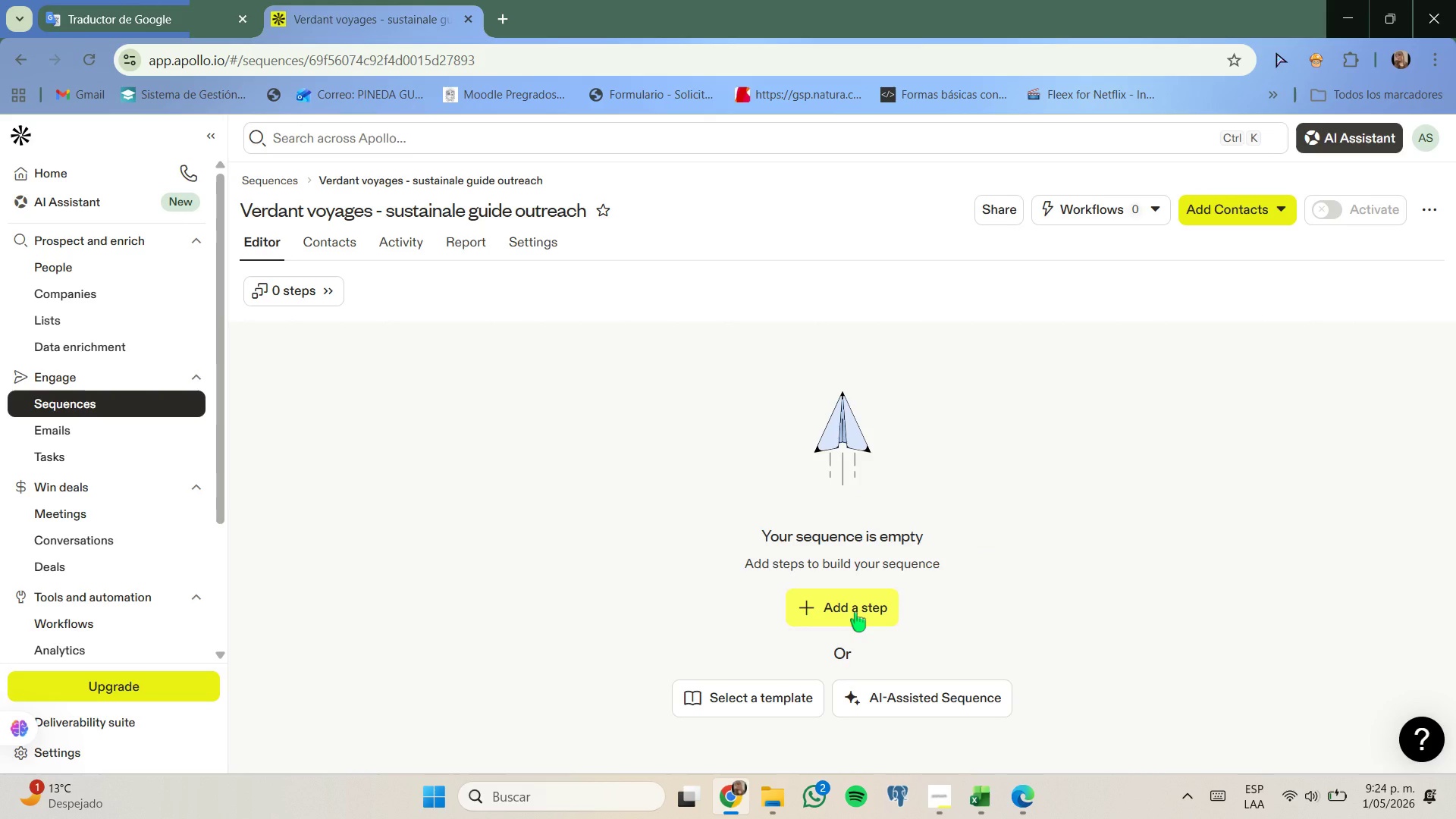 
wait(5.8)
 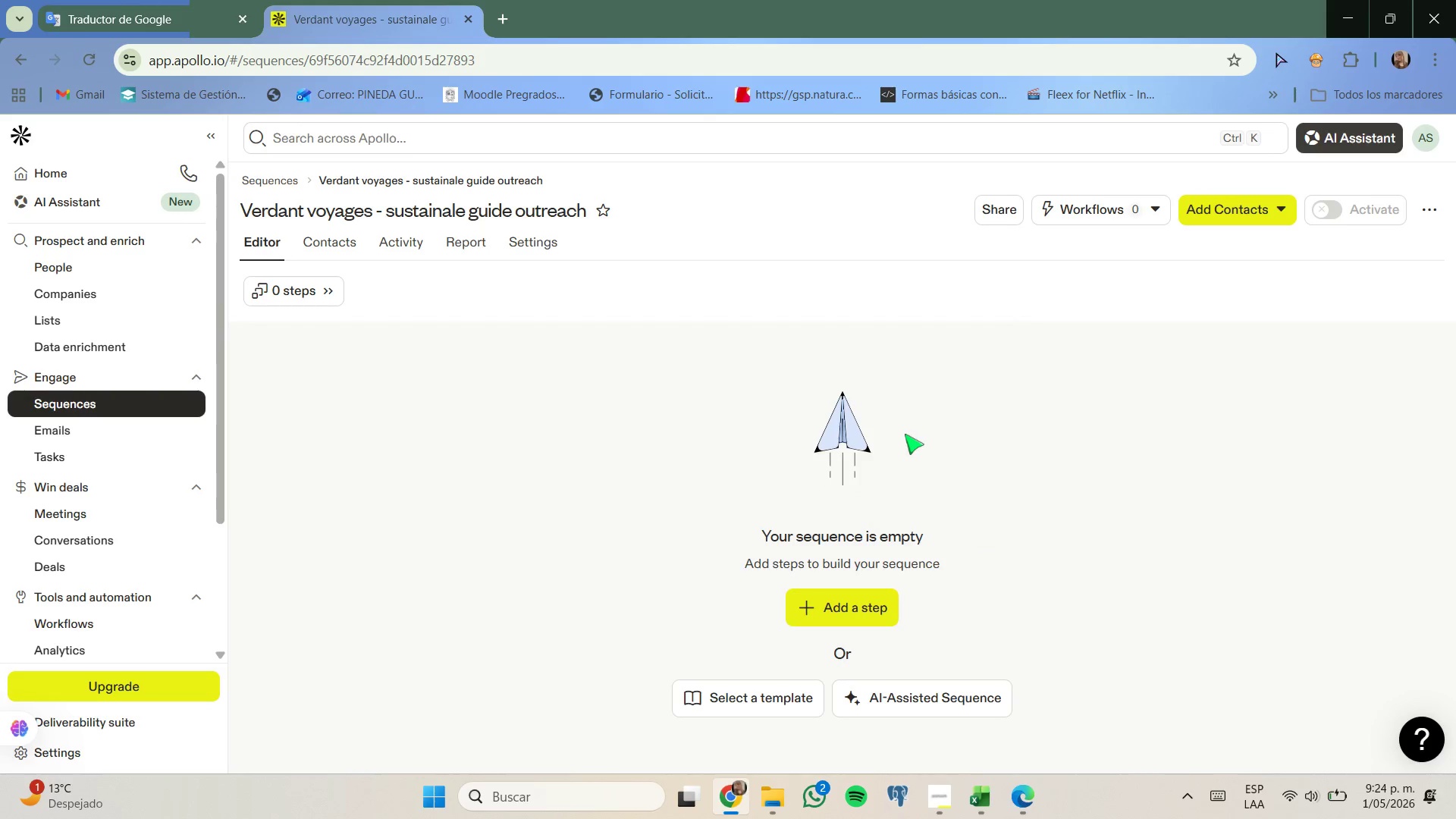 
left_click([852, 611])
 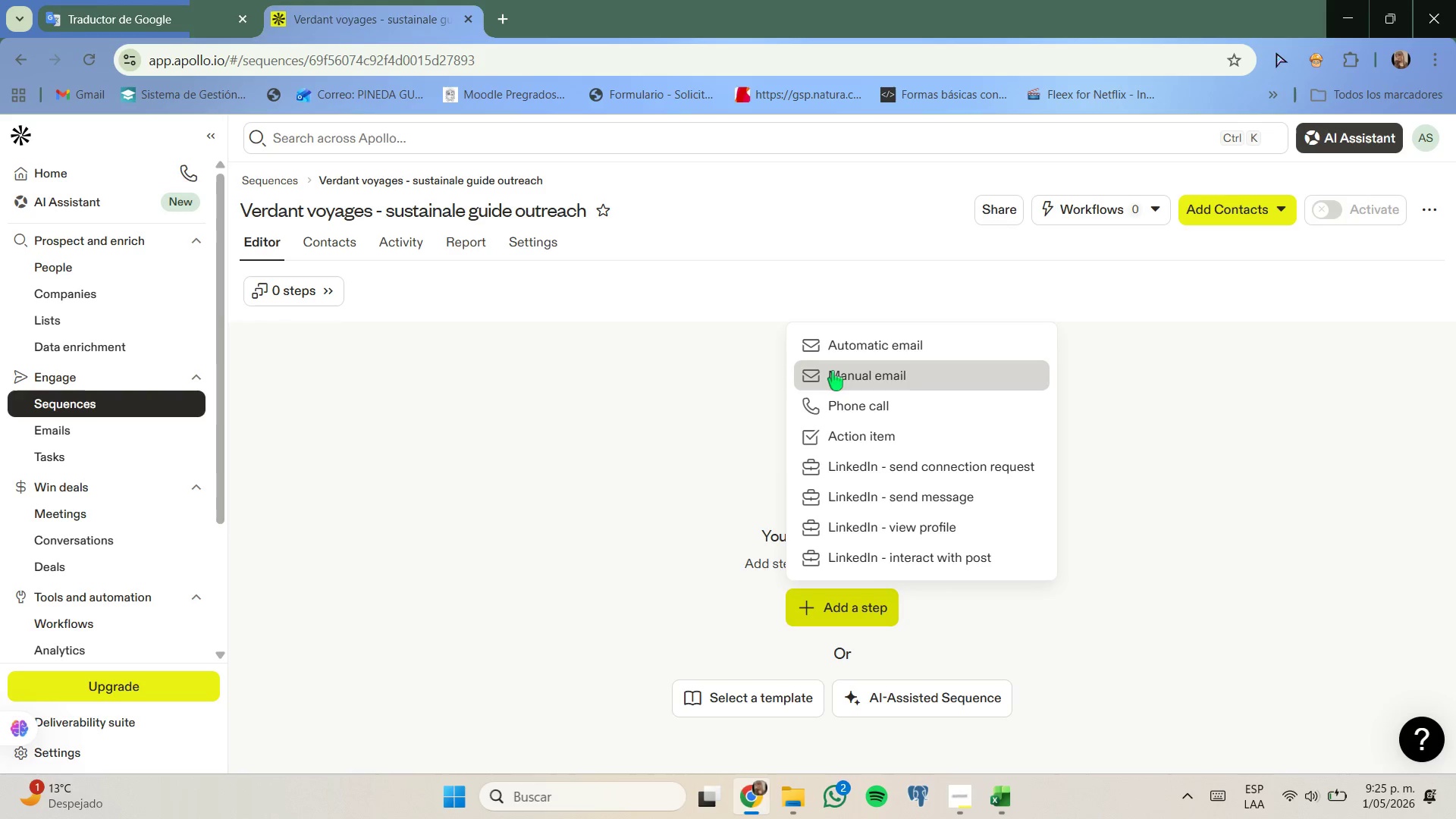 
left_click([105, 0])
 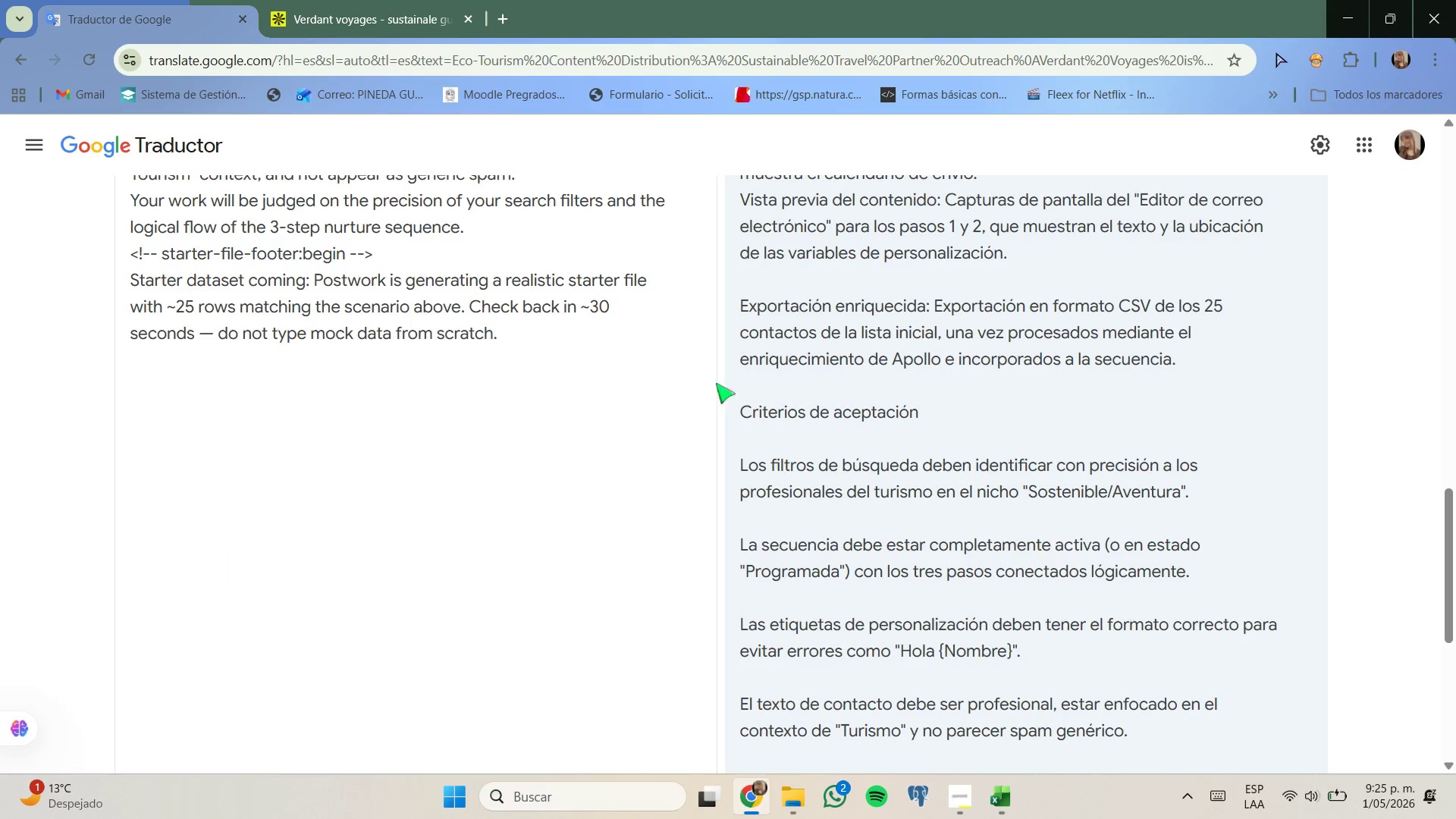 
scroll: coordinate [724, 399], scroll_direction: up, amount: 8.0
 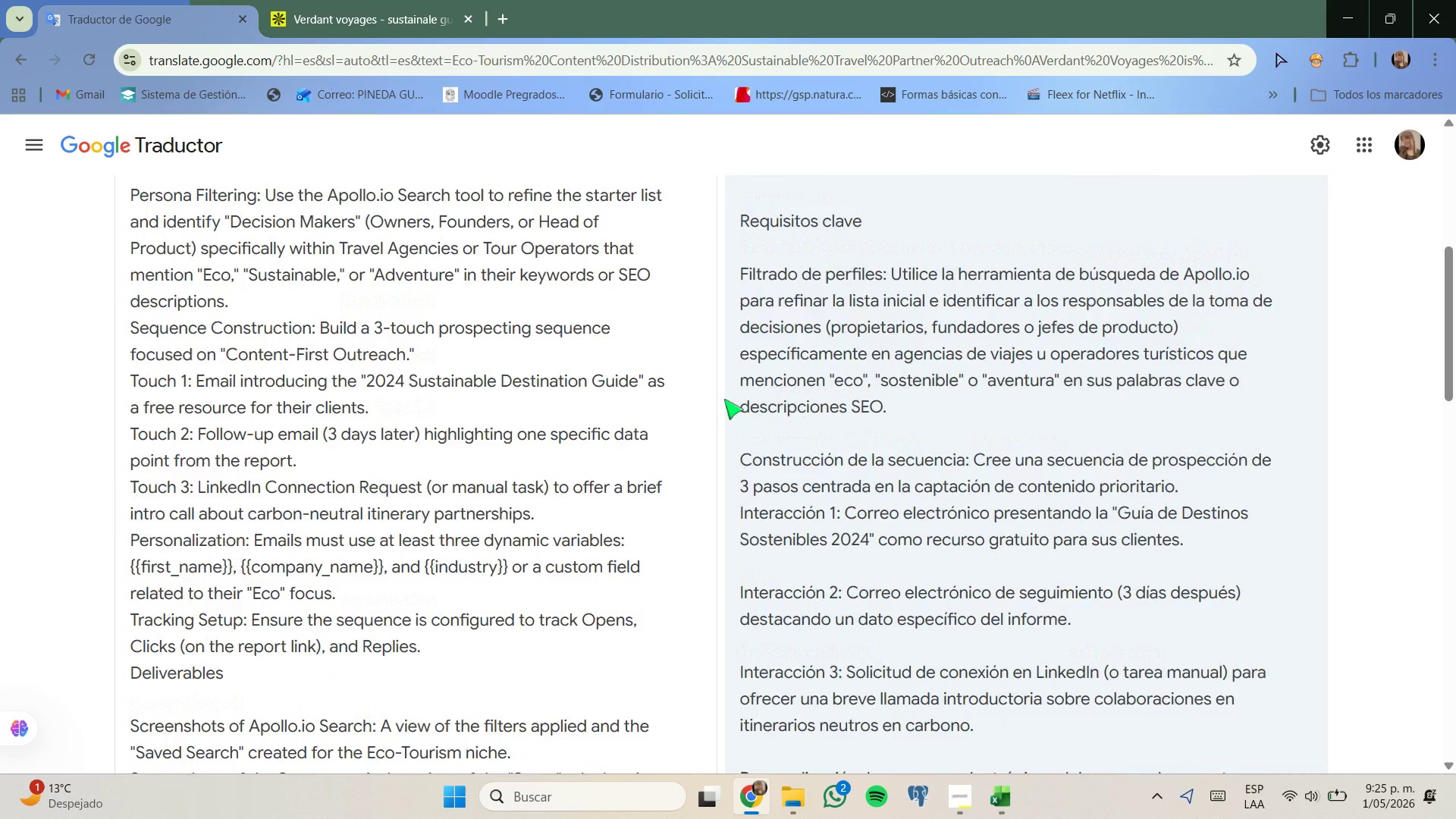 
scroll: coordinate [724, 398], scroll_direction: down, amount: 3.0
 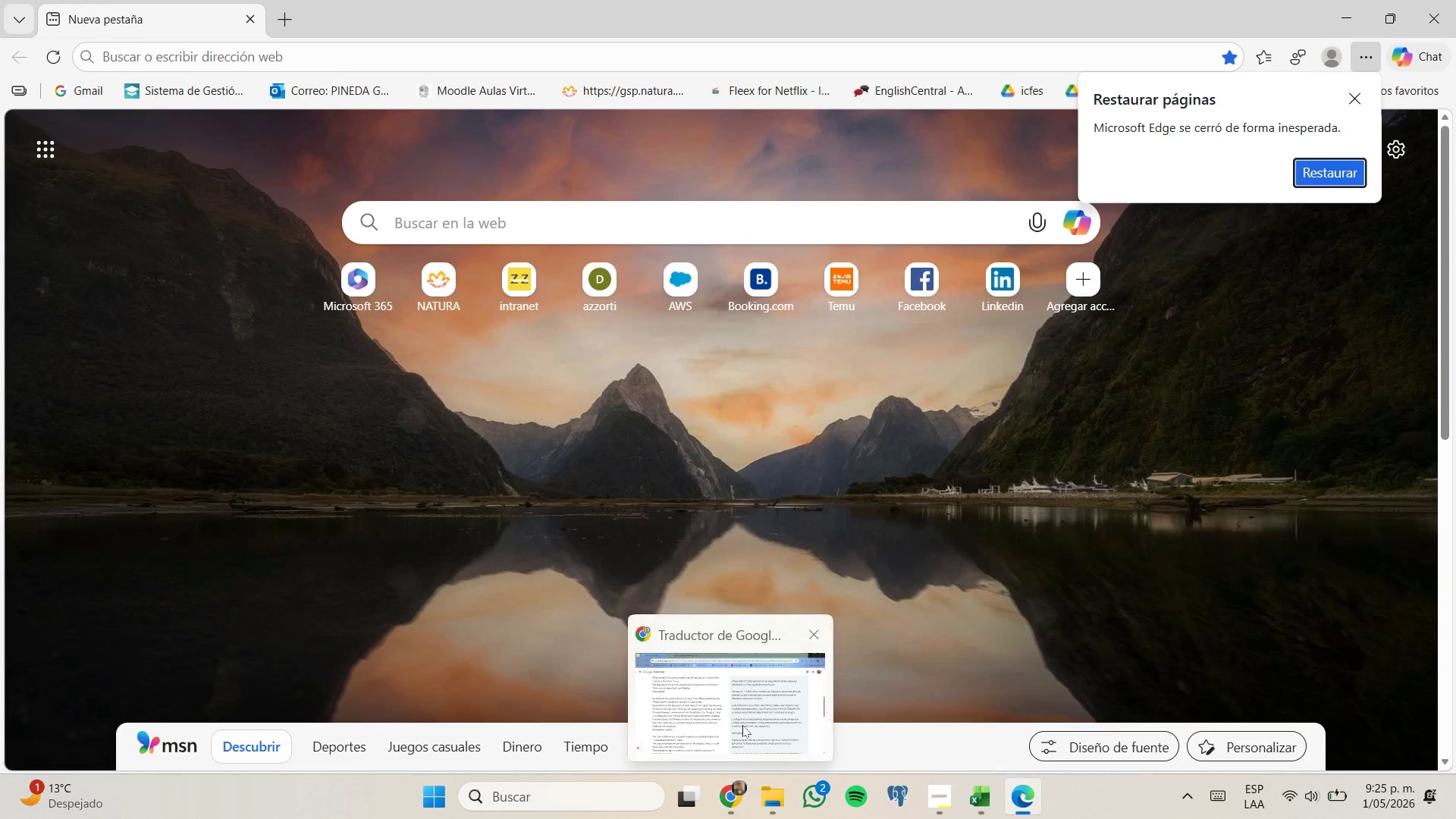 
scroll: coordinate [865, 545], scroll_direction: up, amount: 2.0
 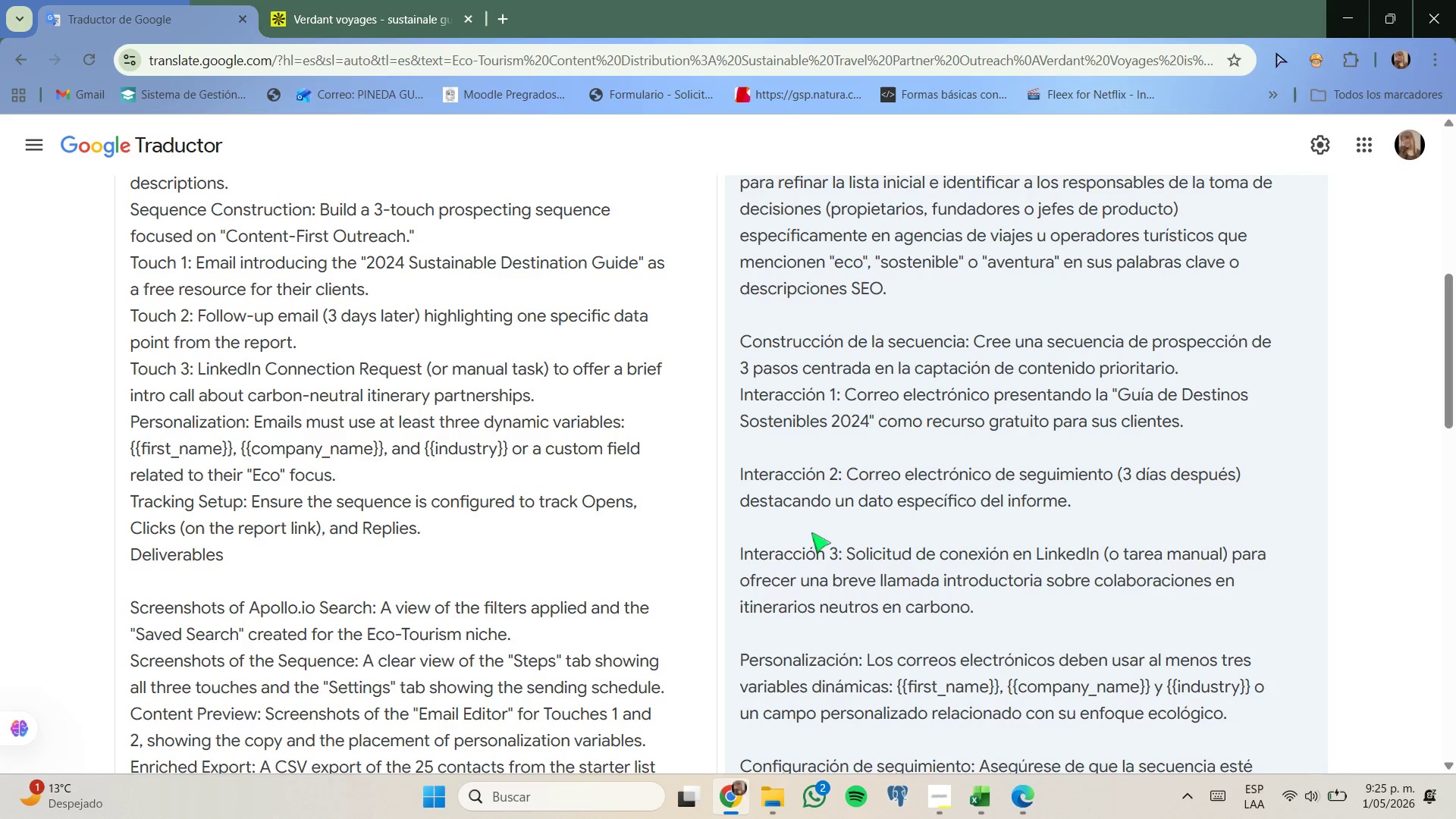 
left_click([394, 33])
 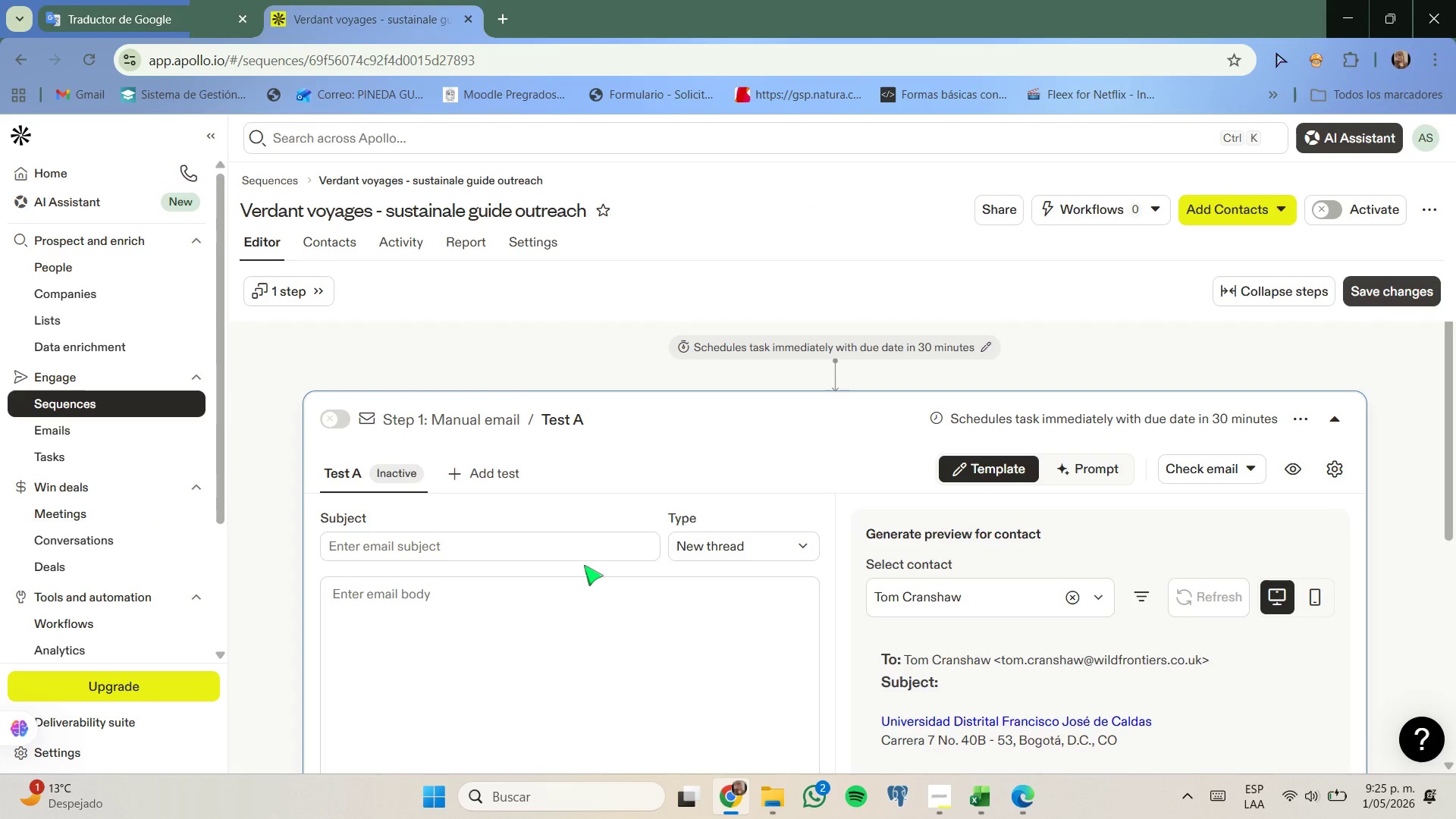 
scroll: coordinate [584, 564], scroll_direction: none, amount: 0.0
 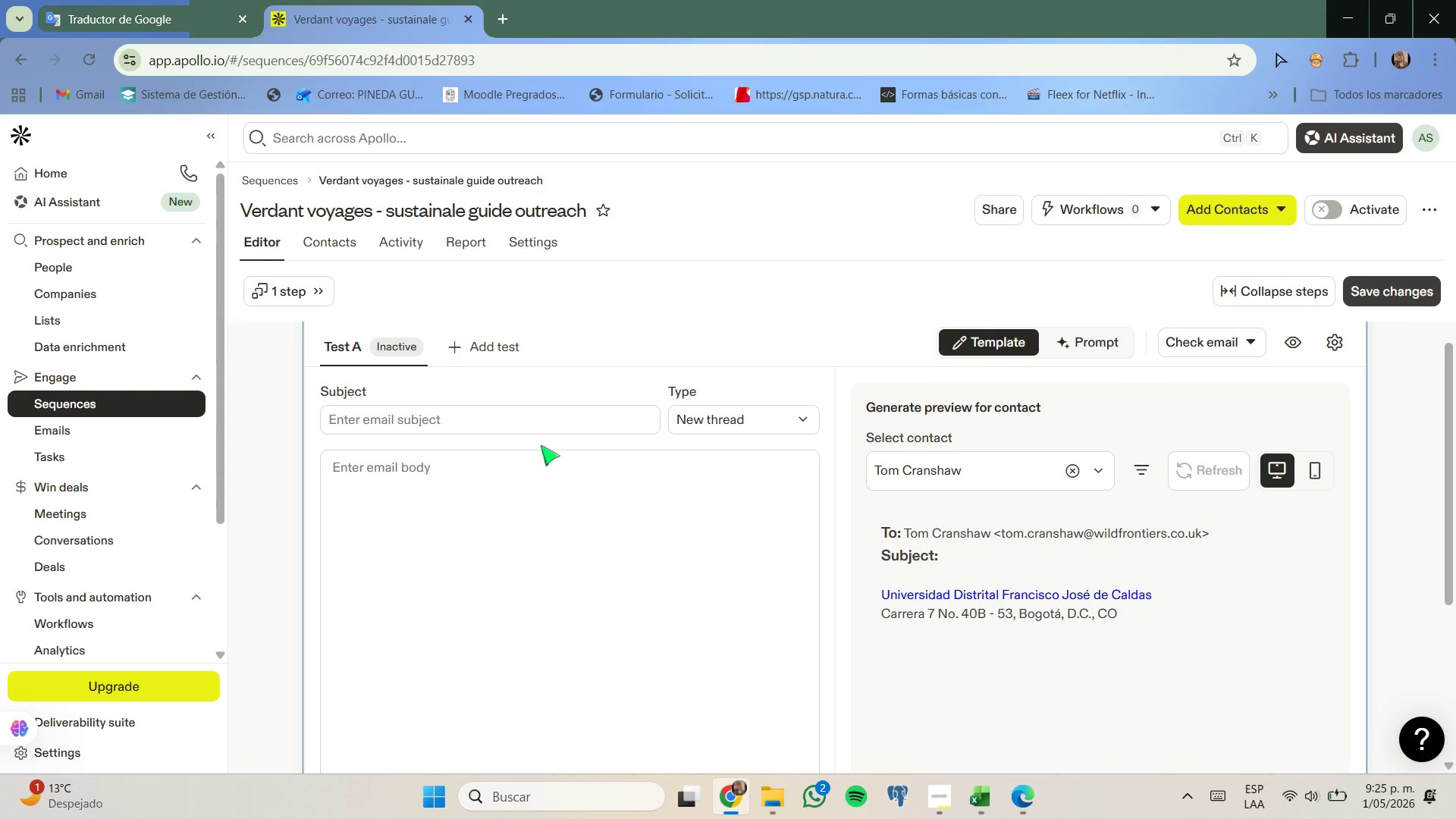 
type(Resource for '')
 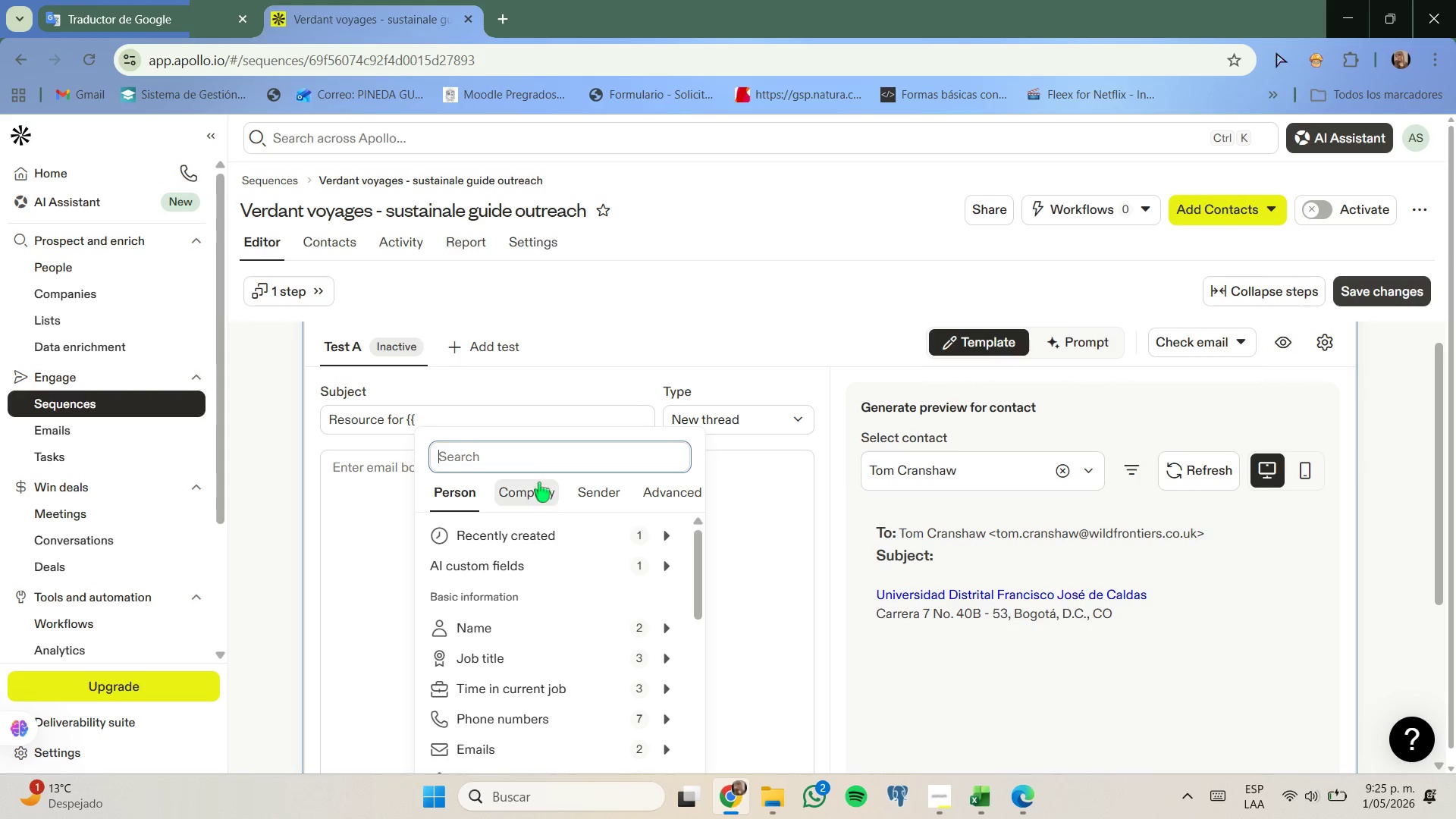 
left_click([539, 482])
 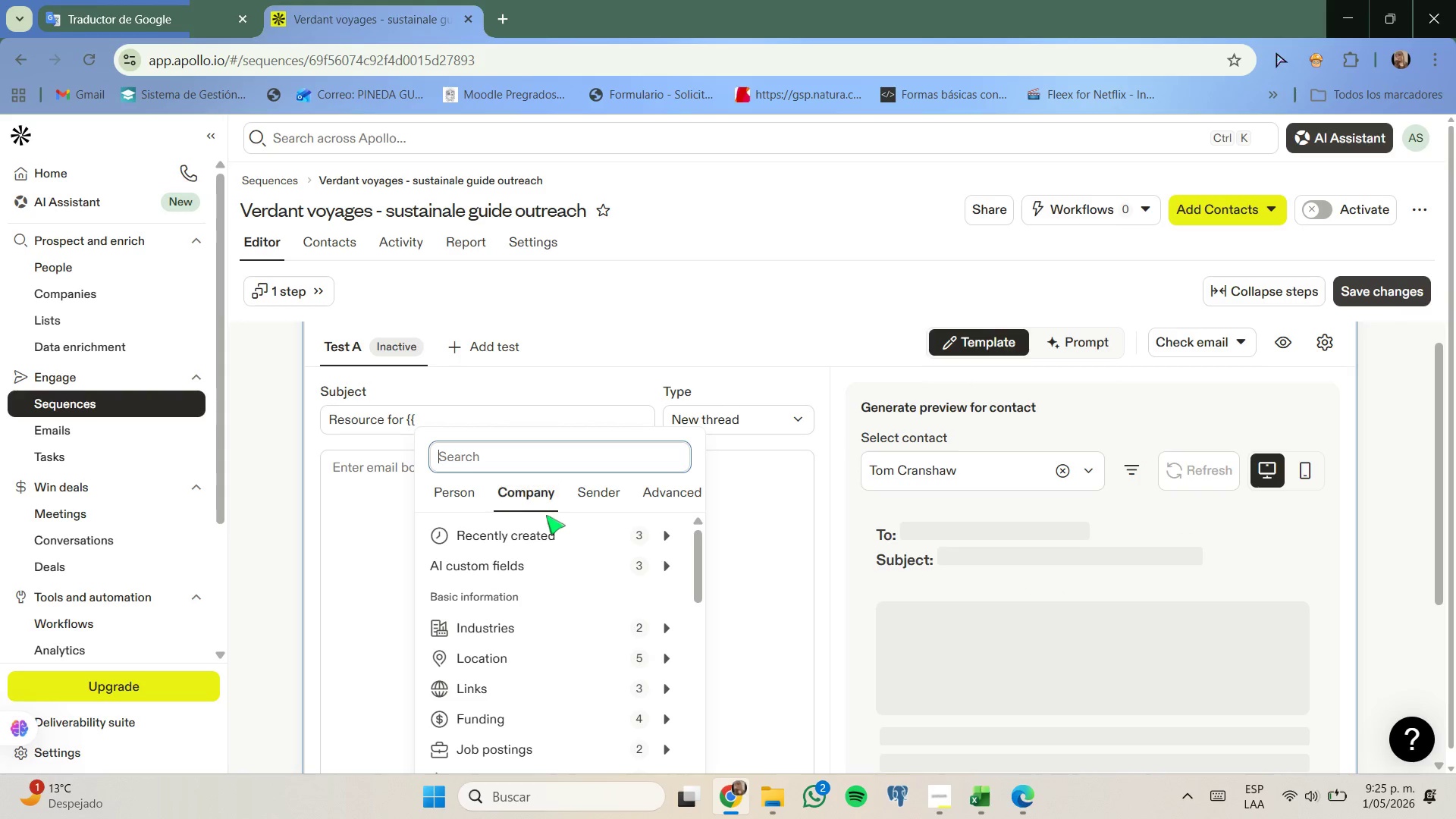 
scroll: coordinate [548, 518], scroll_direction: down, amount: 1.0
 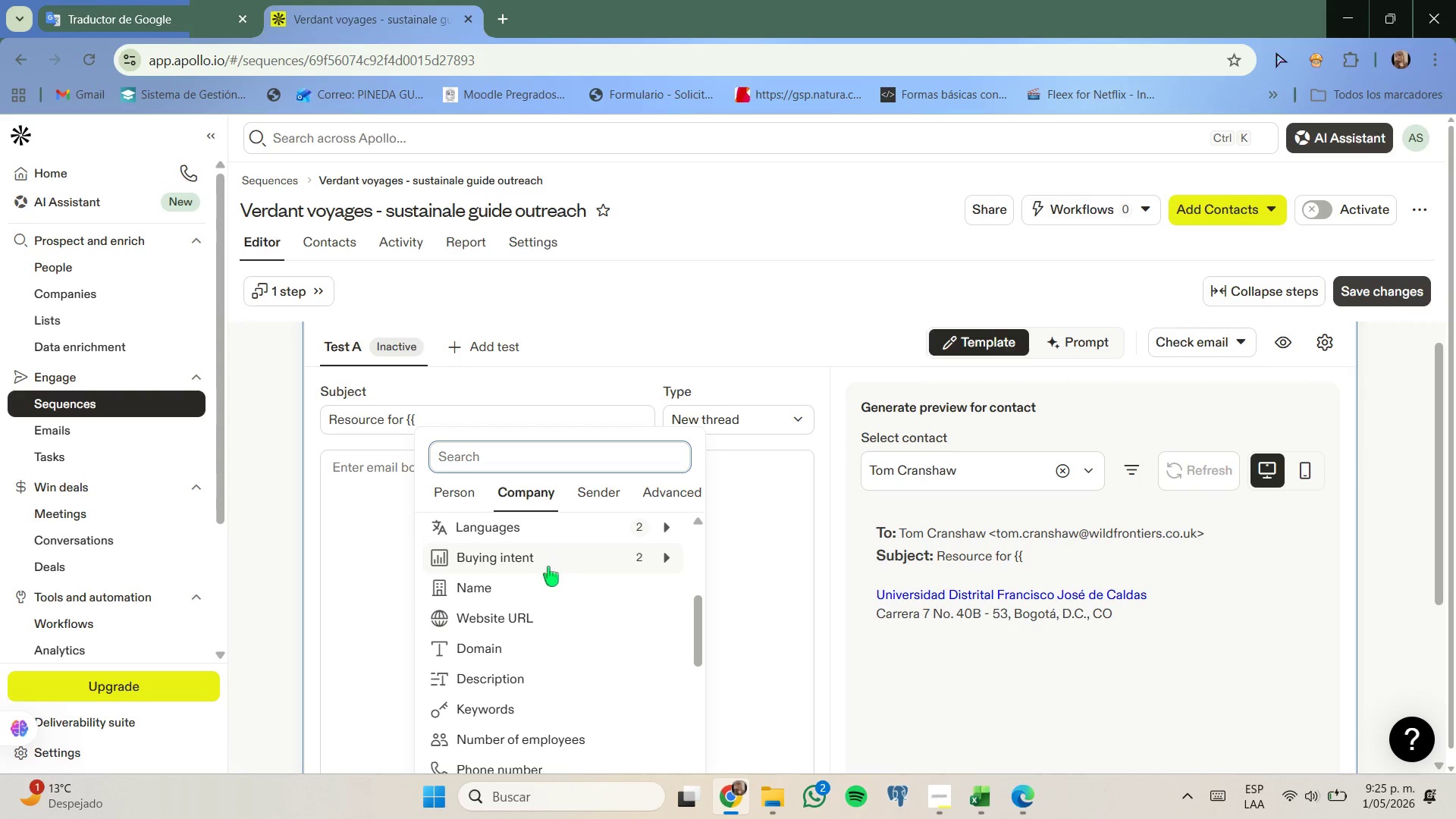 
left_click([547, 585])
 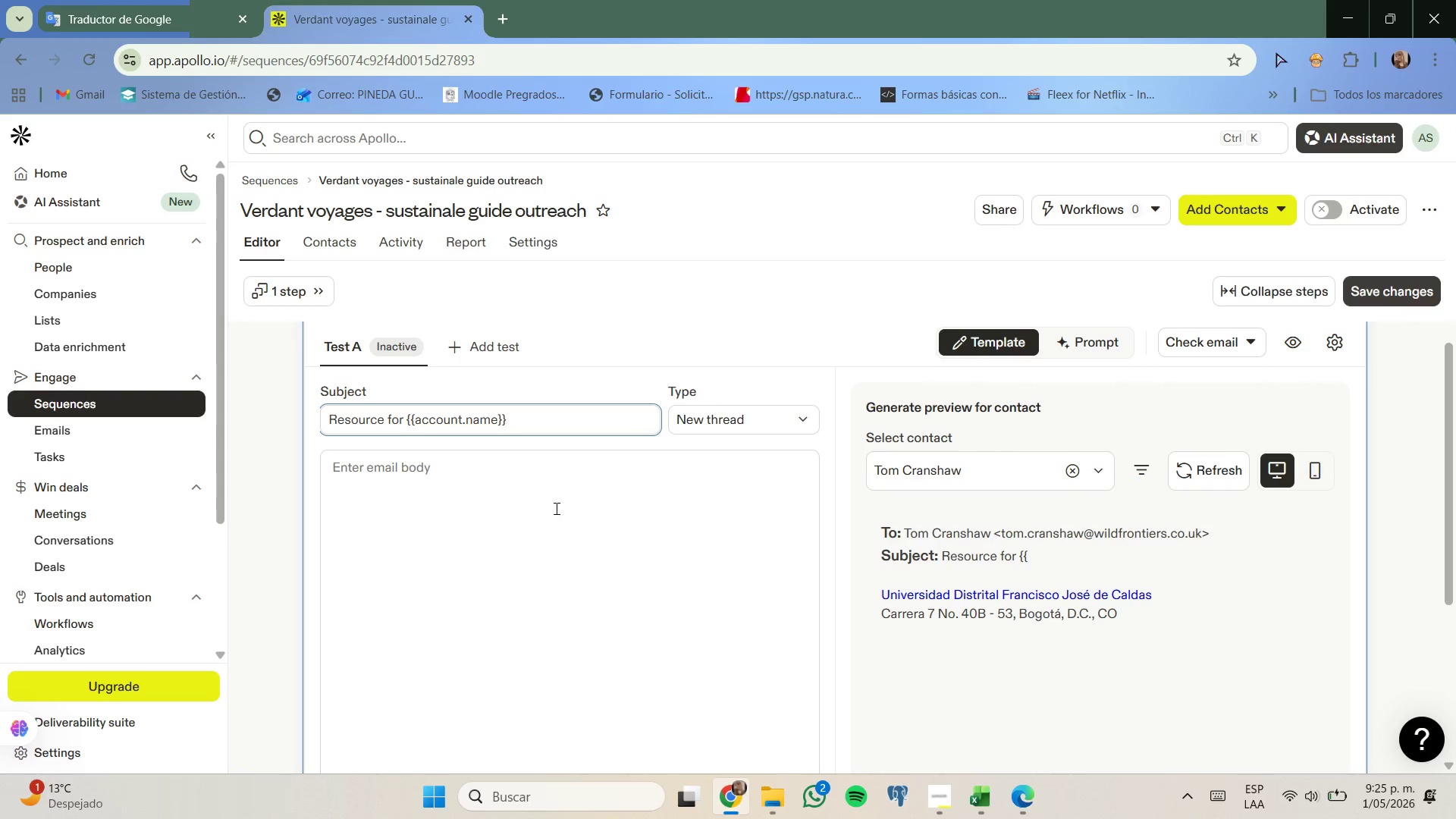 
type( clients)
 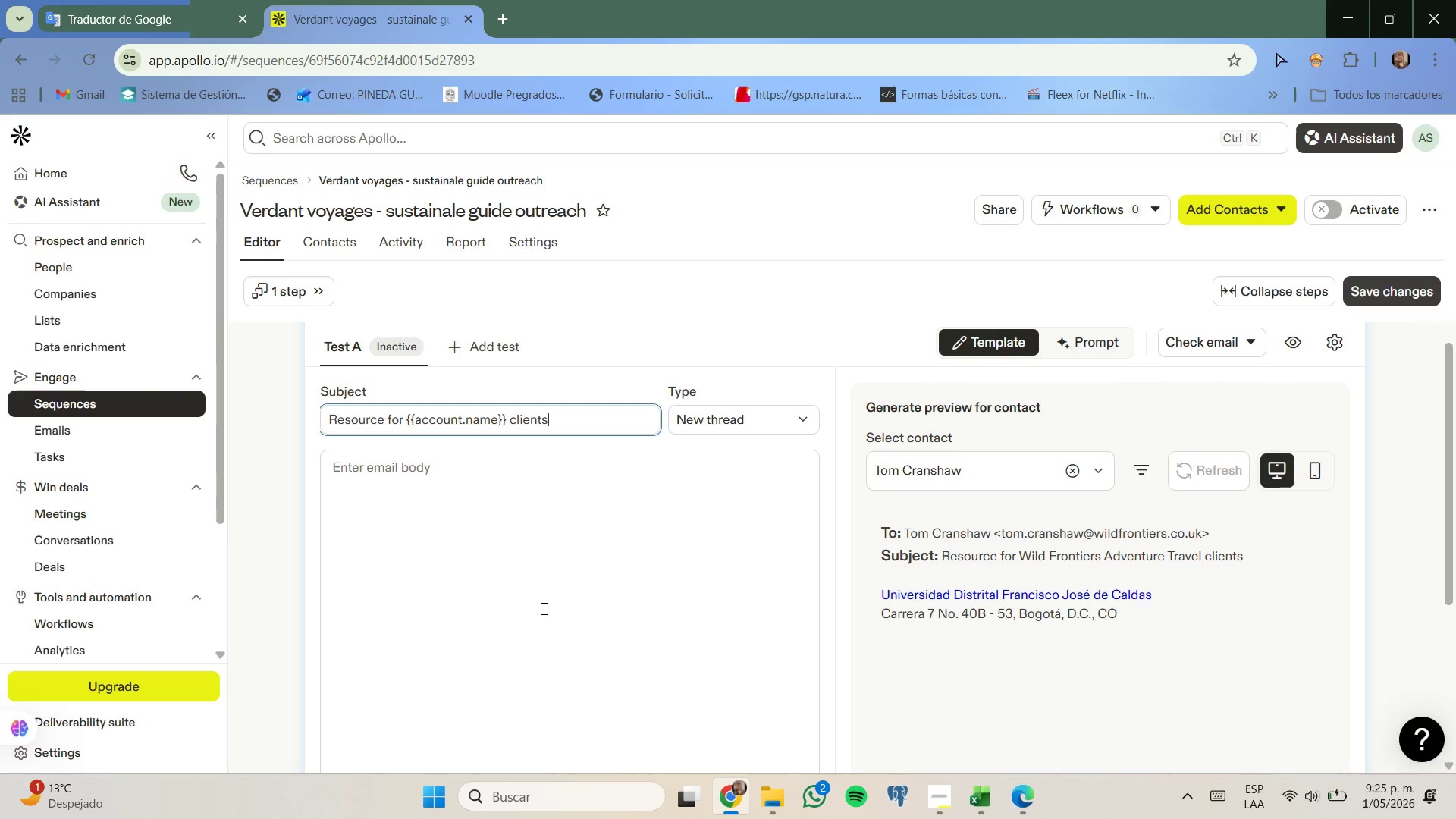 
wait(7.53)
 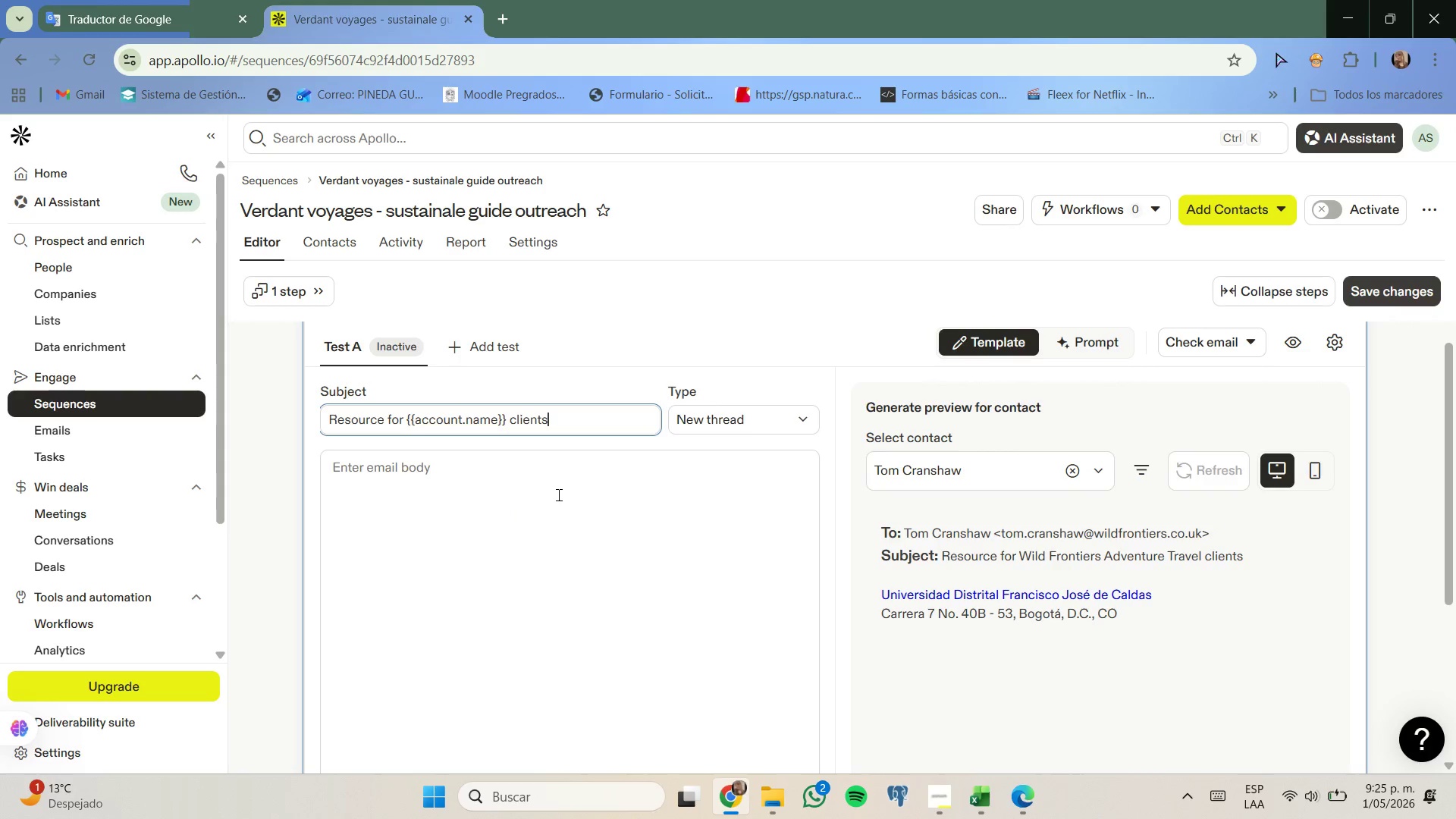 
left_click([543, 554])
 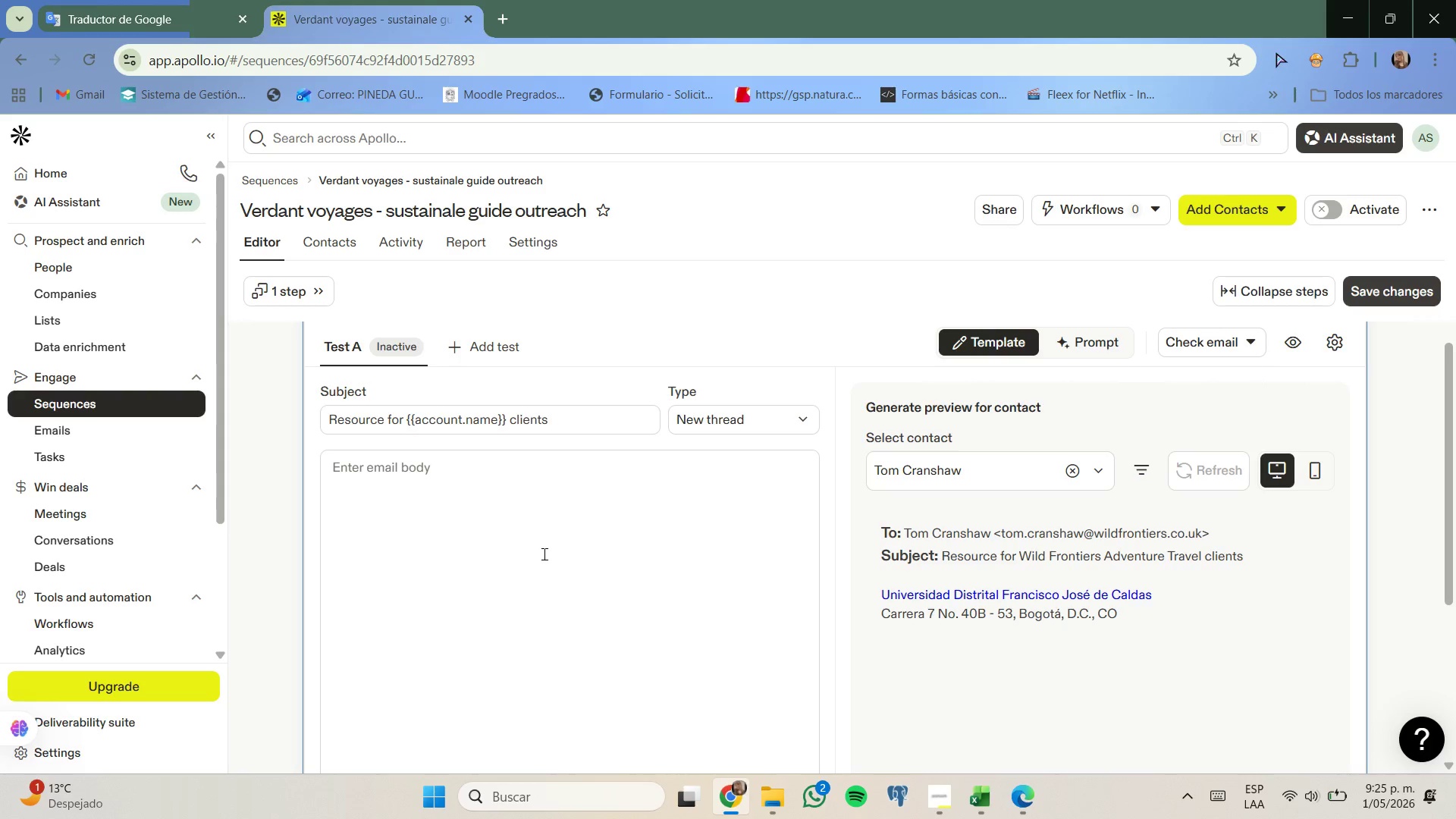 
key(CapsLock)
 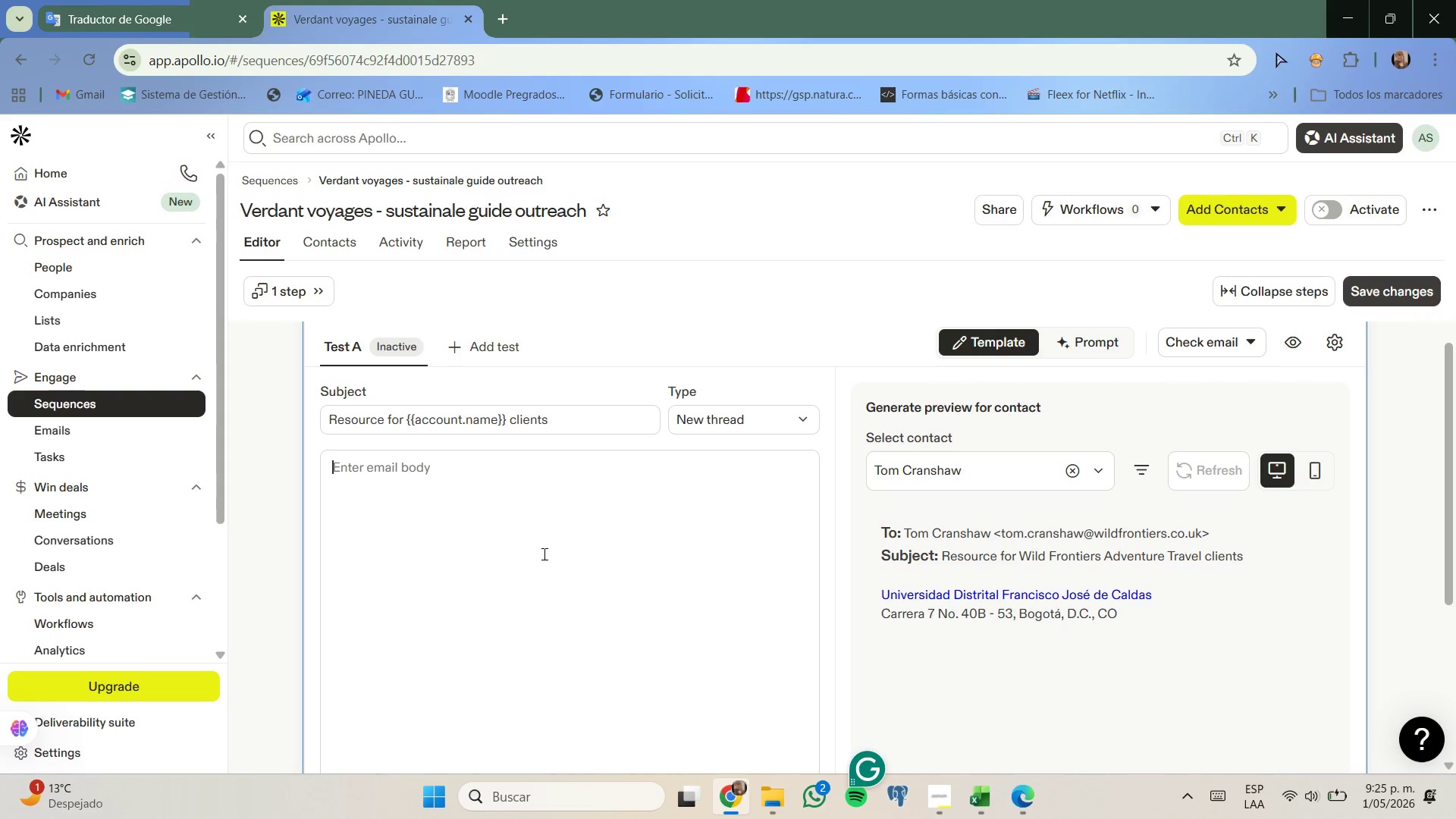 
key(H)
 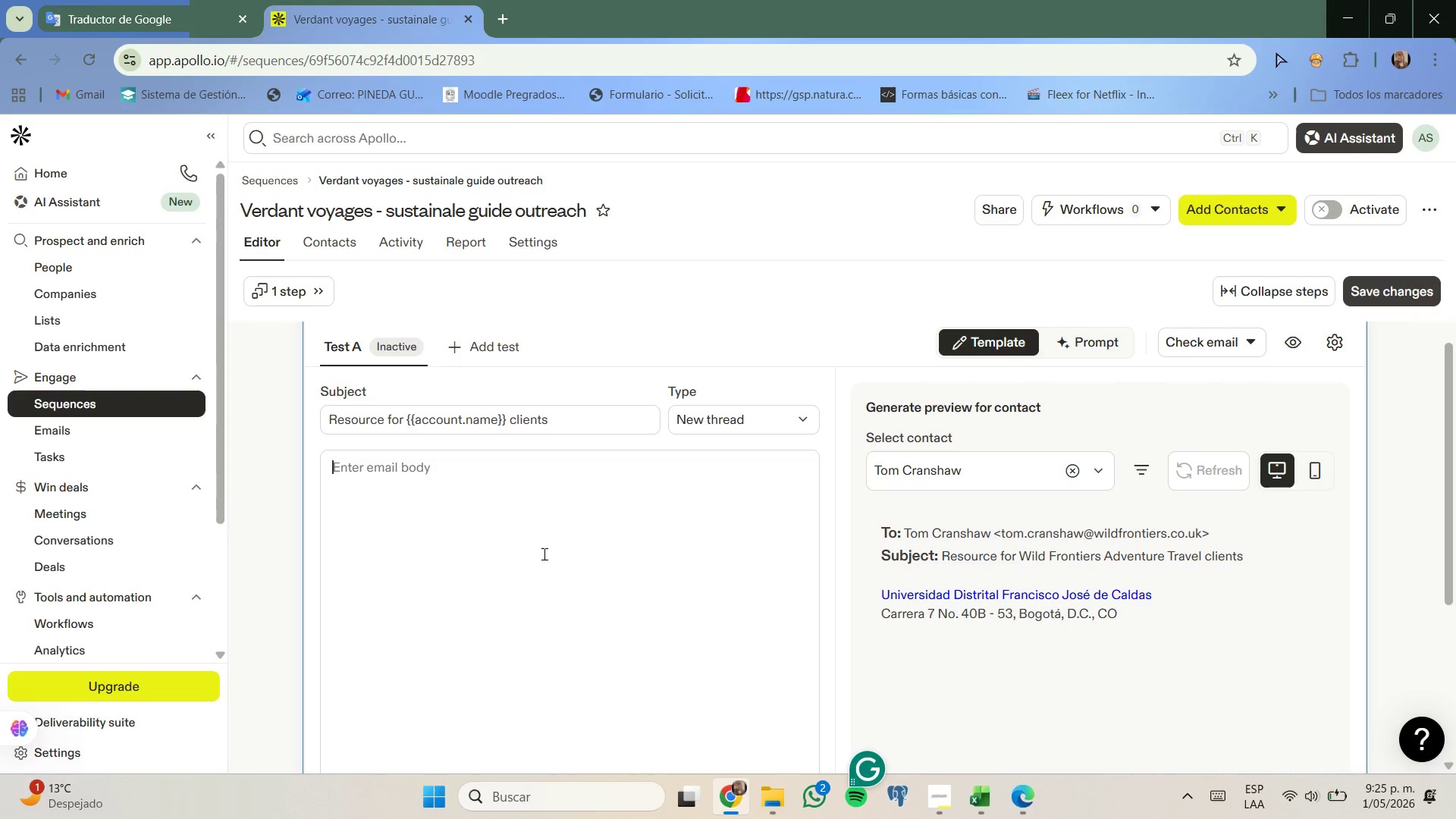 
key(CapsLock)
 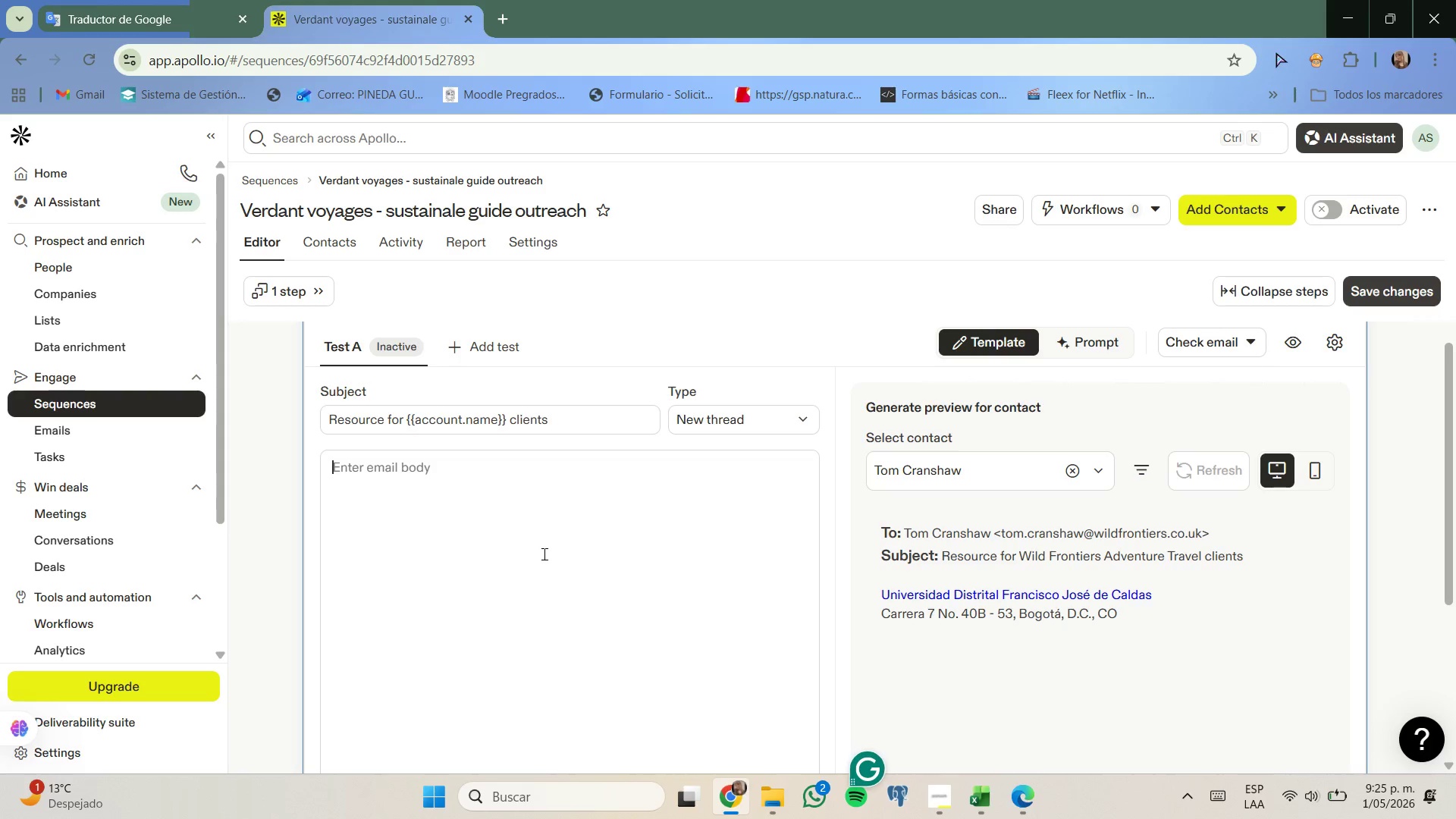 
key(I)
 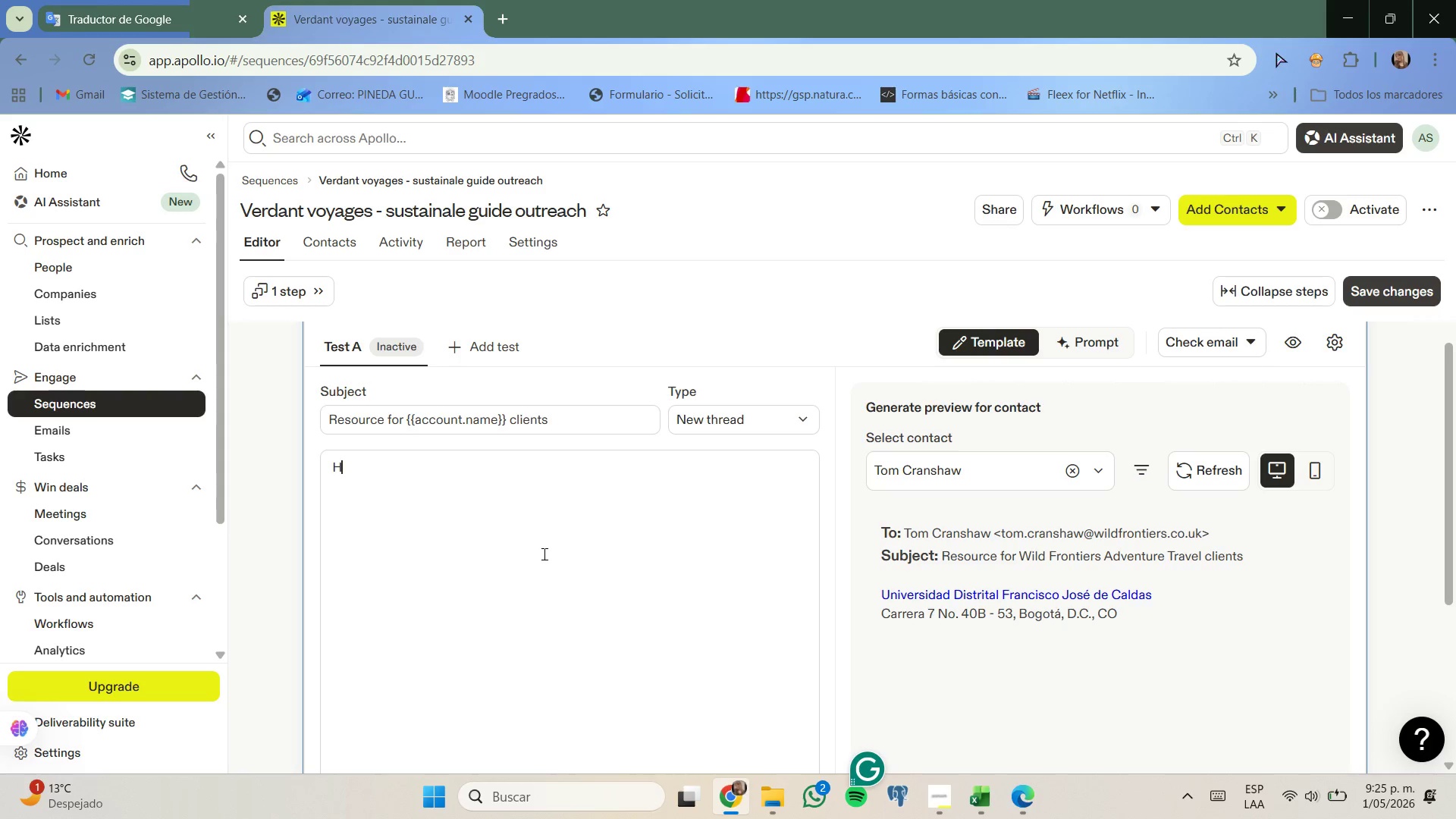 
key(Space)
 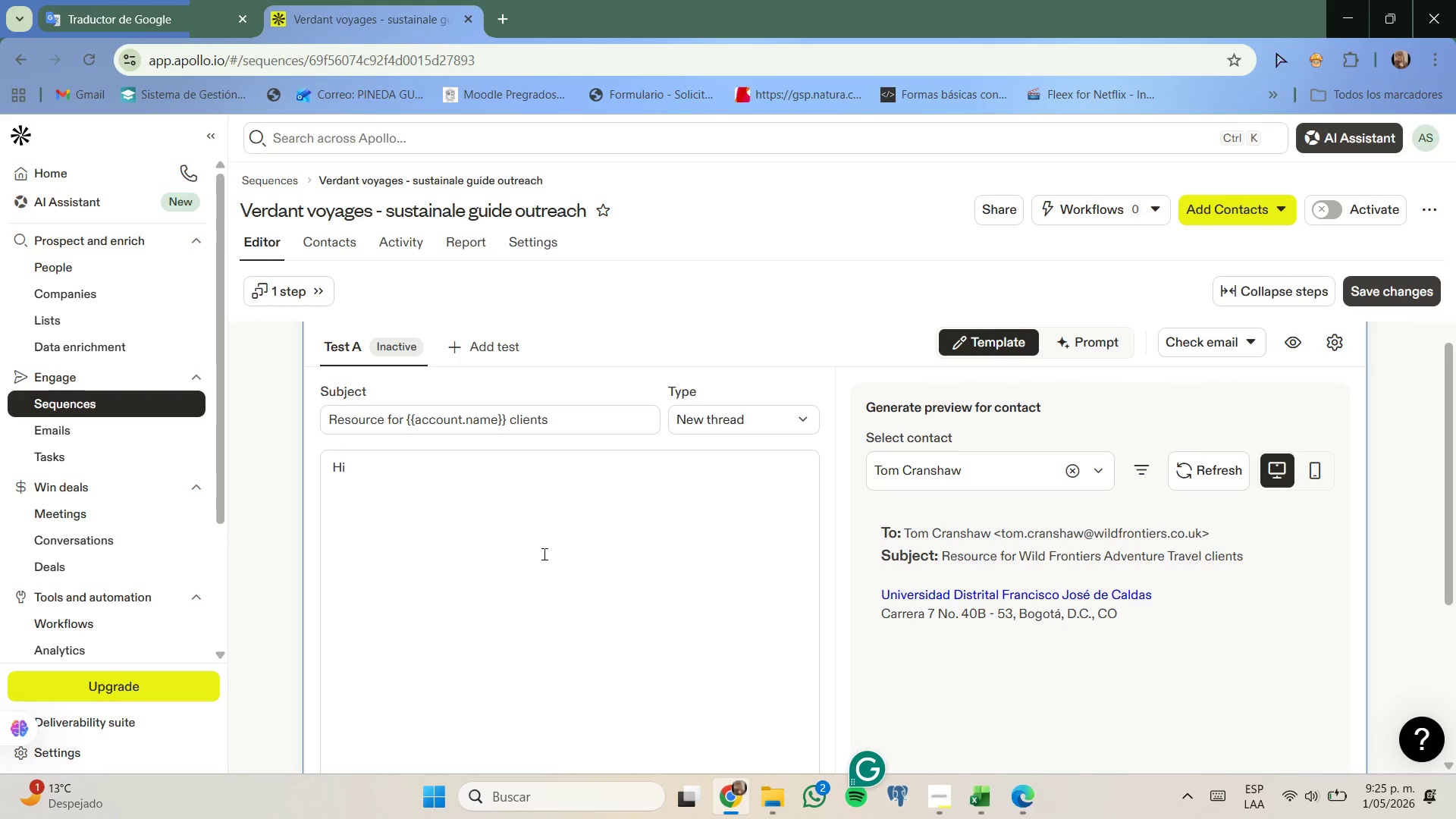 
key(Quote)
 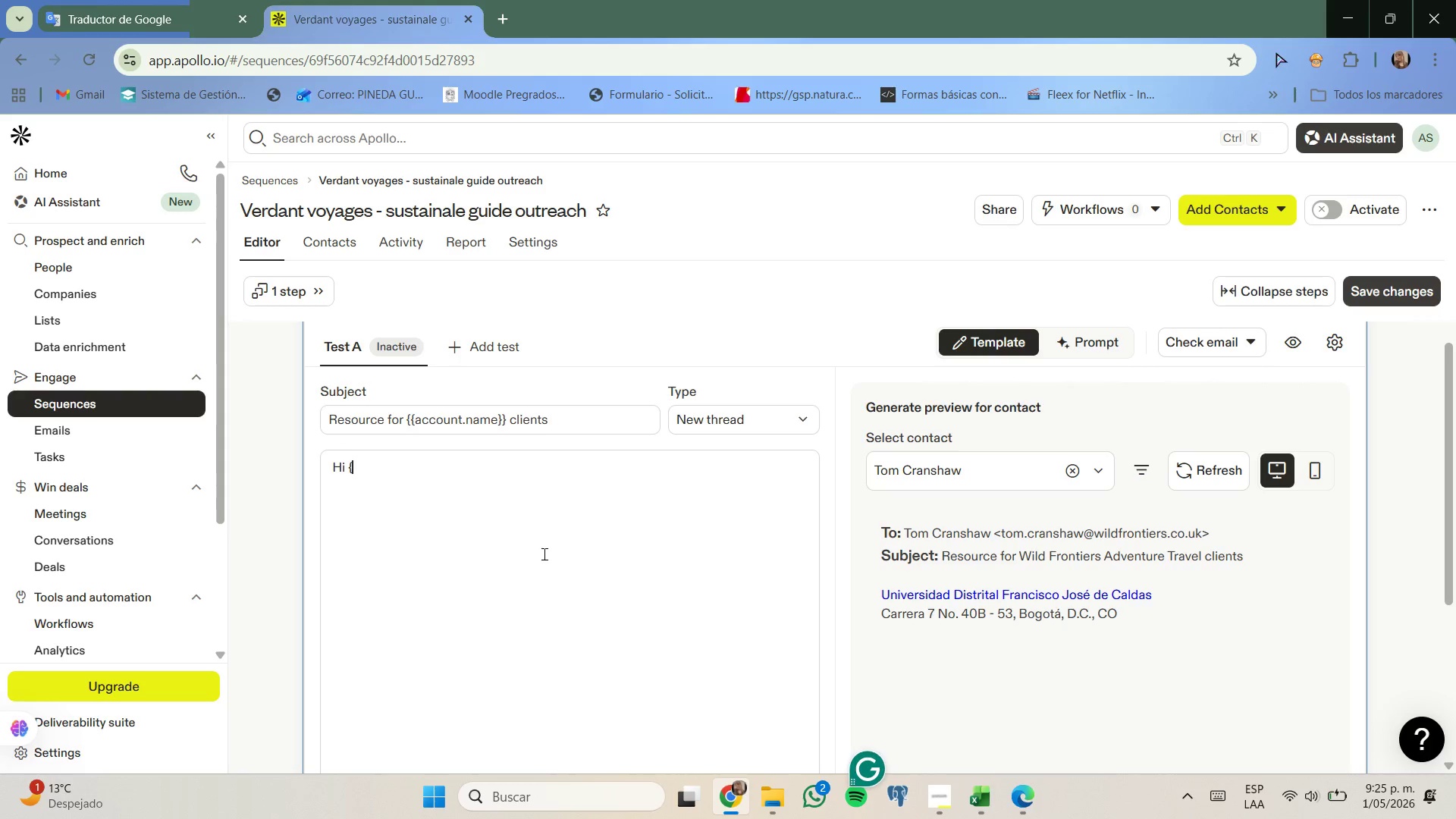 
key(Quote)
 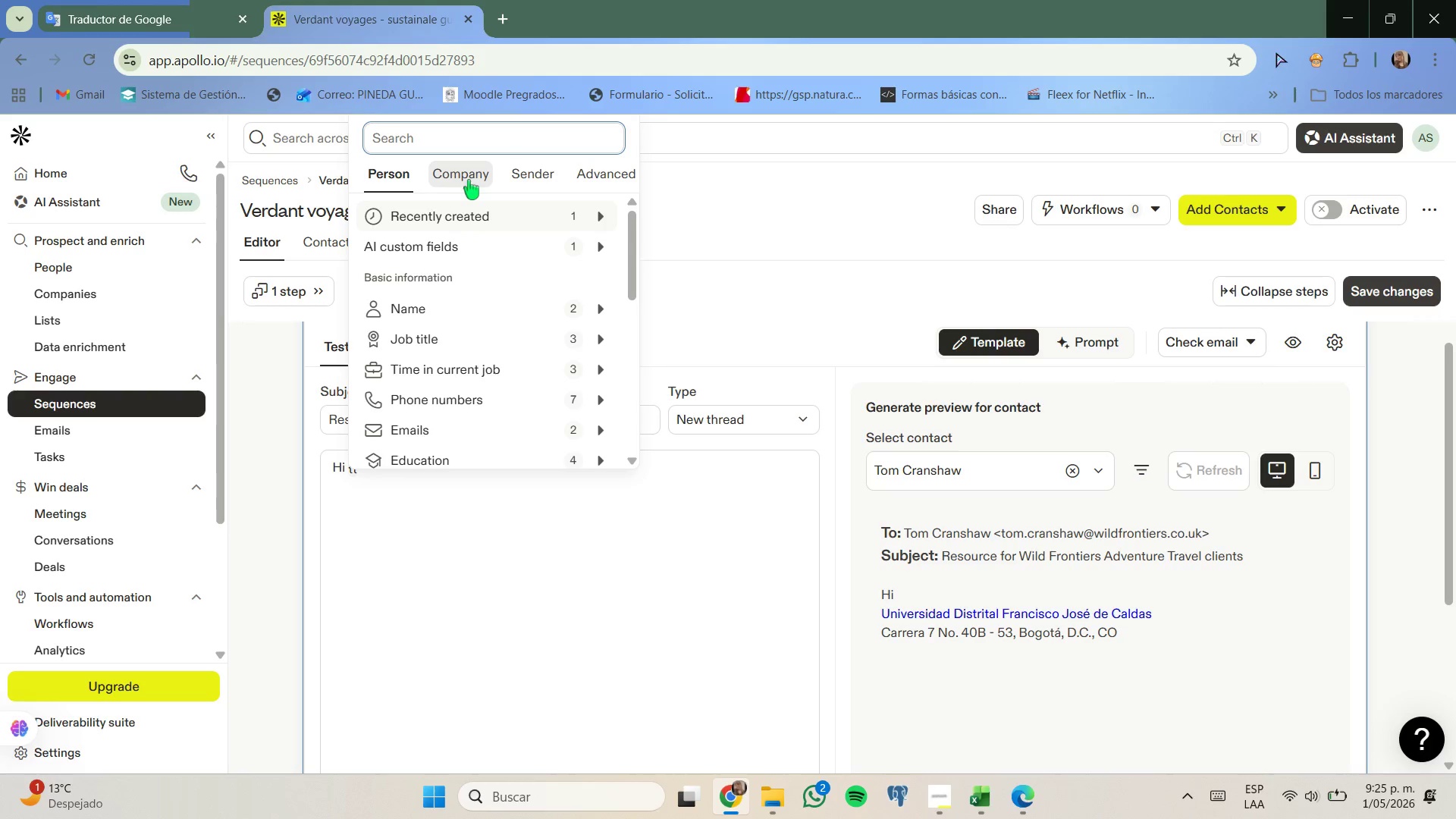 
wait(7.12)
 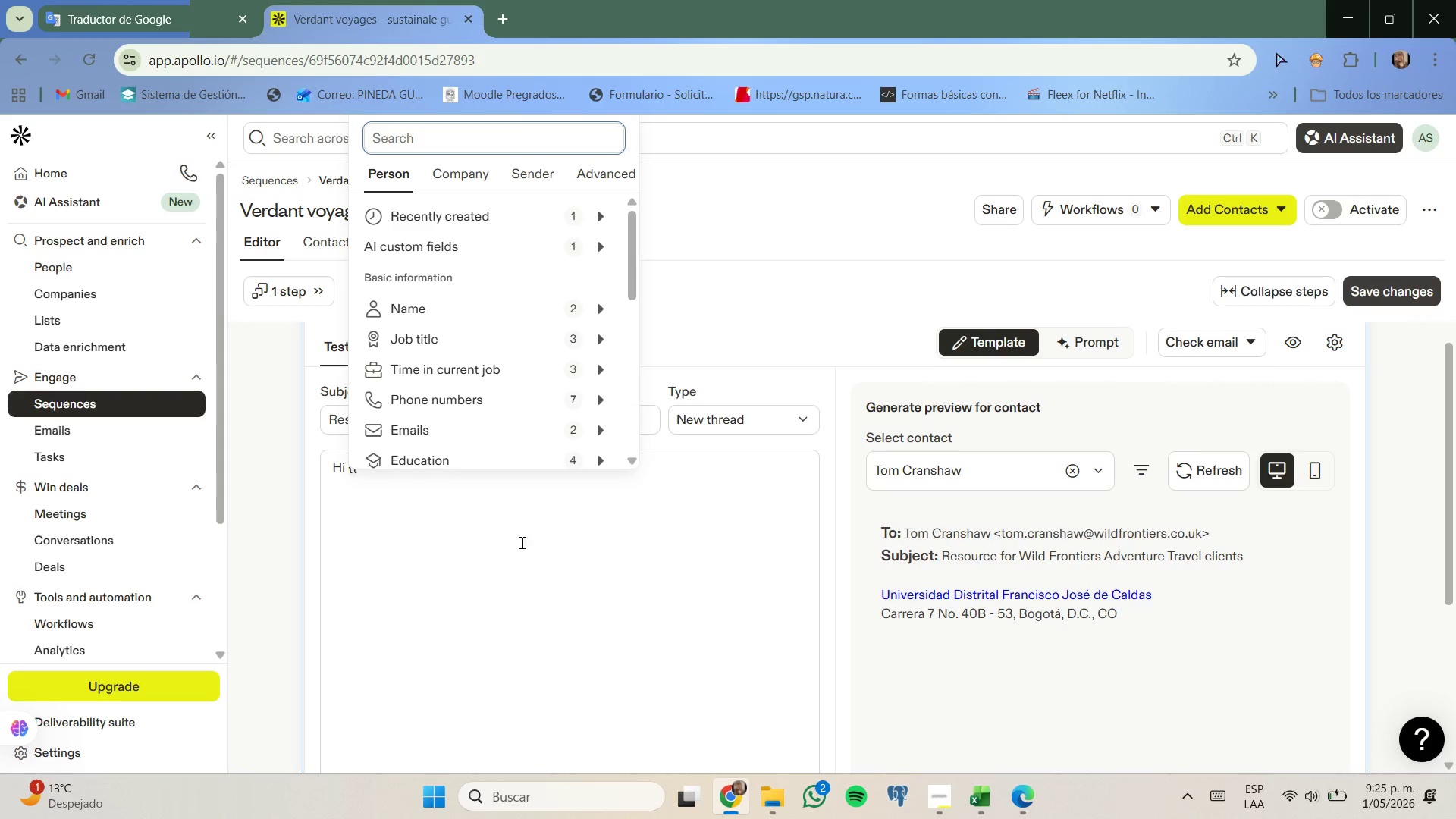 
left_click([682, 315])
 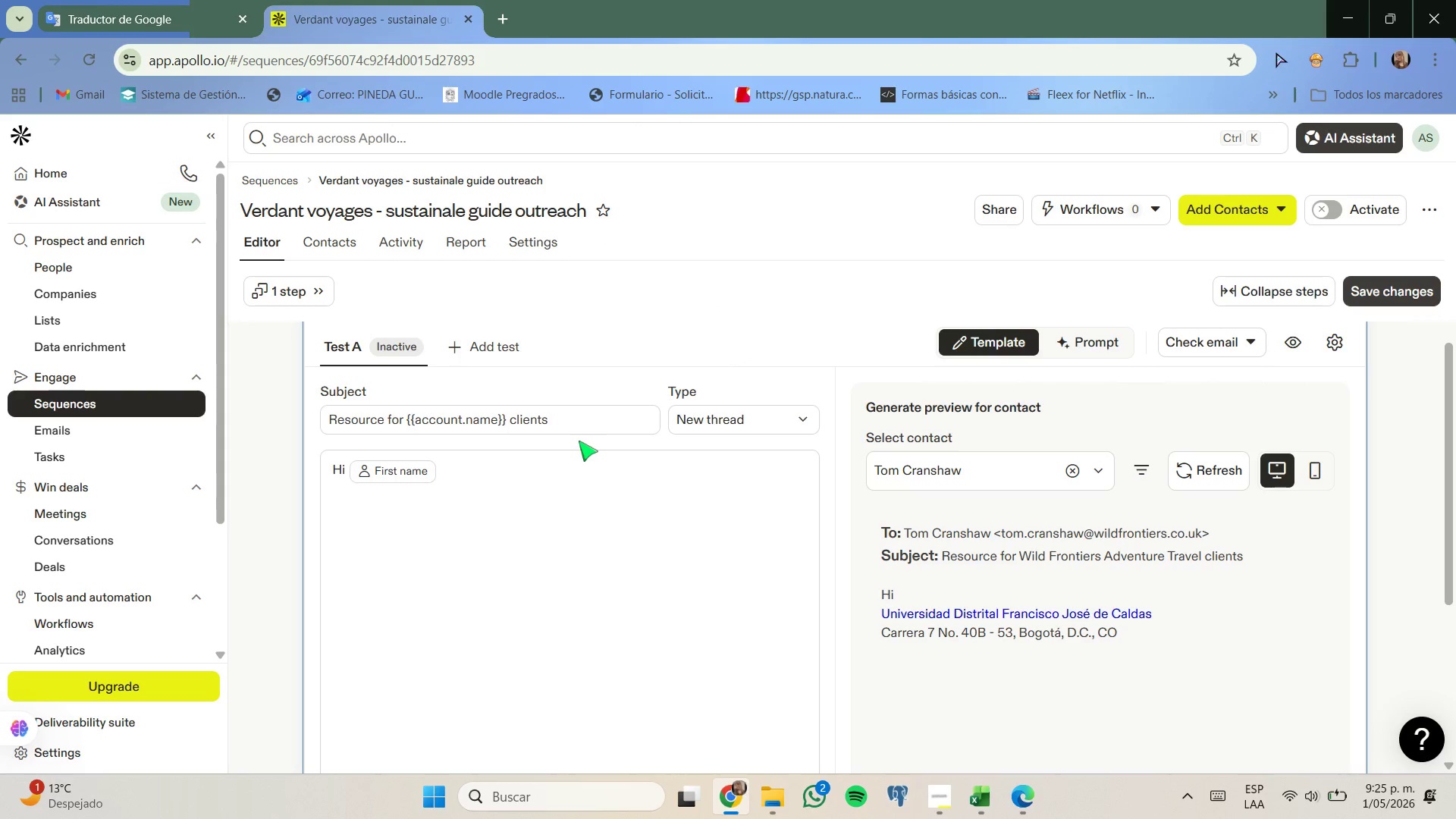 
key(Comma)
 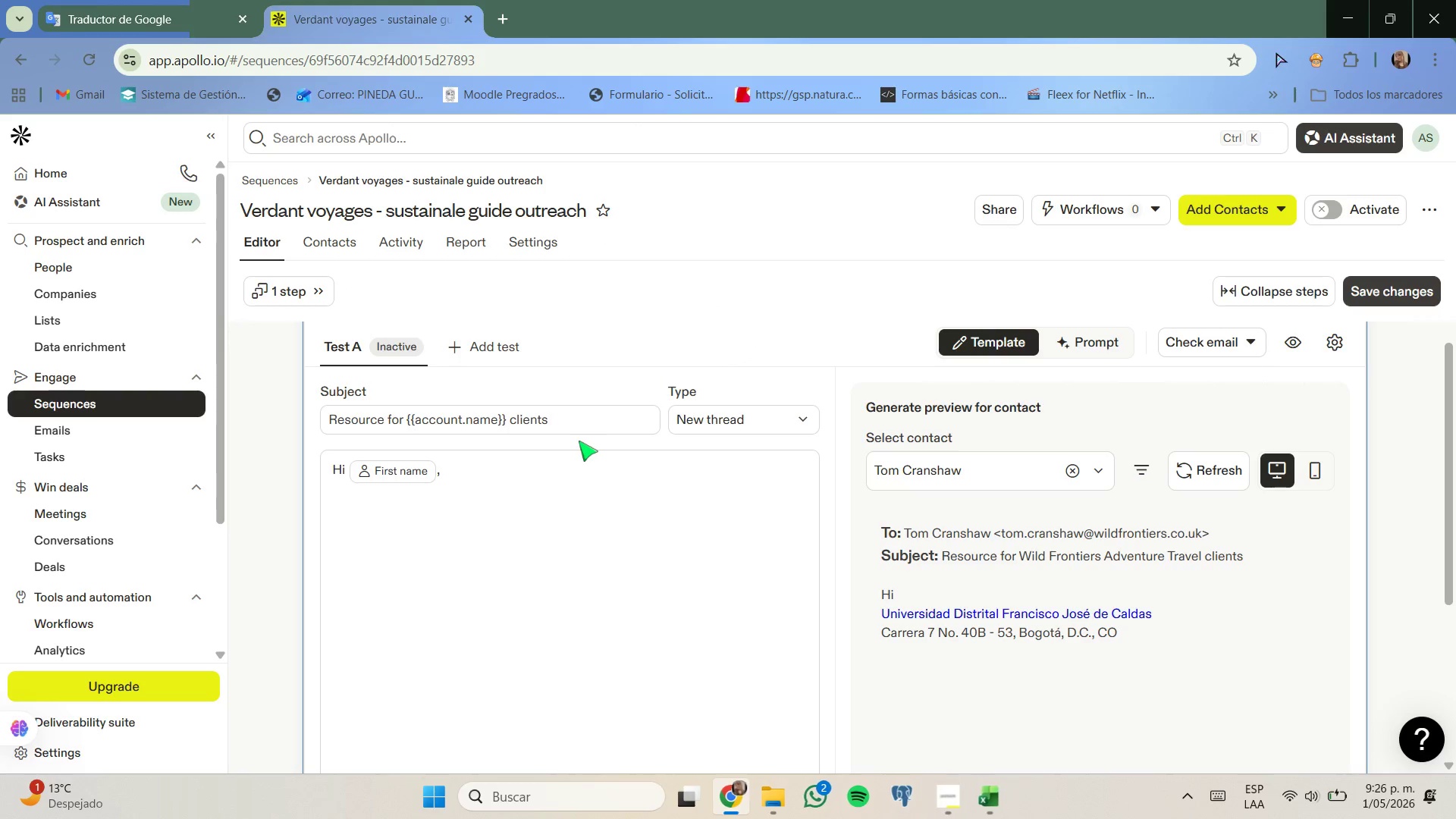 
key(Numpad4)
 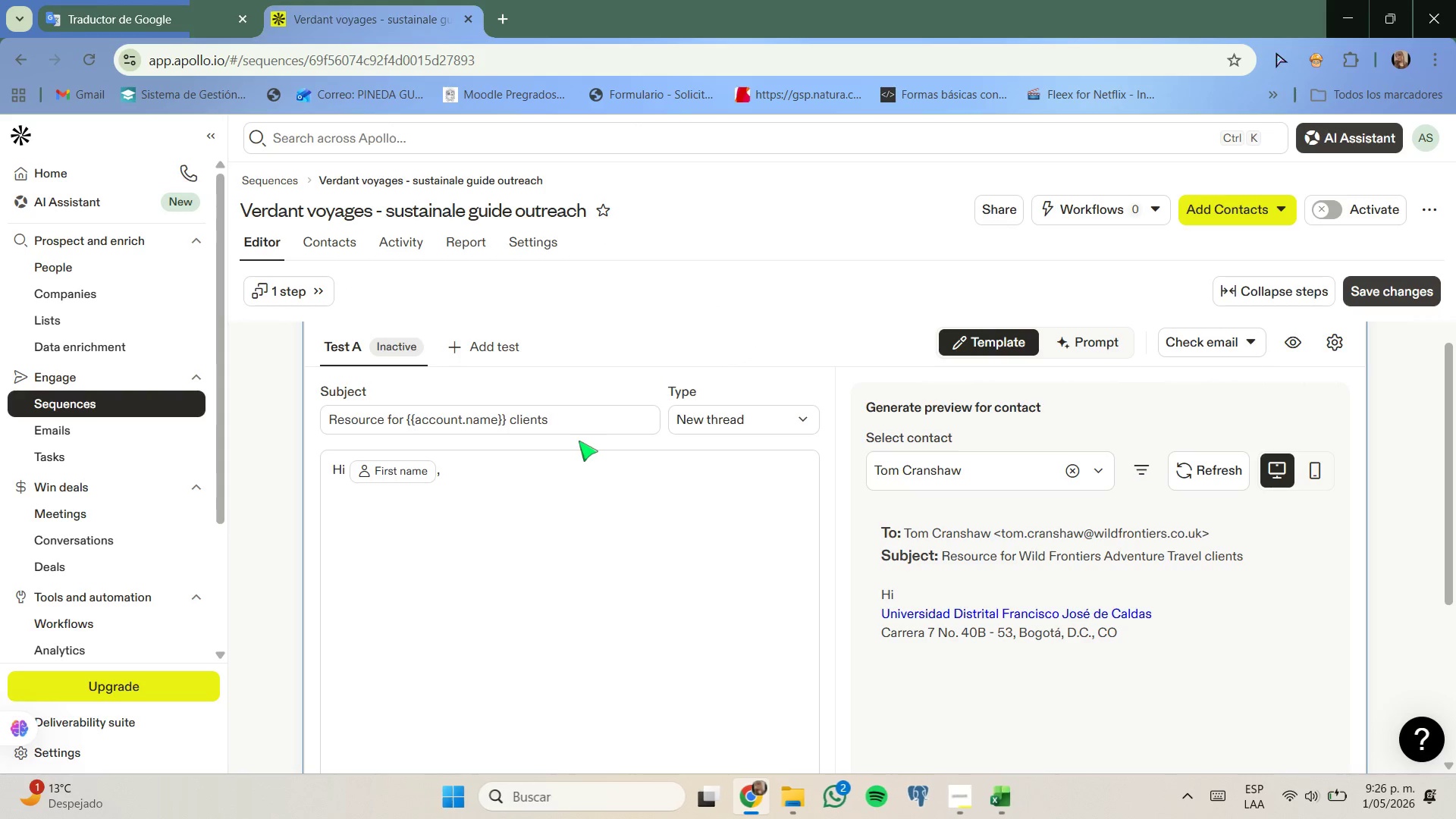 
key(Enter)
 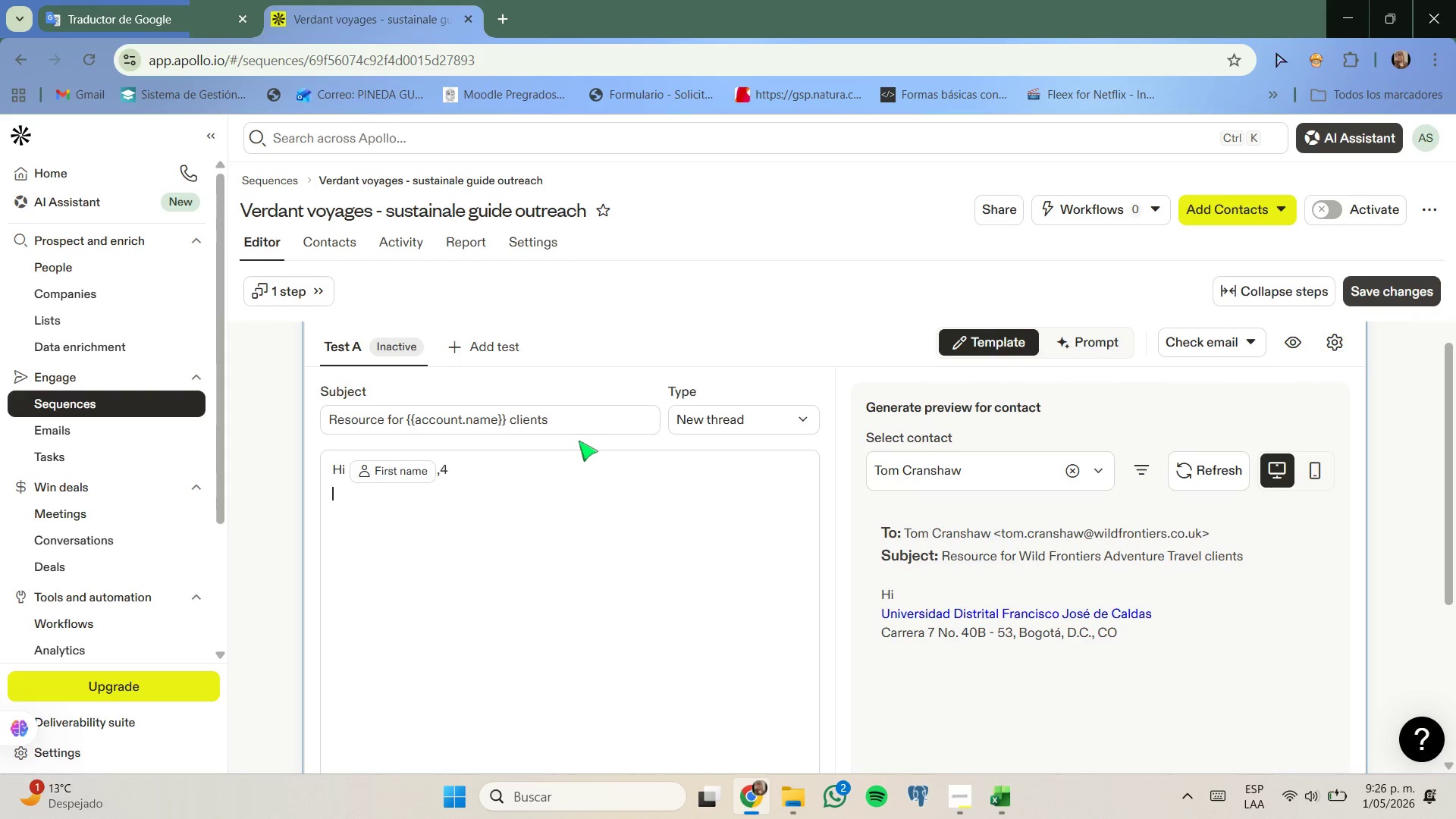 
key(Enter)
 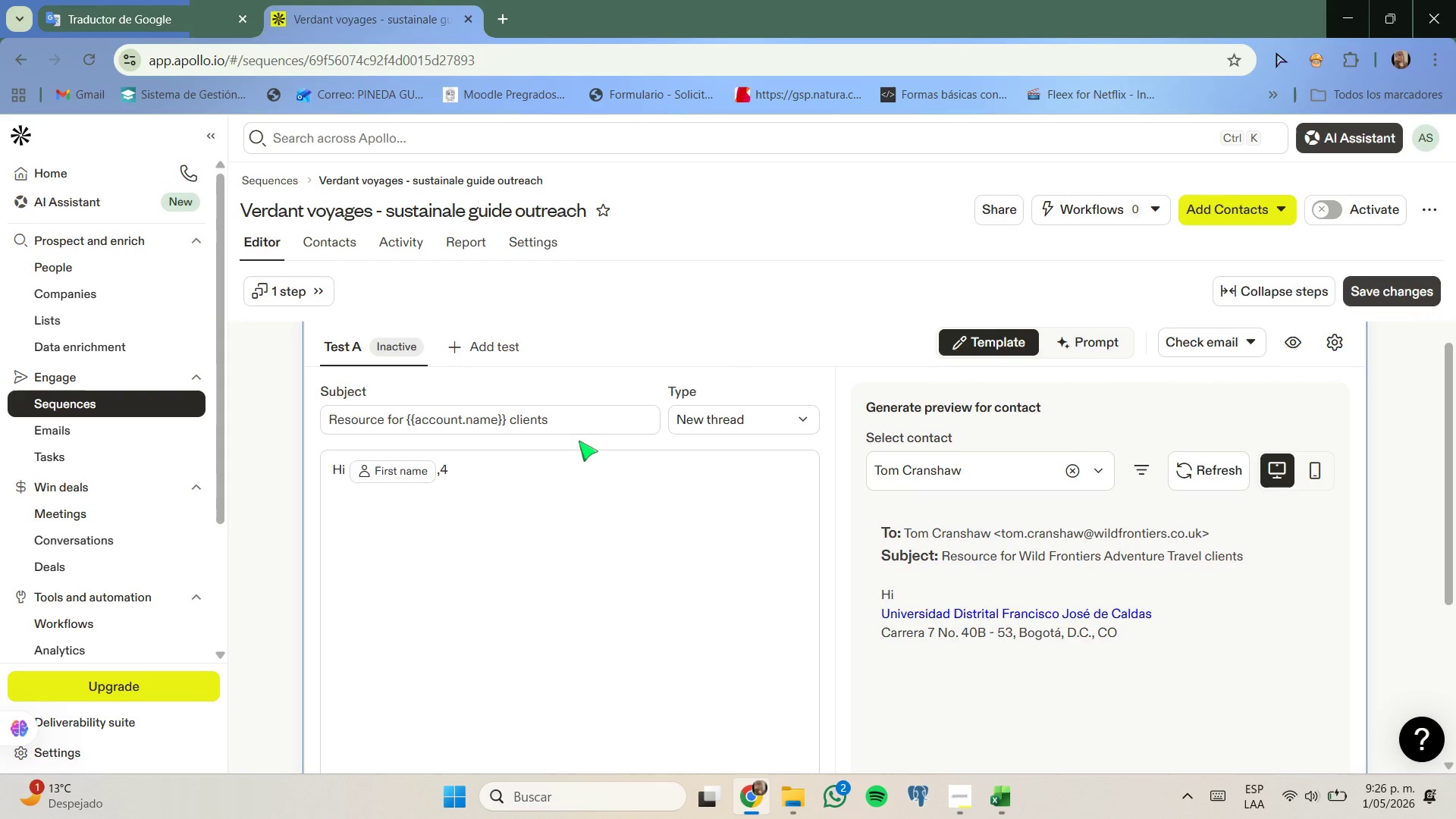 
key(Backspace)
 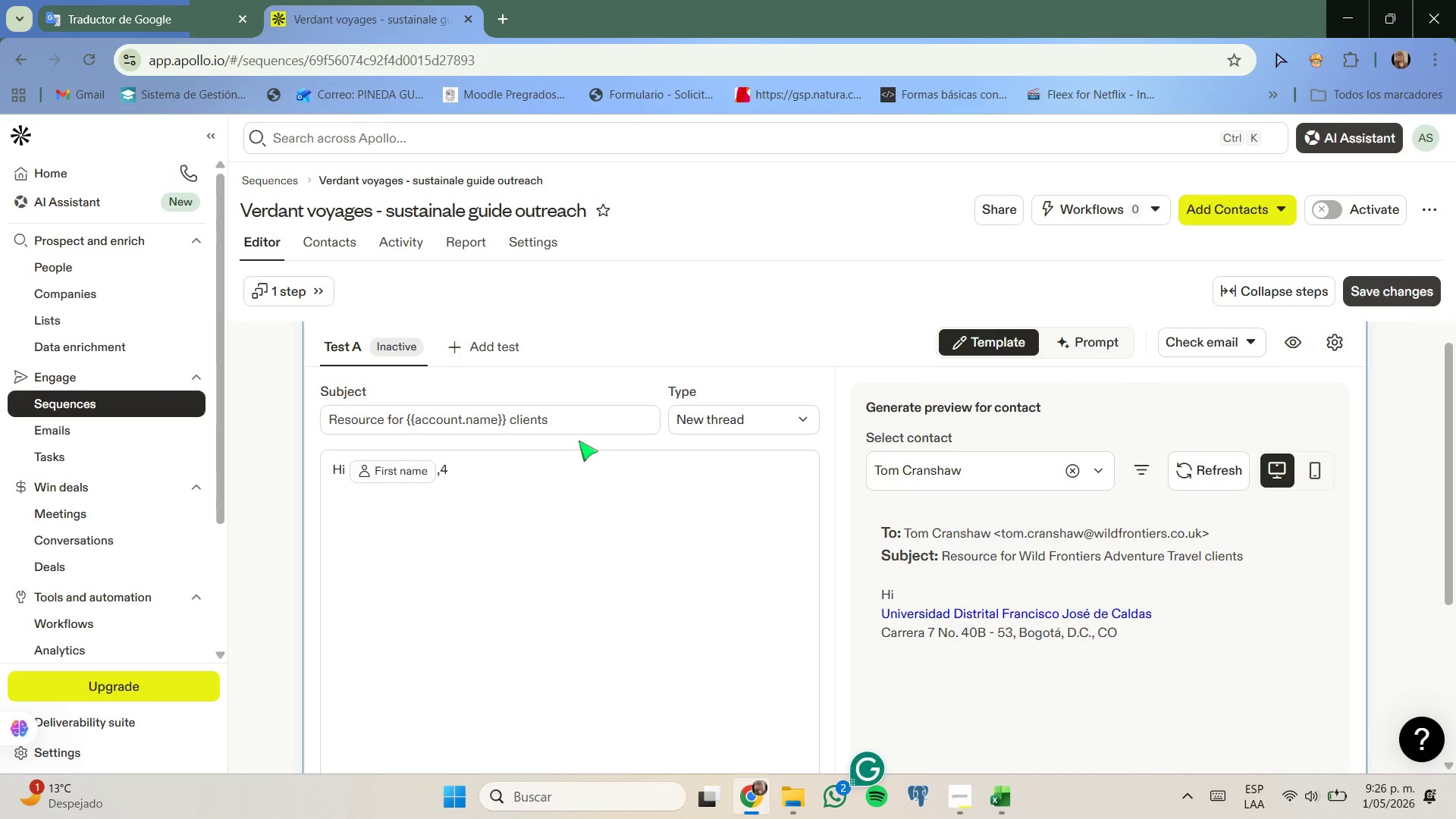 
key(Backspace)
 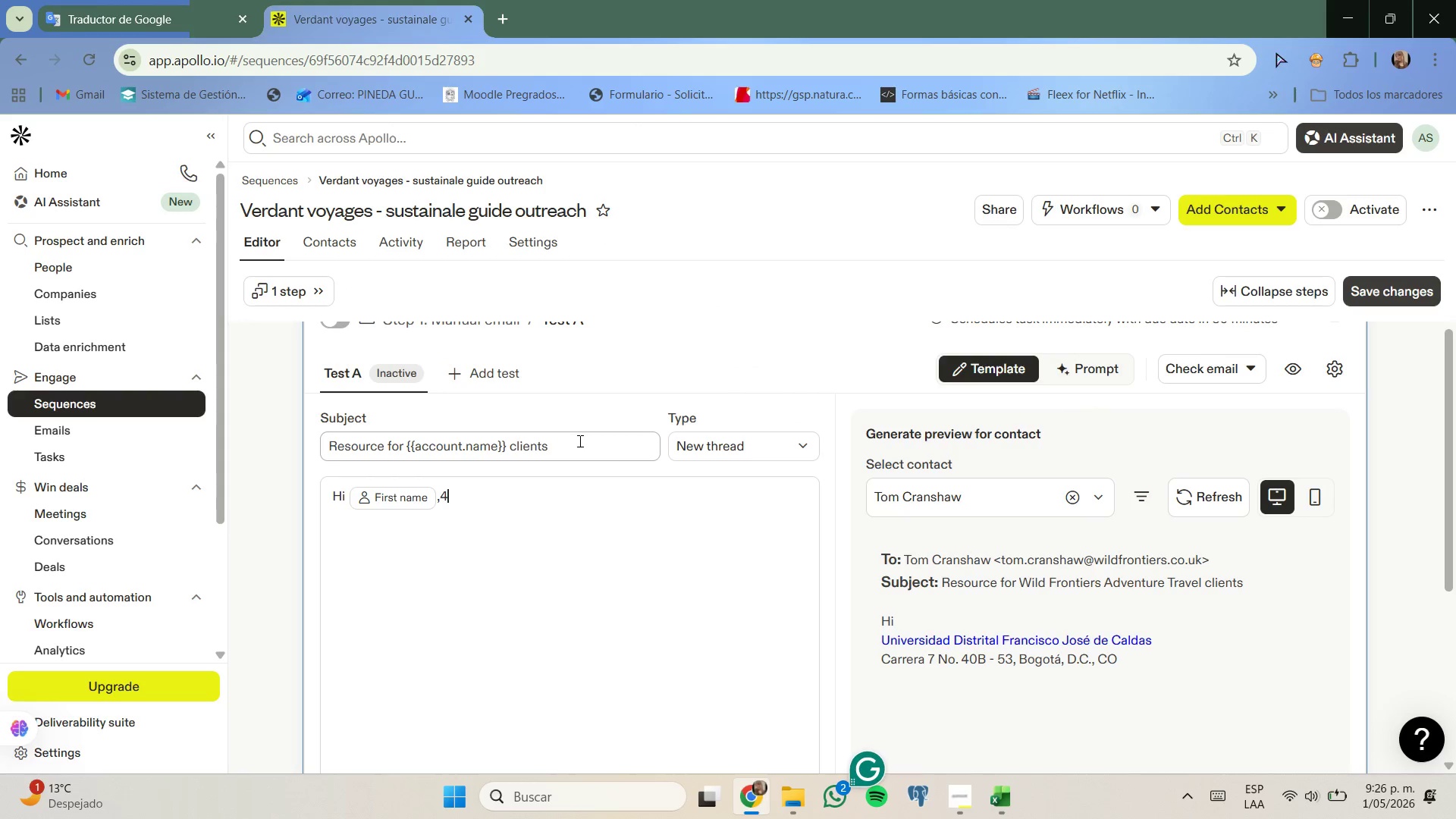 
key(Backspace)
 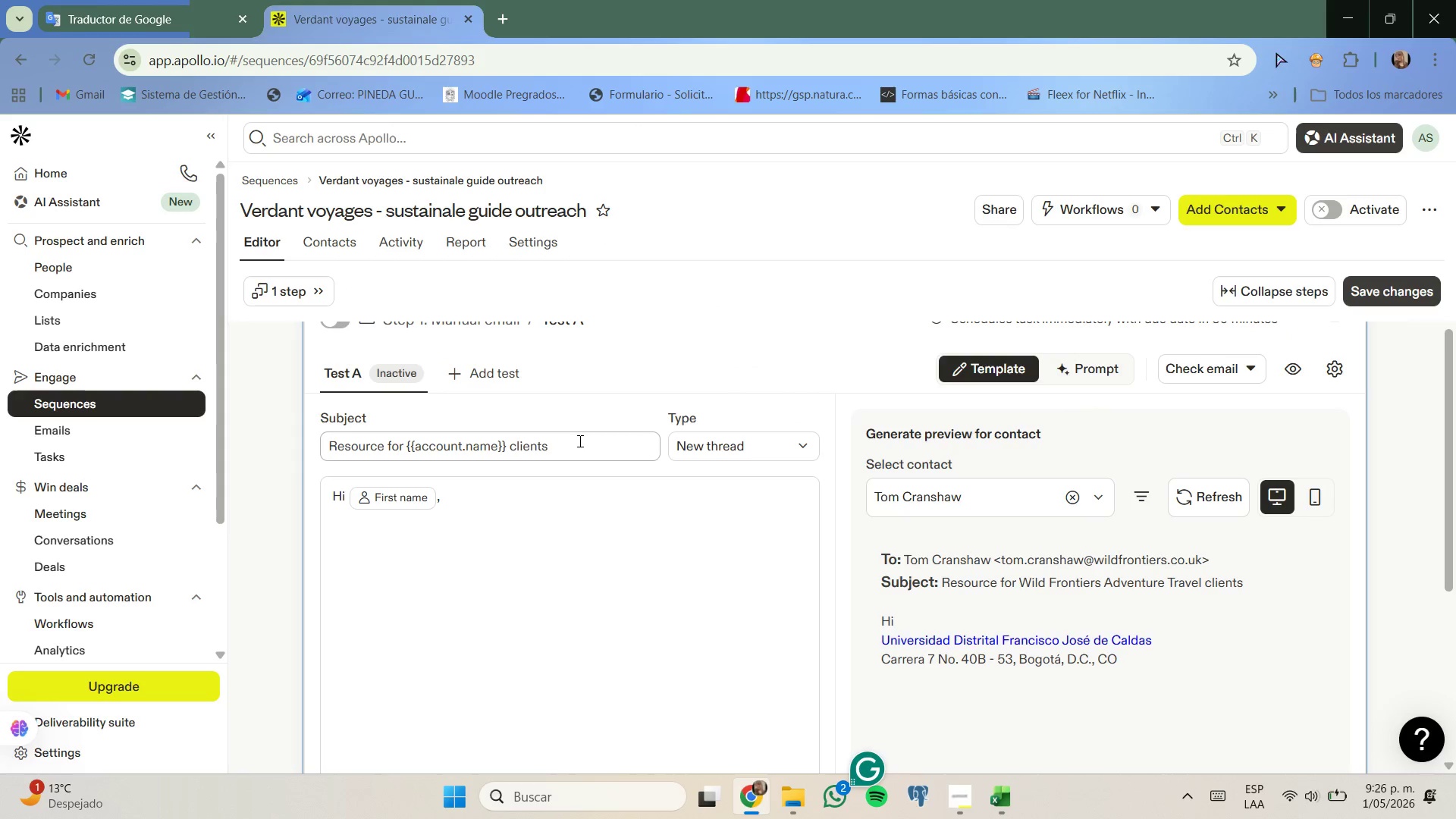 
key(Enter)
 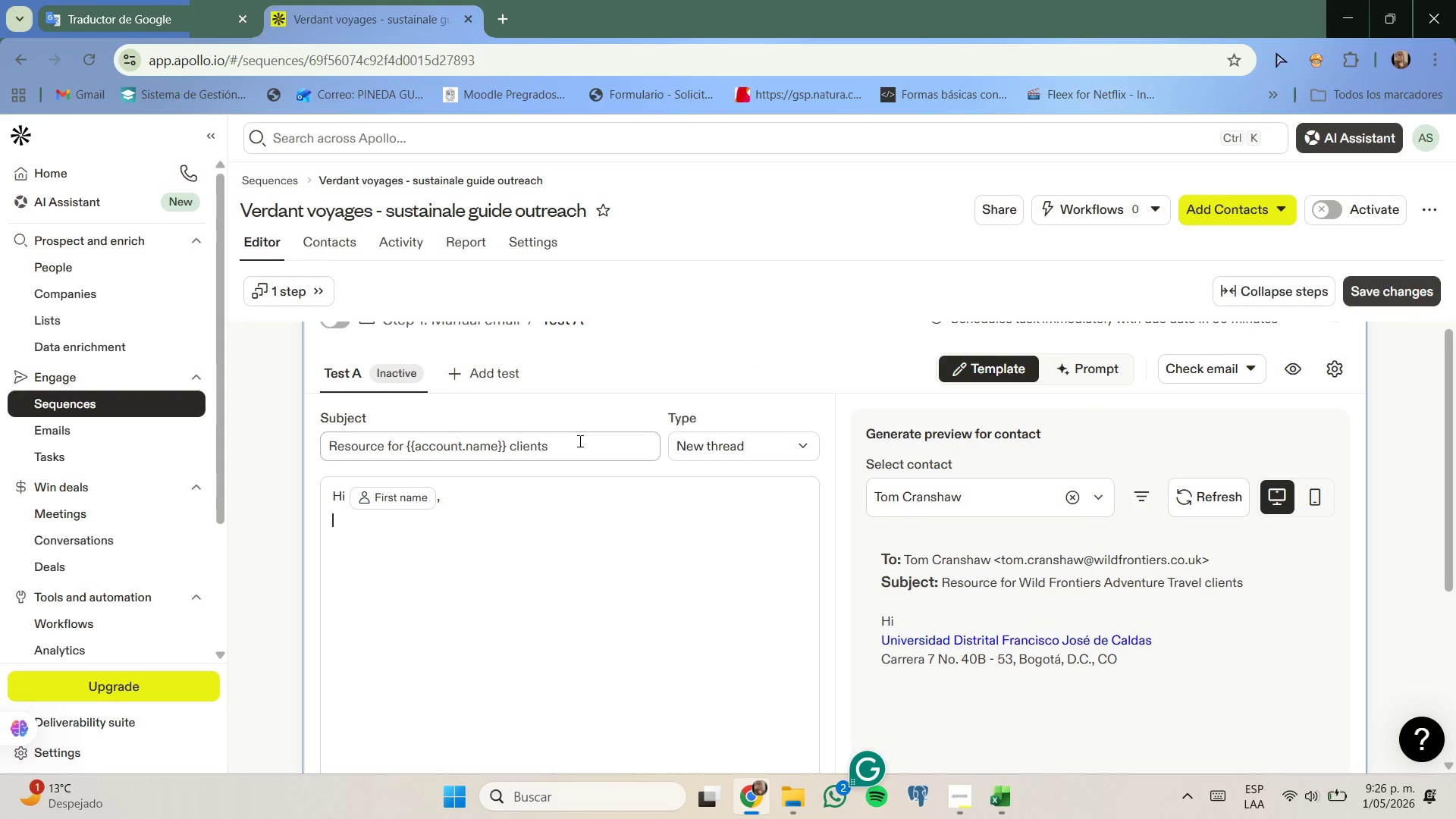 
key(Enter)
 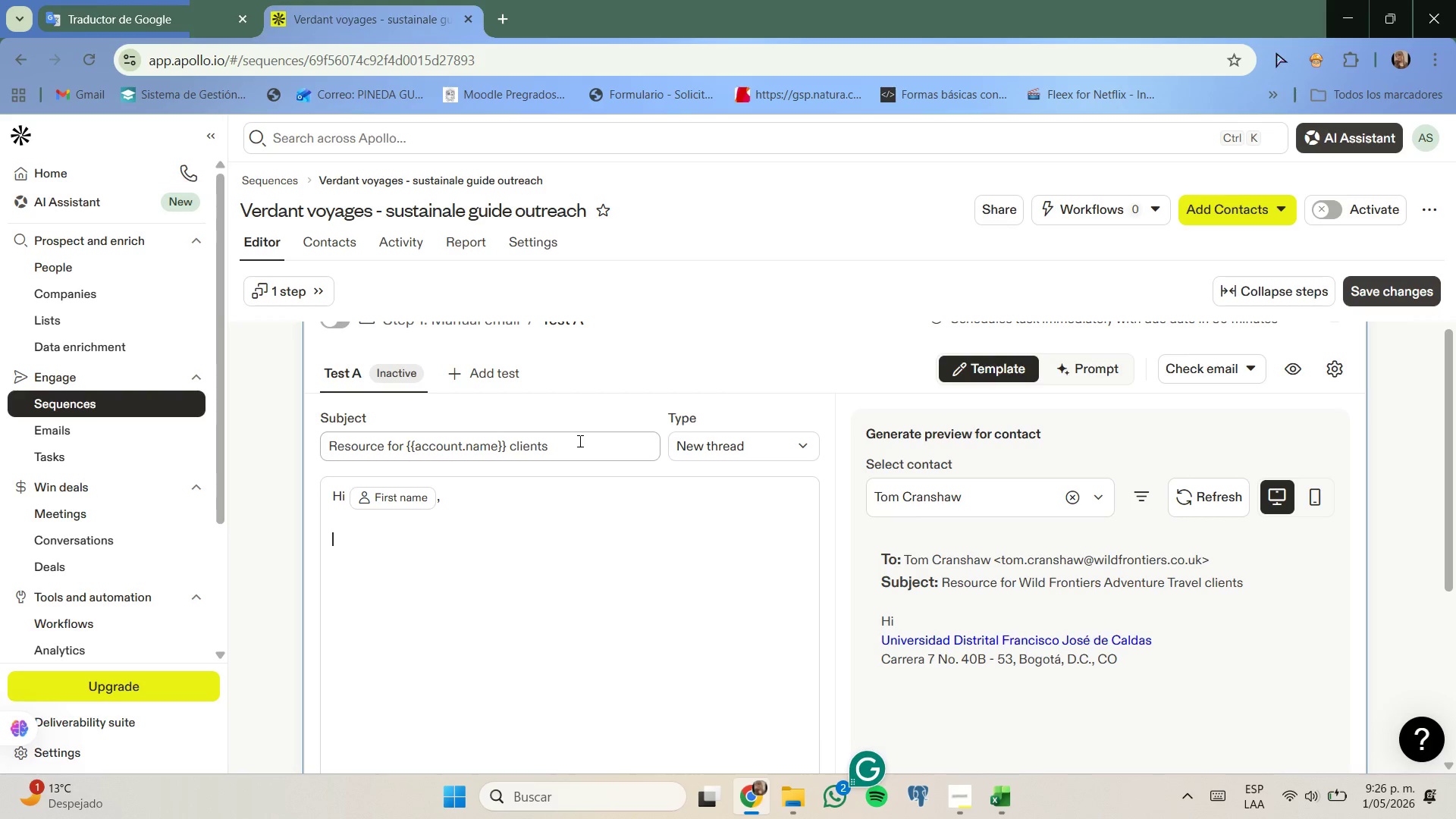 
scroll: coordinate [557, 472], scroll_direction: down, amount: 1.0
 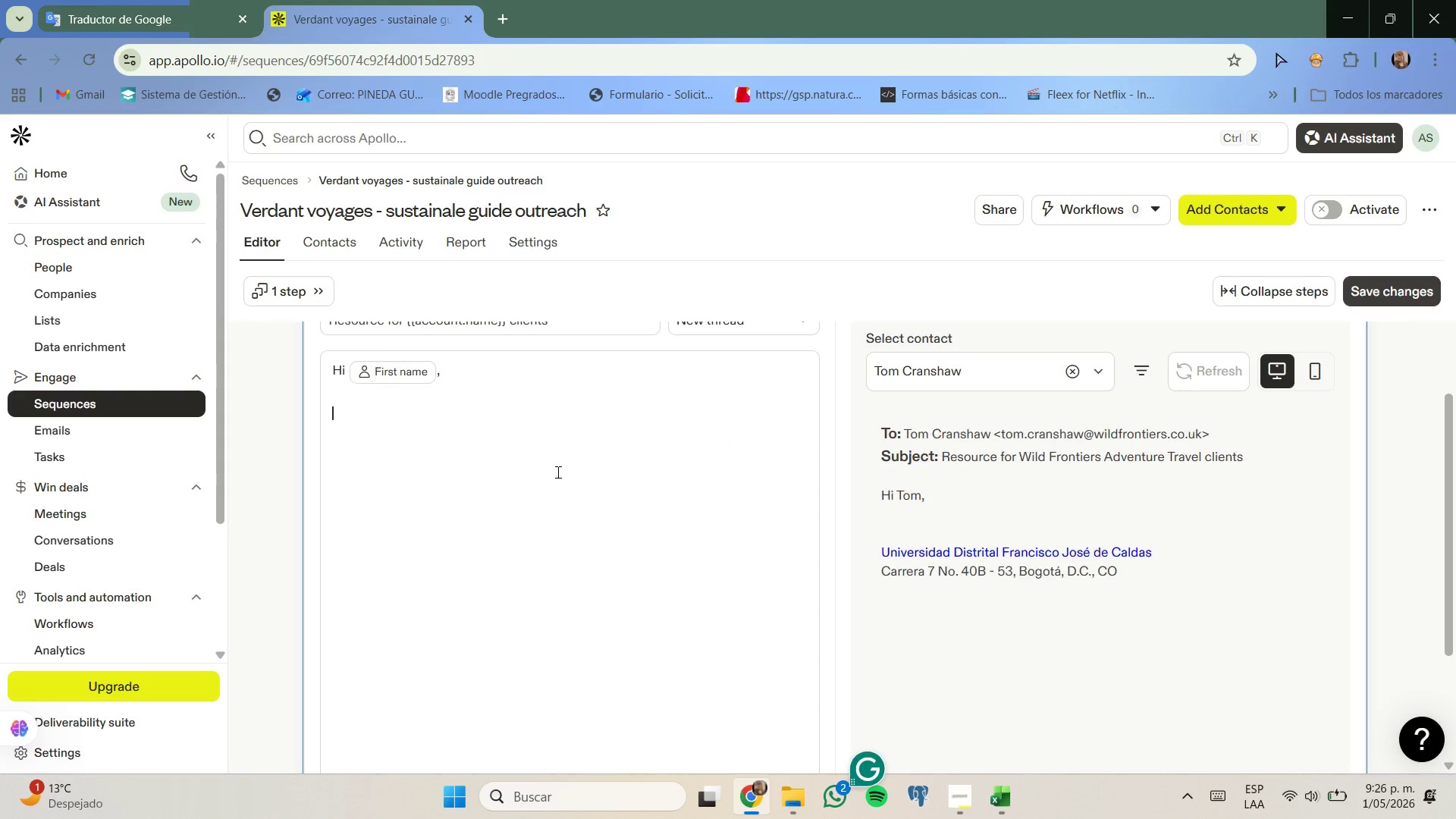 
type(I noticedt)
 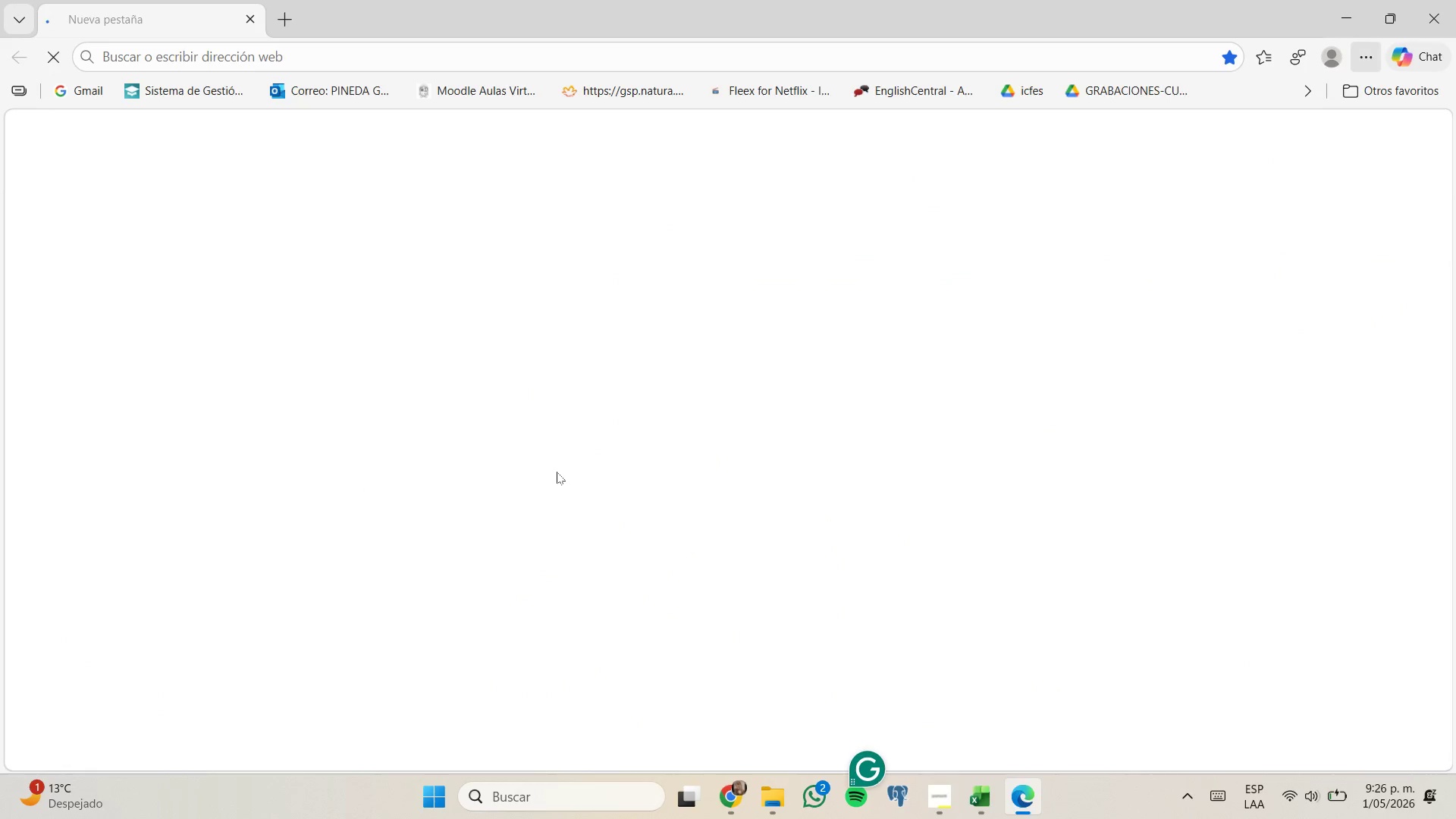 
hold_key(key=Space, duration=3.91)
 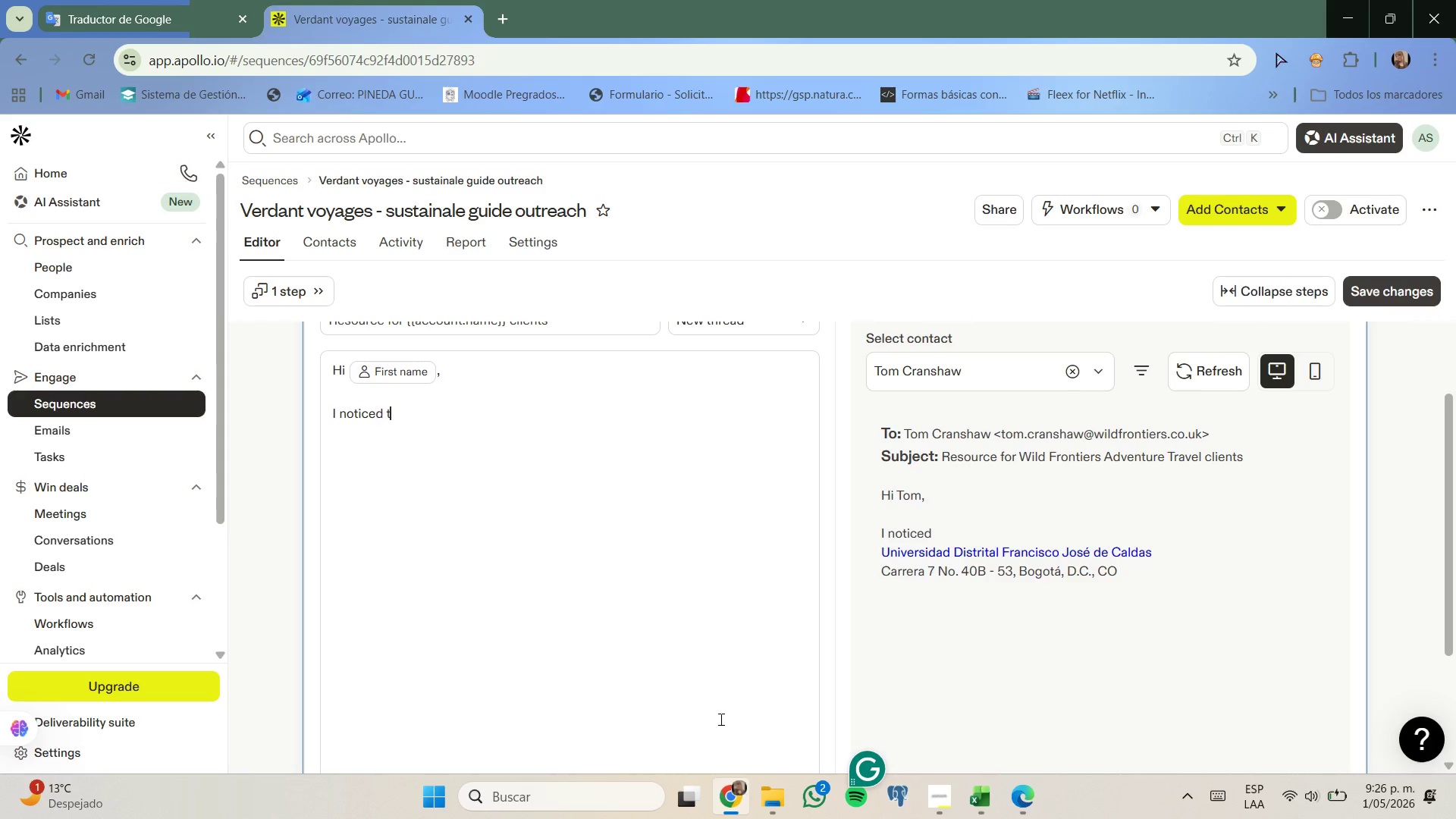 
left_click([720, 719])
 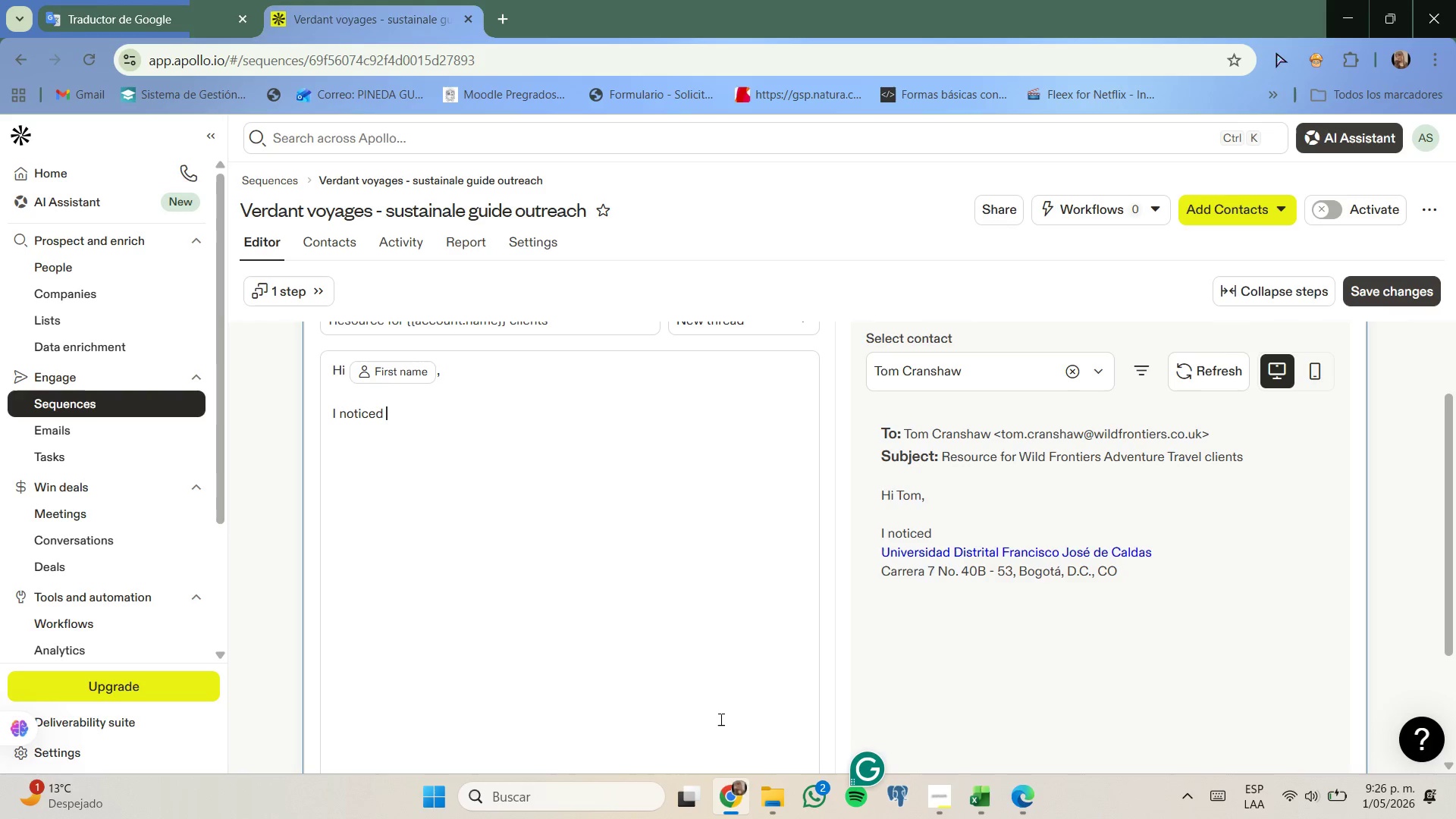 
type(that '')
 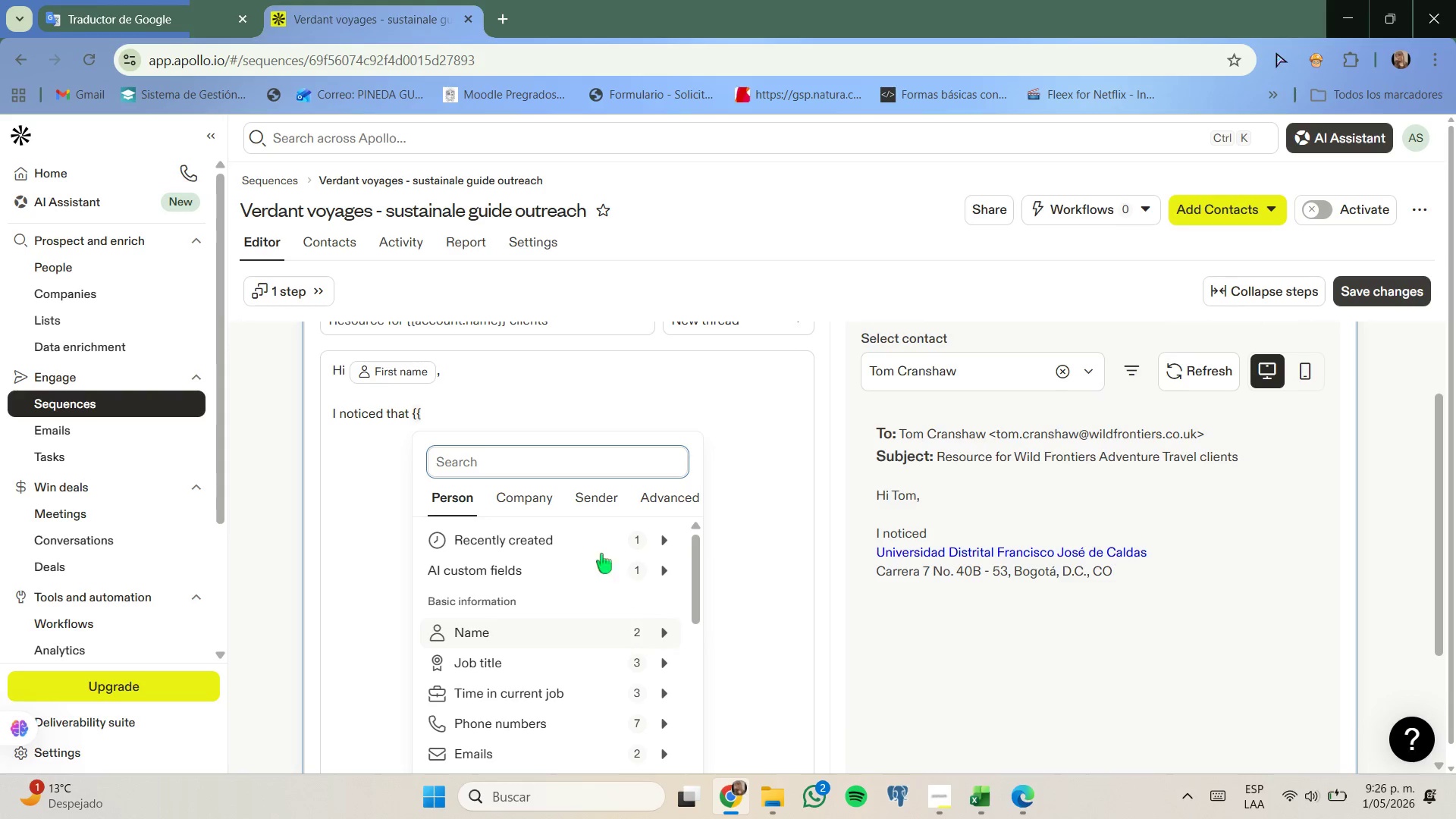 
left_click([524, 491])
 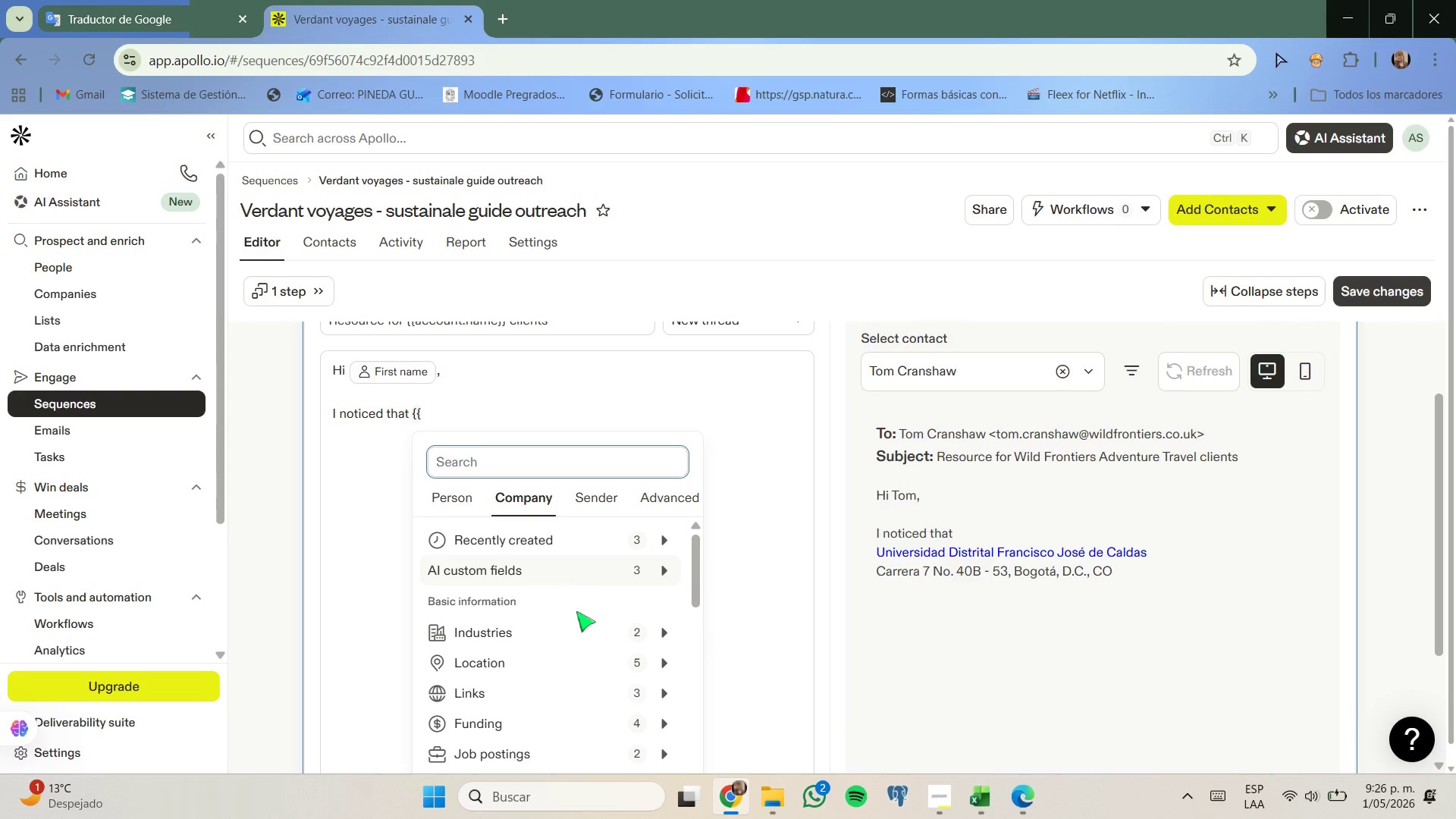 
scroll: coordinate [587, 623], scroll_direction: down, amount: 1.0
 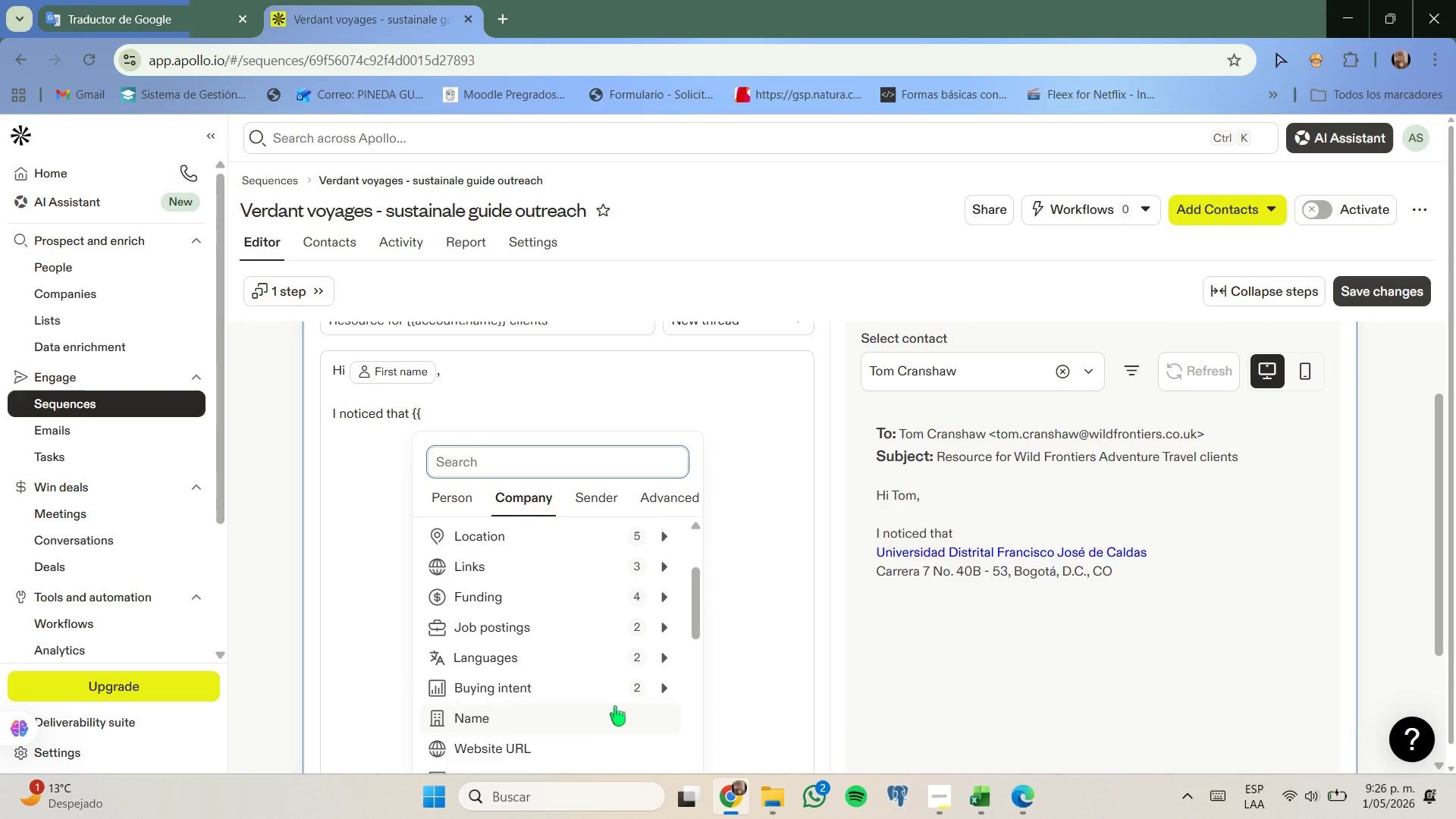 
left_click([616, 723])
 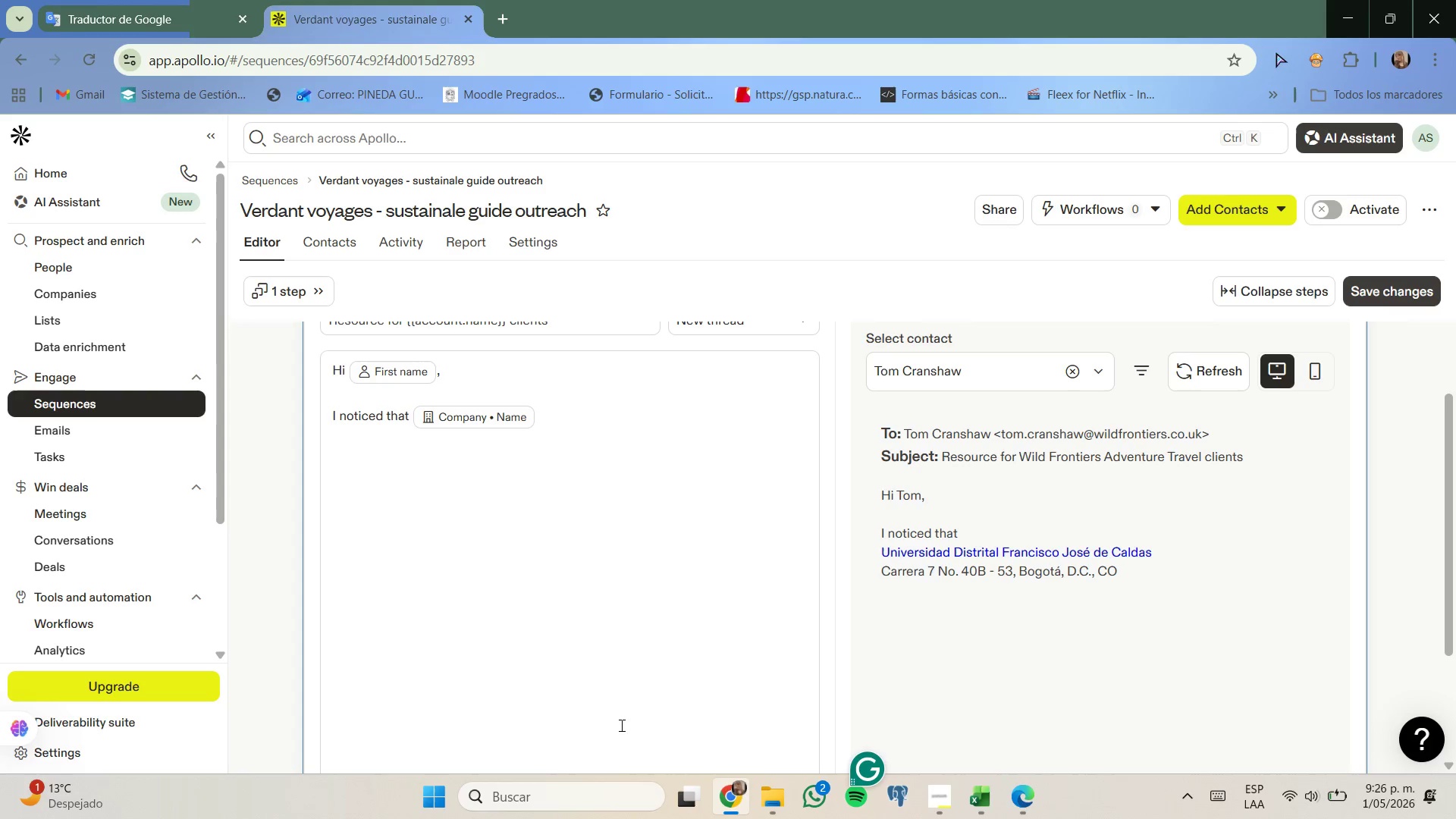 
type( operates in the ''in)
 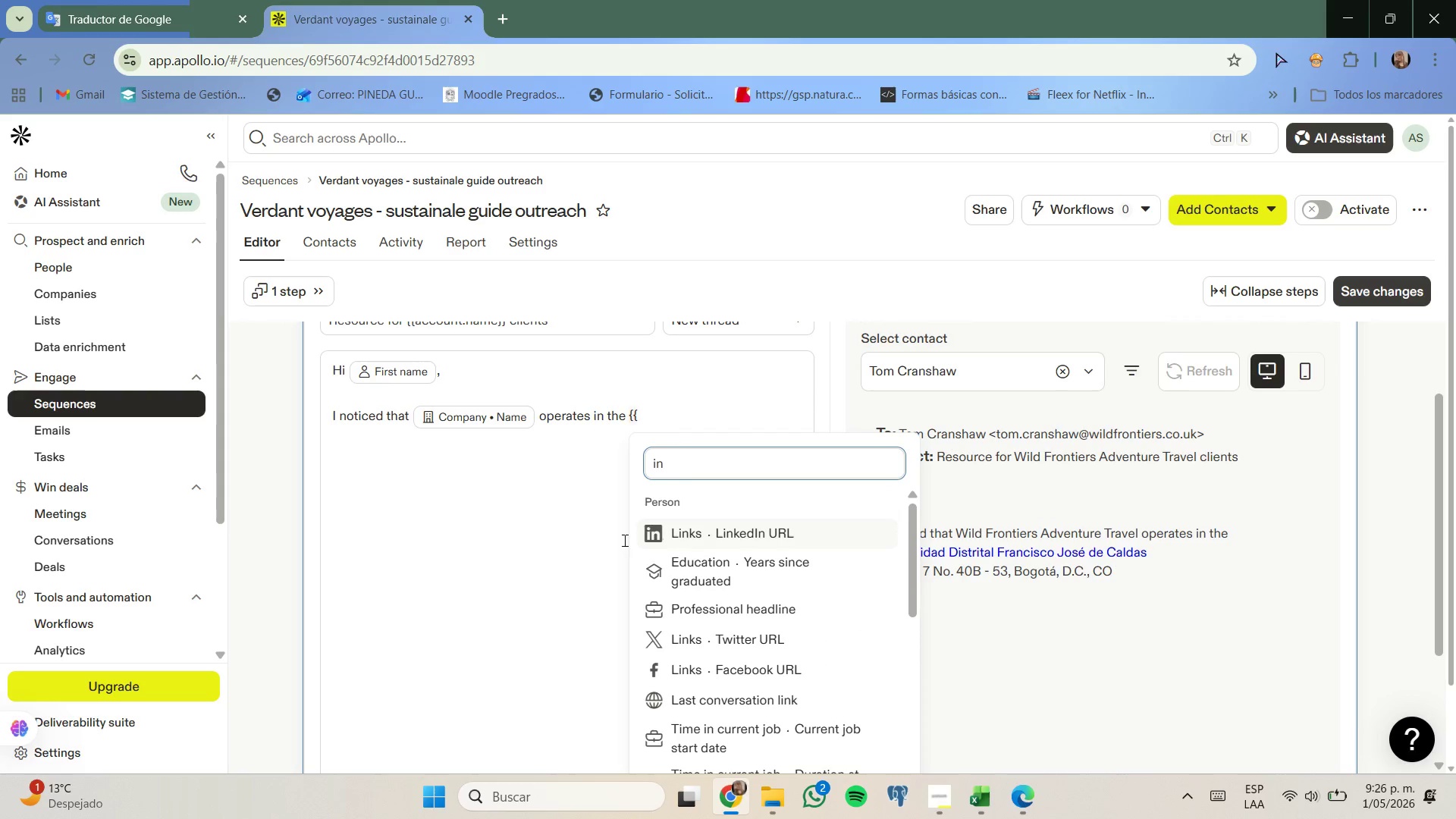 
left_click([678, 419])
 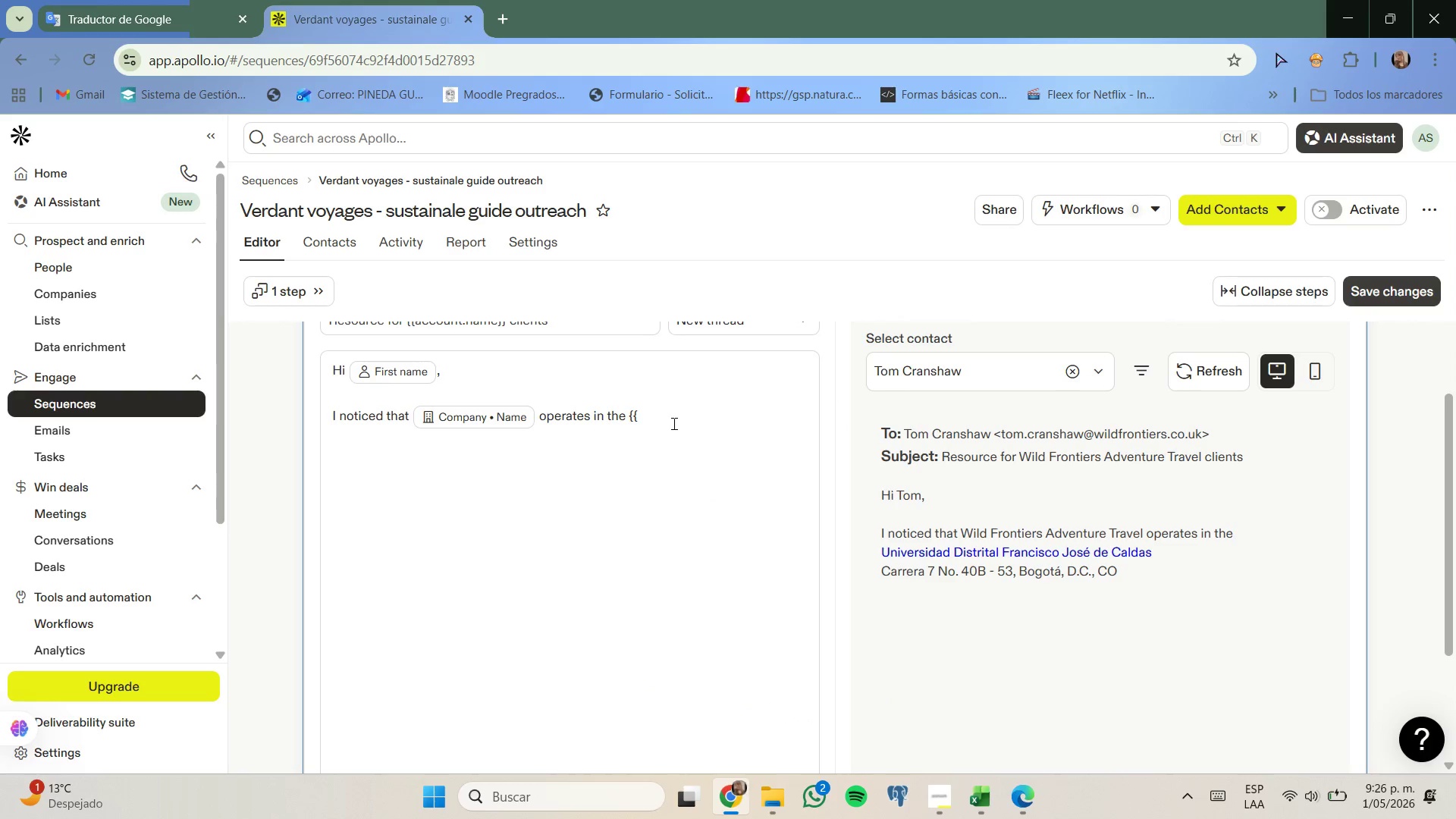 
type(industry// )
 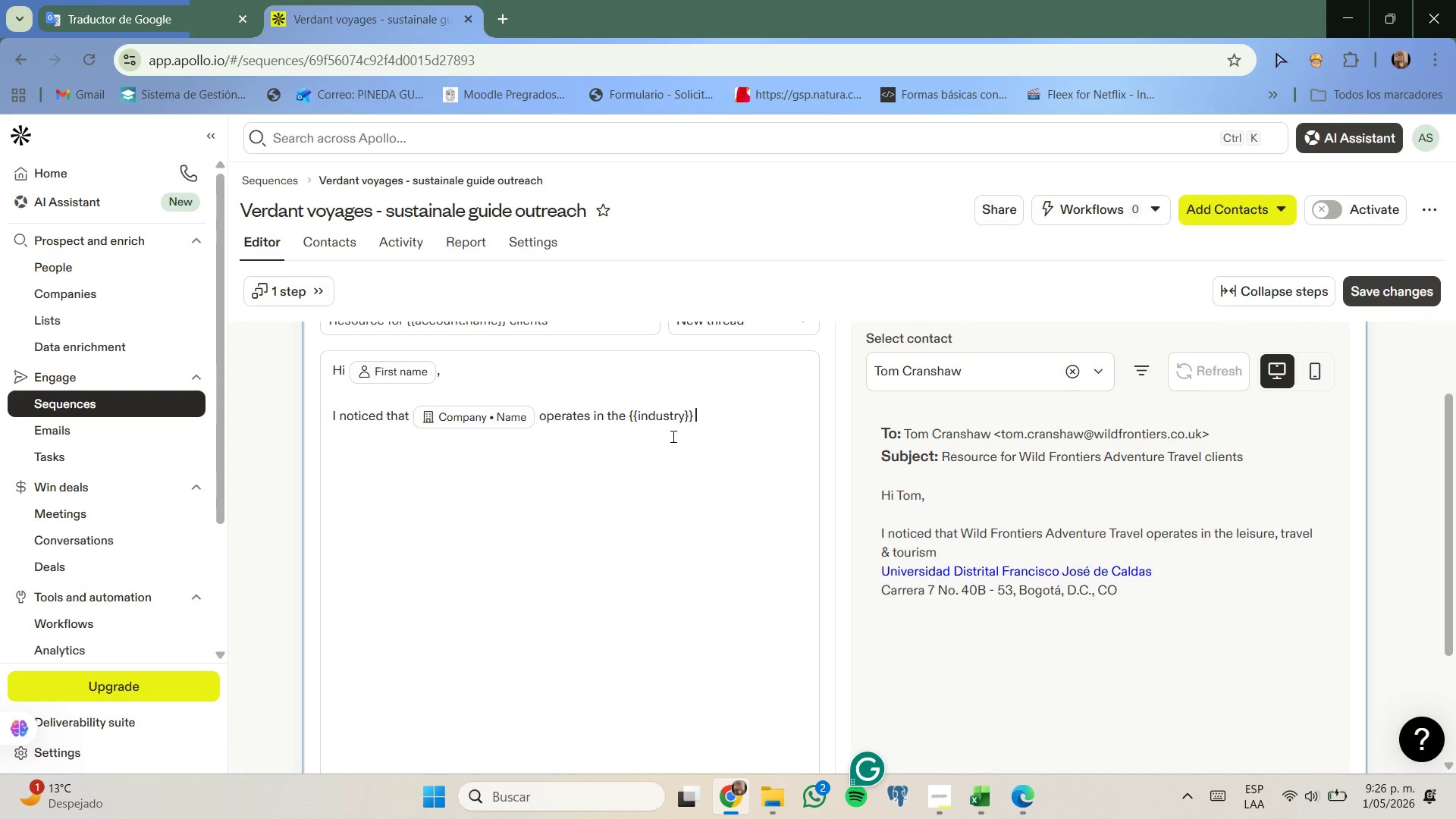 
wait(7.44)
 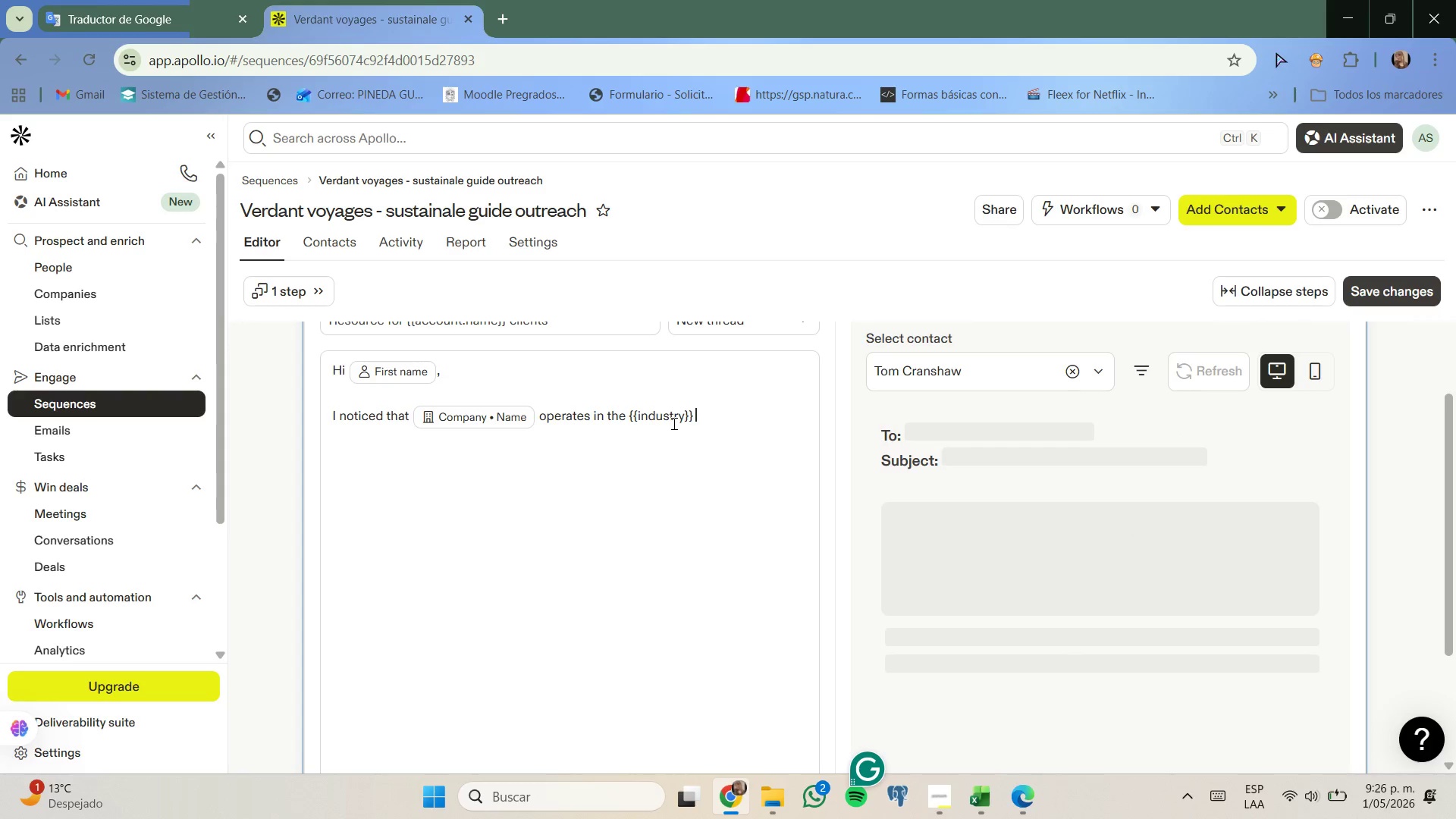 
type(space and works with)
 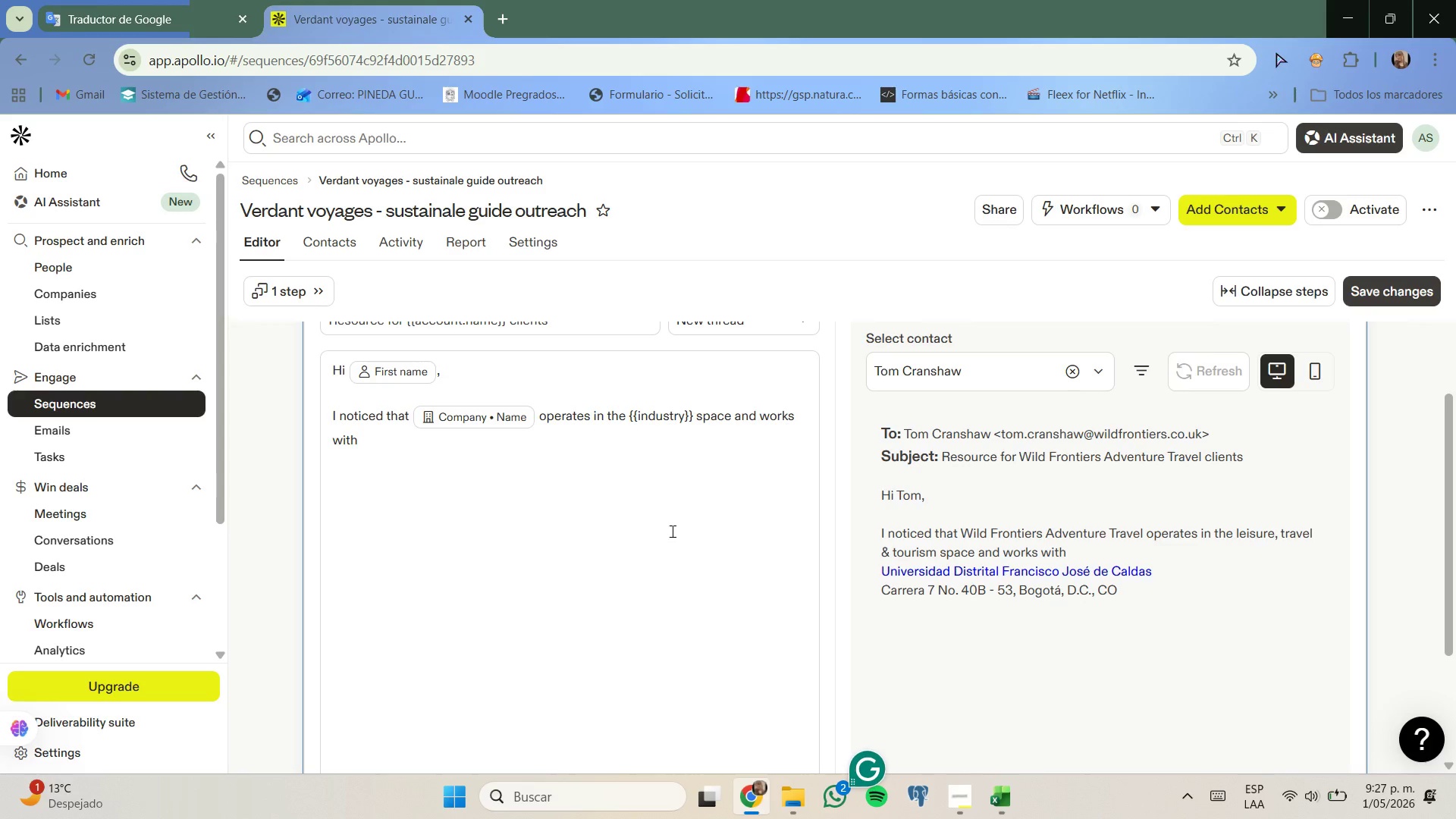 
wait(8.2)
 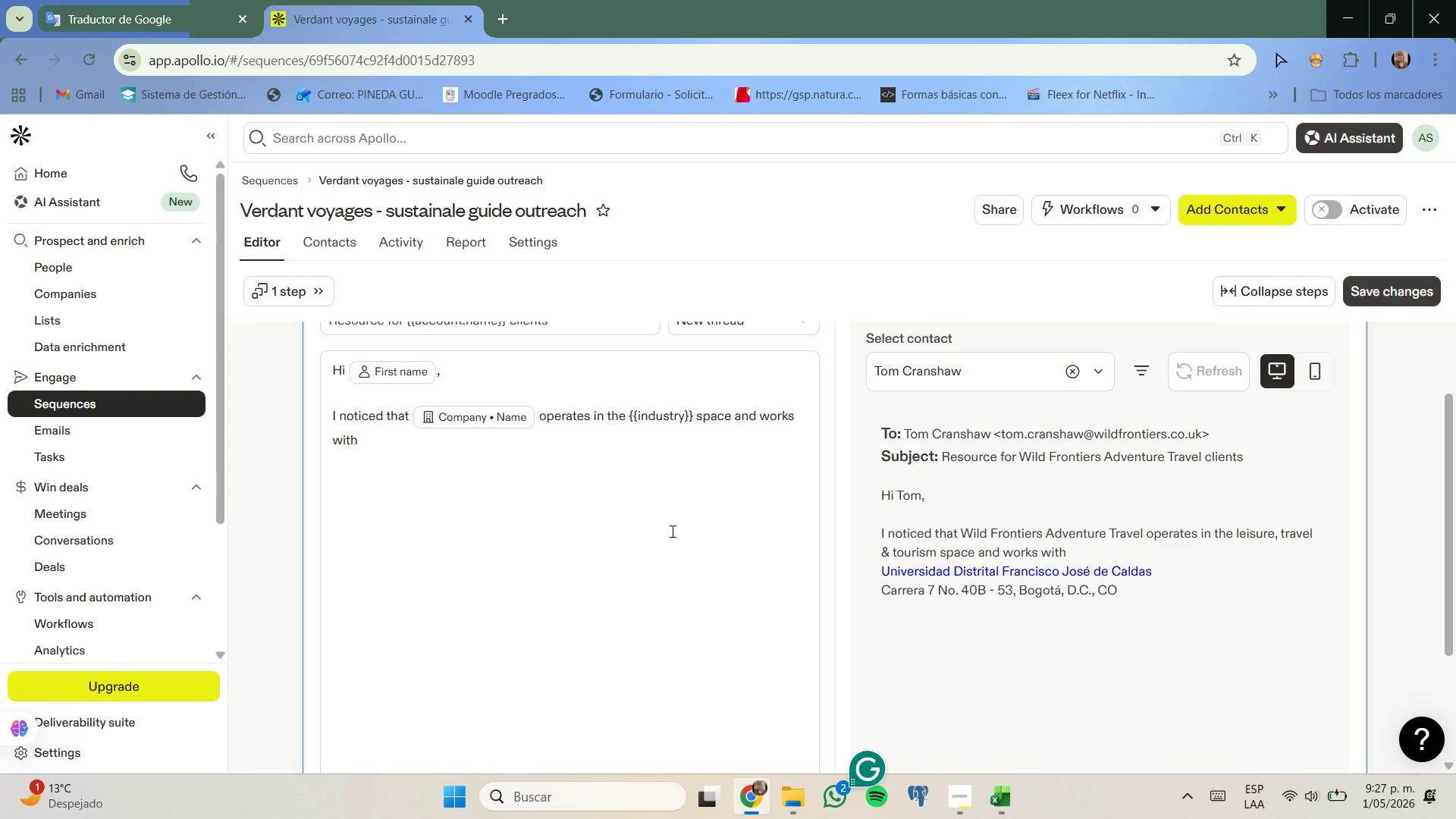 
left_click([1332, 14])
 